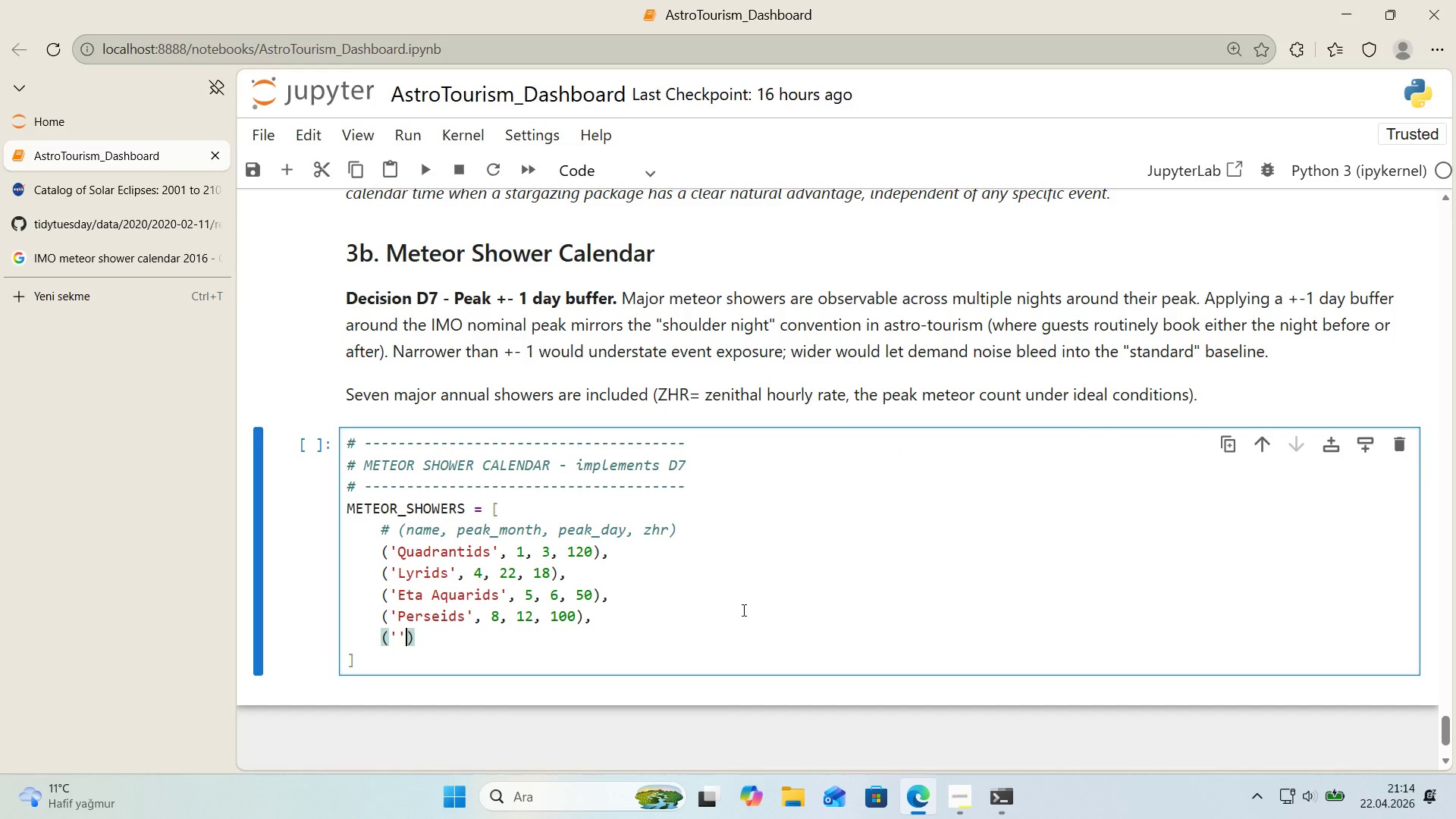 
key(ArrowLeft)
 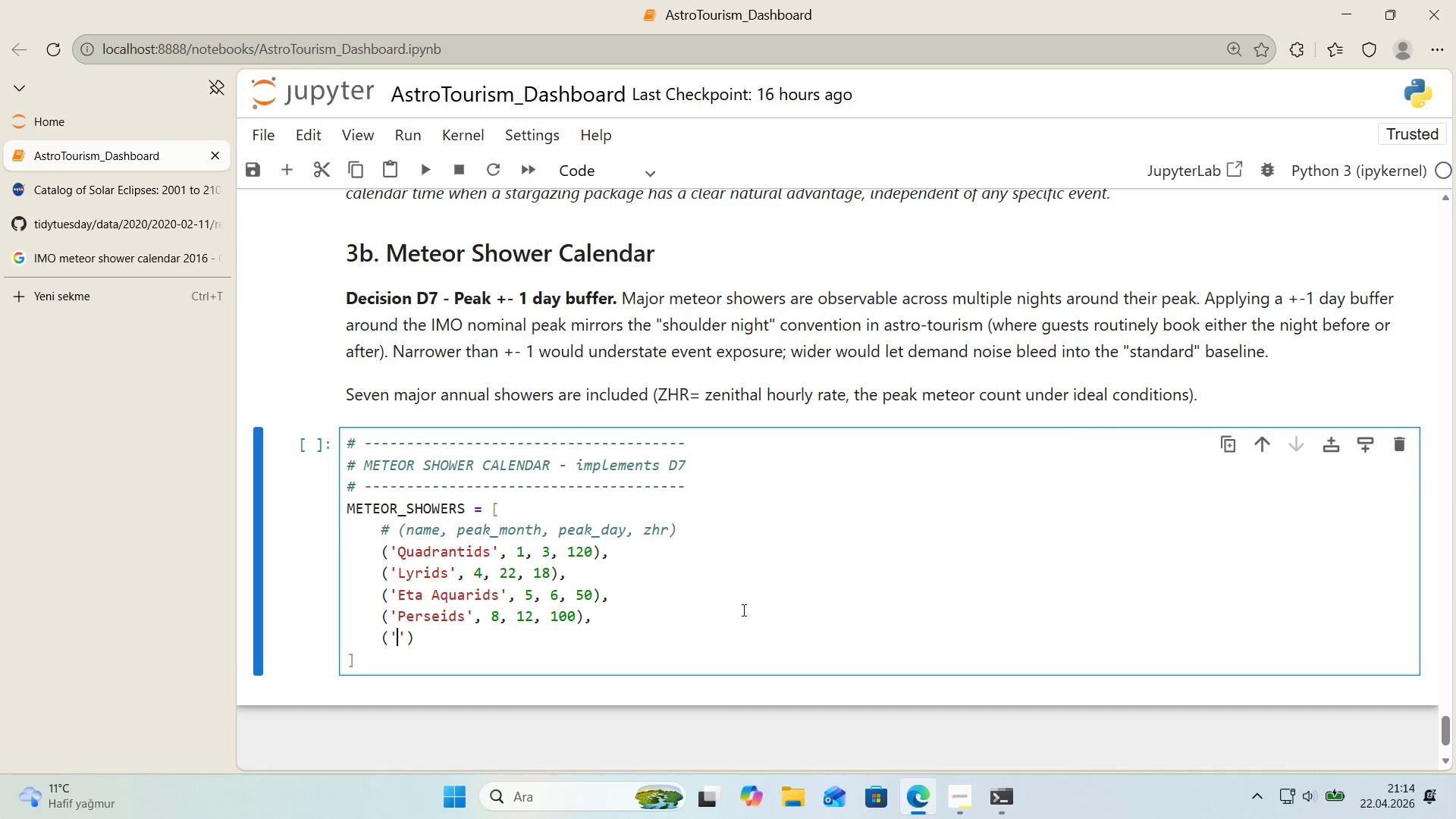 
type(Or'on'ds)
 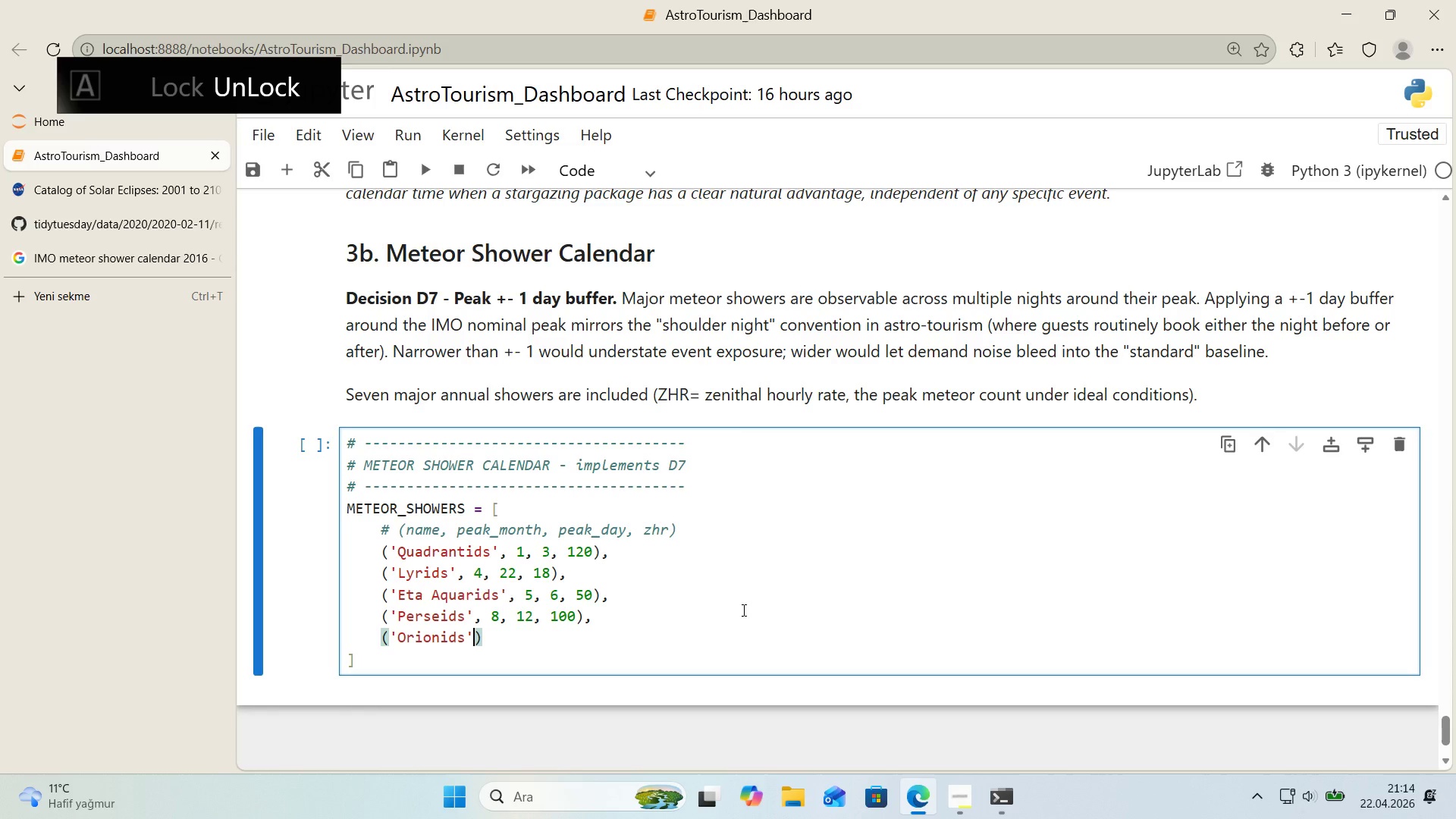 
key(ArrowRight)
 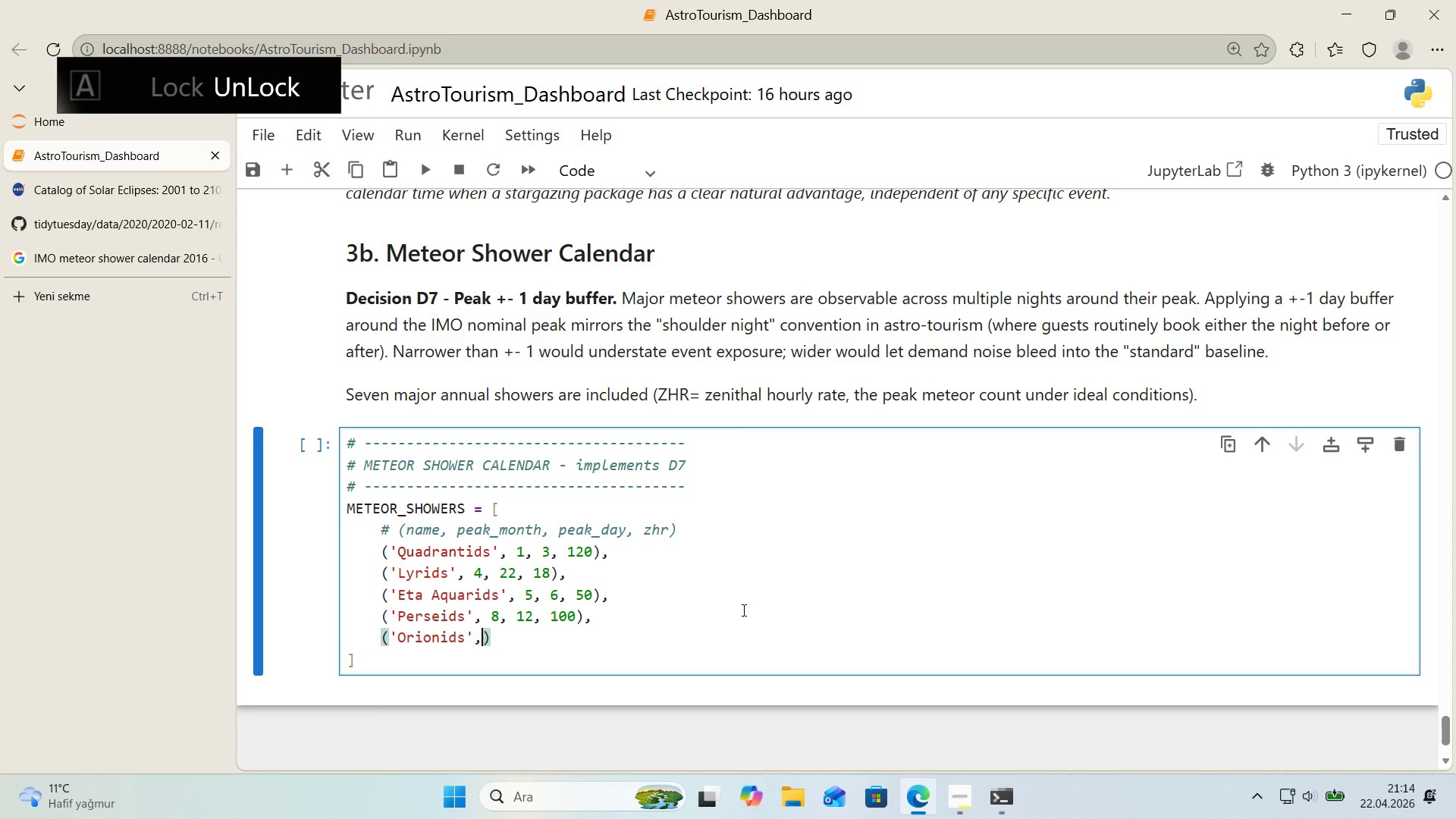 
type(, 10, 21, 20)
 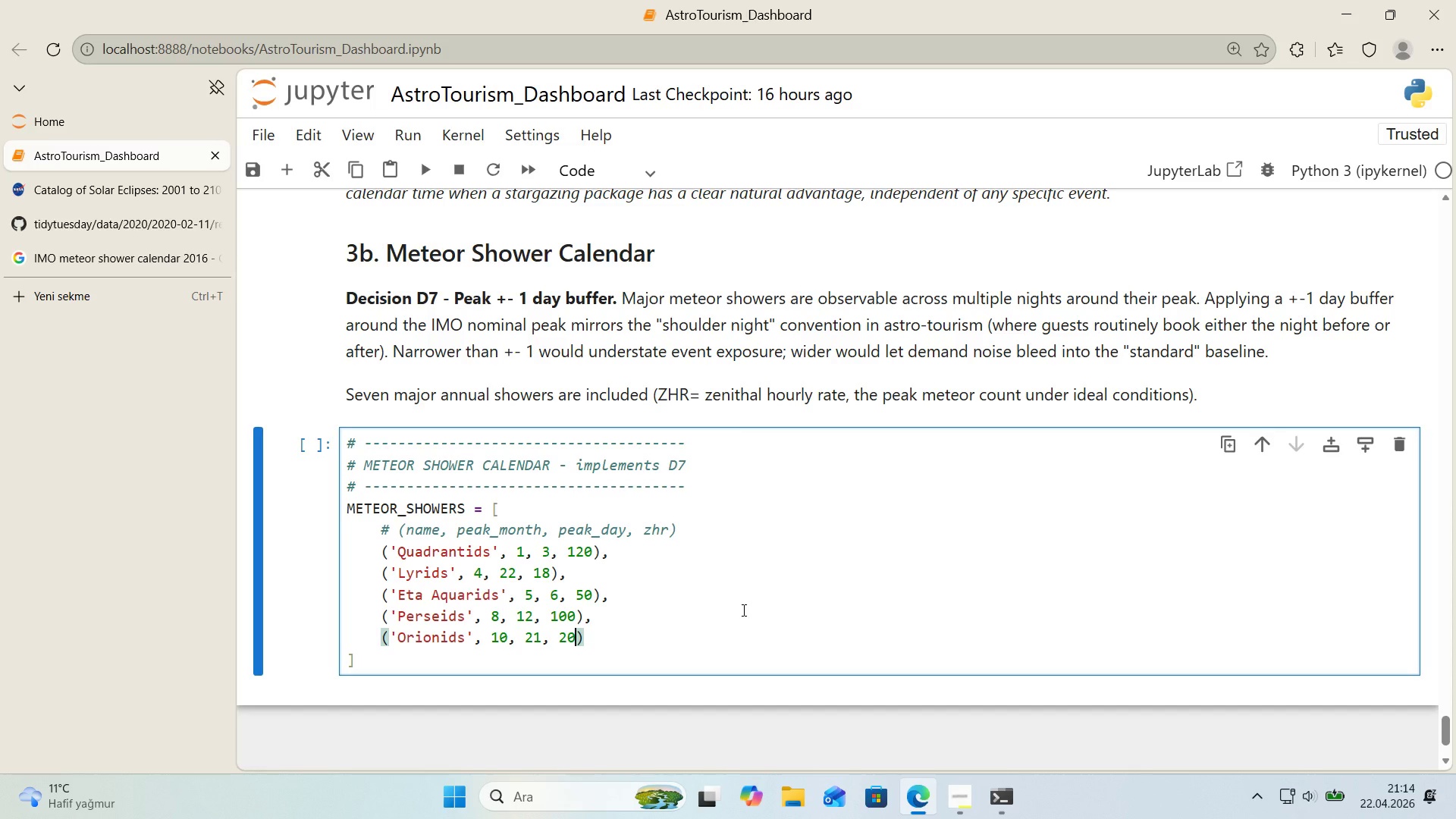 
key(ArrowRight)
 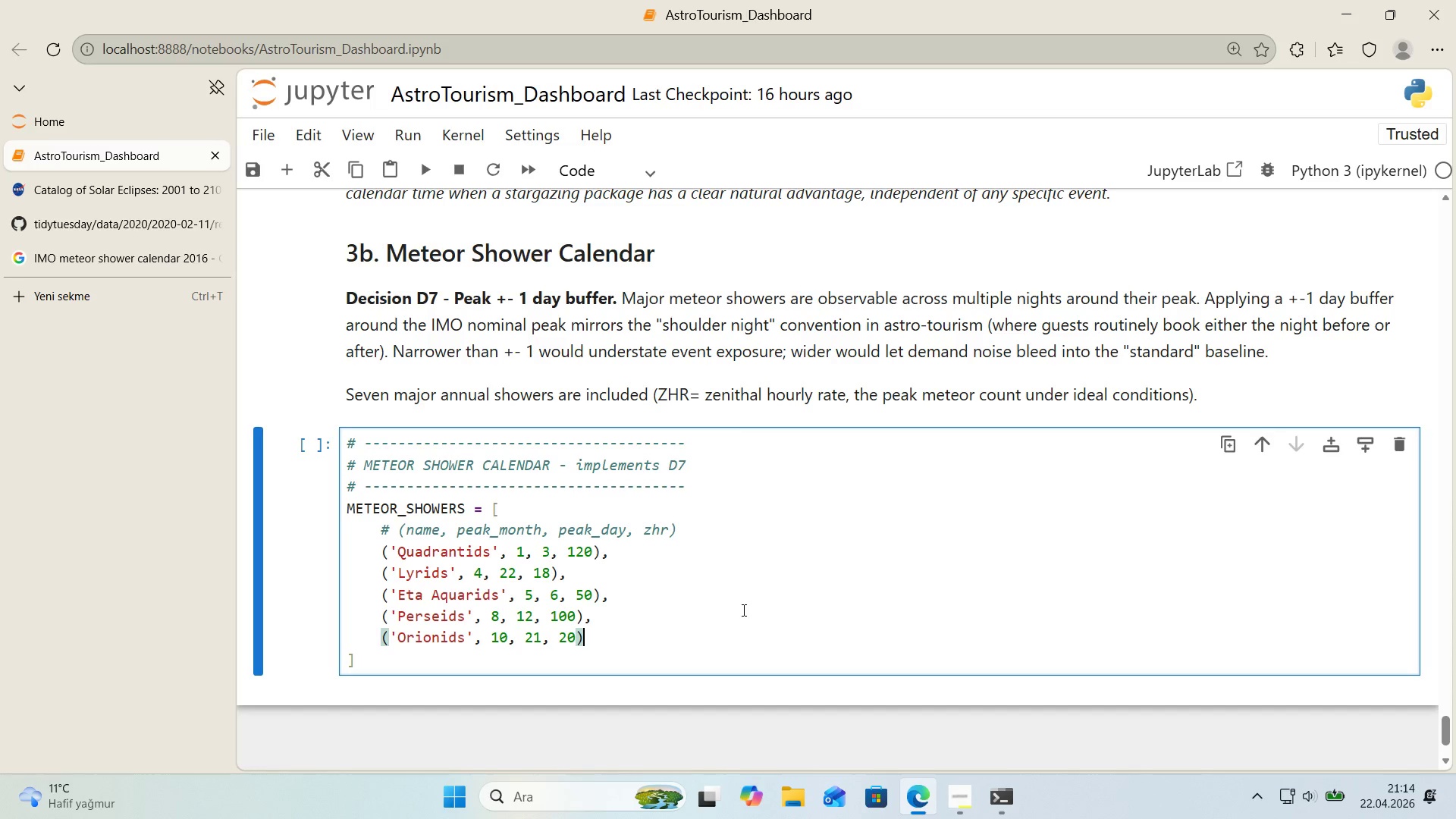 
key(Comma)
 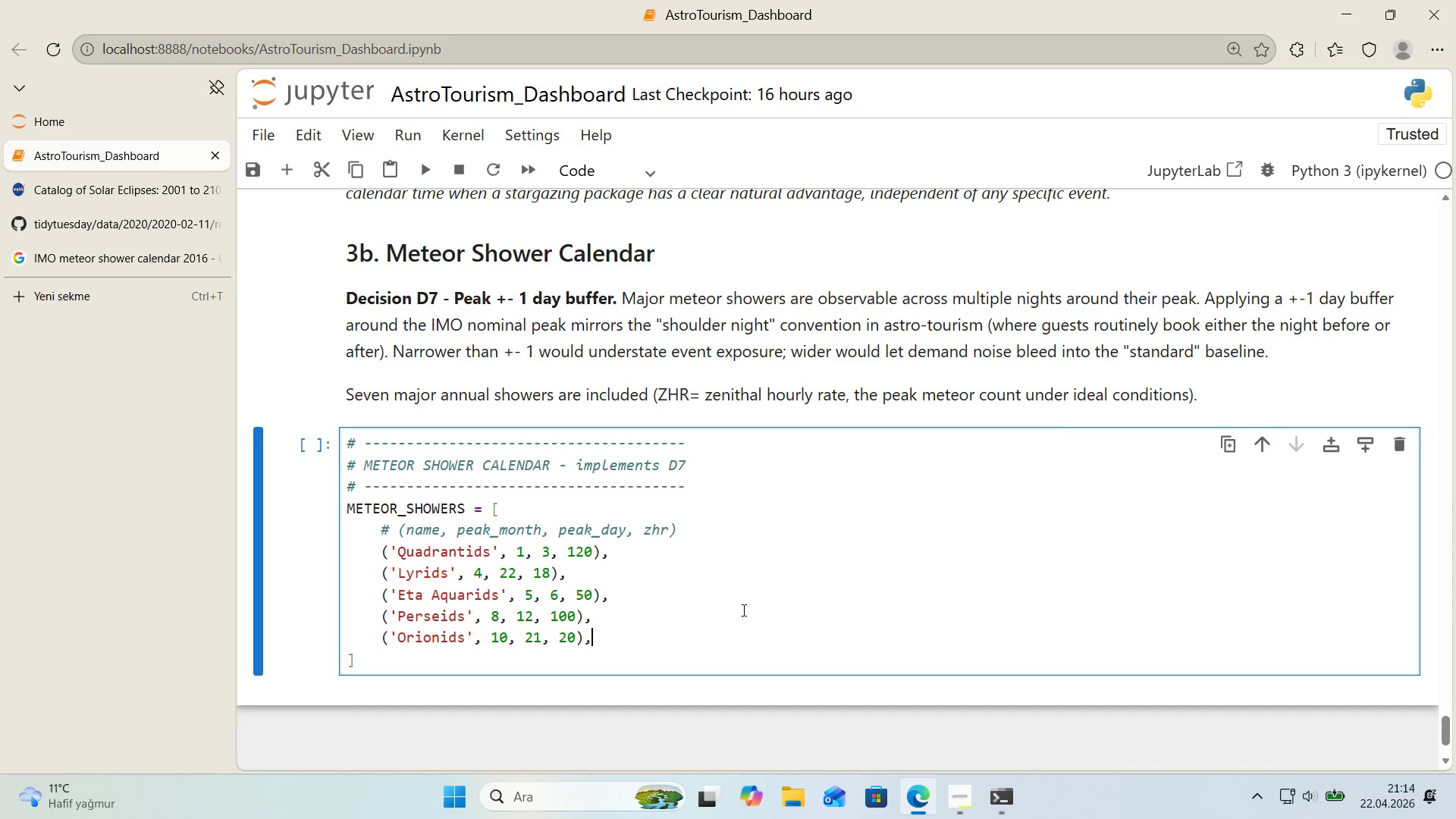 
key(Enter)
 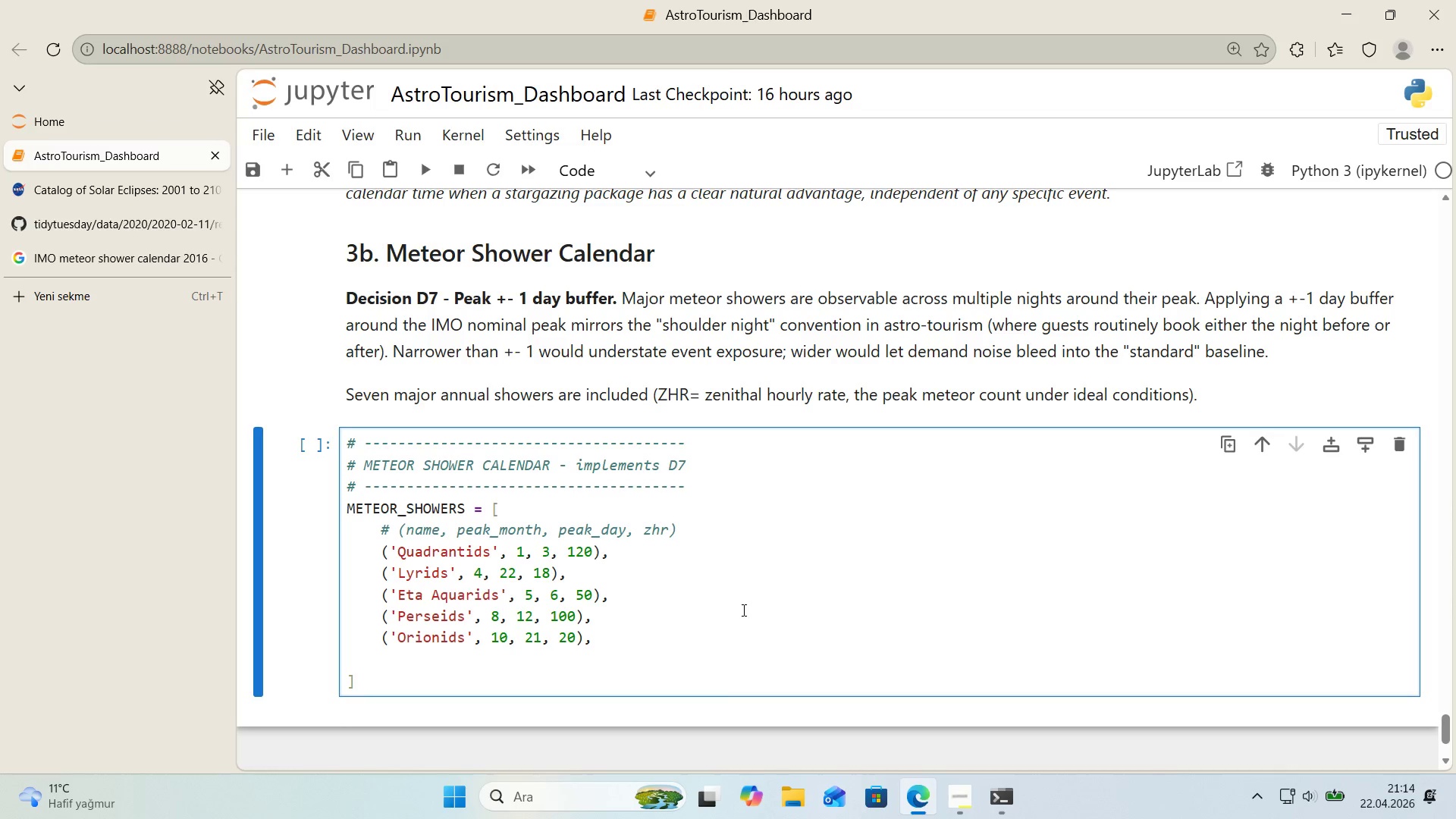 
type(*()
 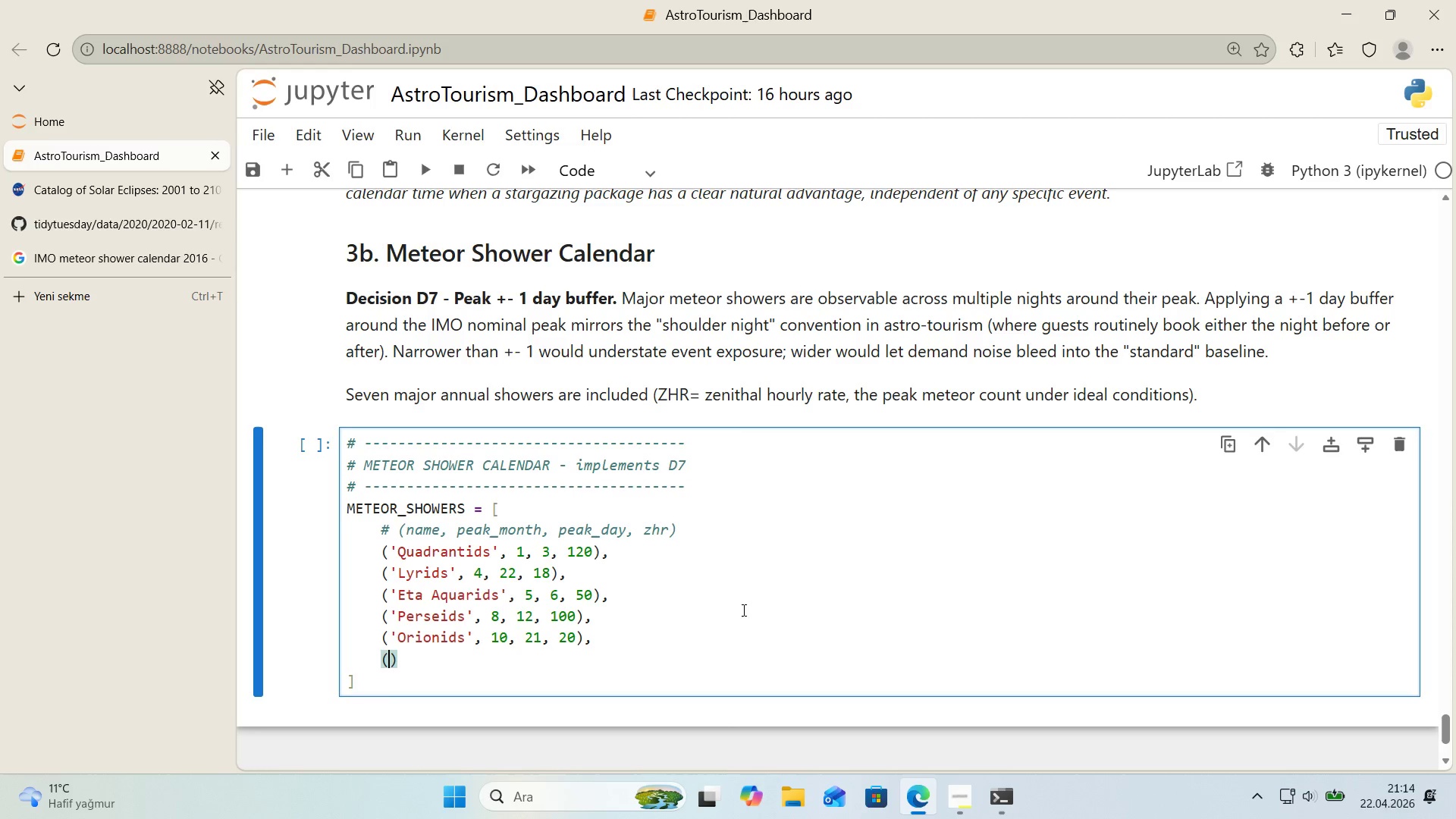 
key(ArrowLeft)
 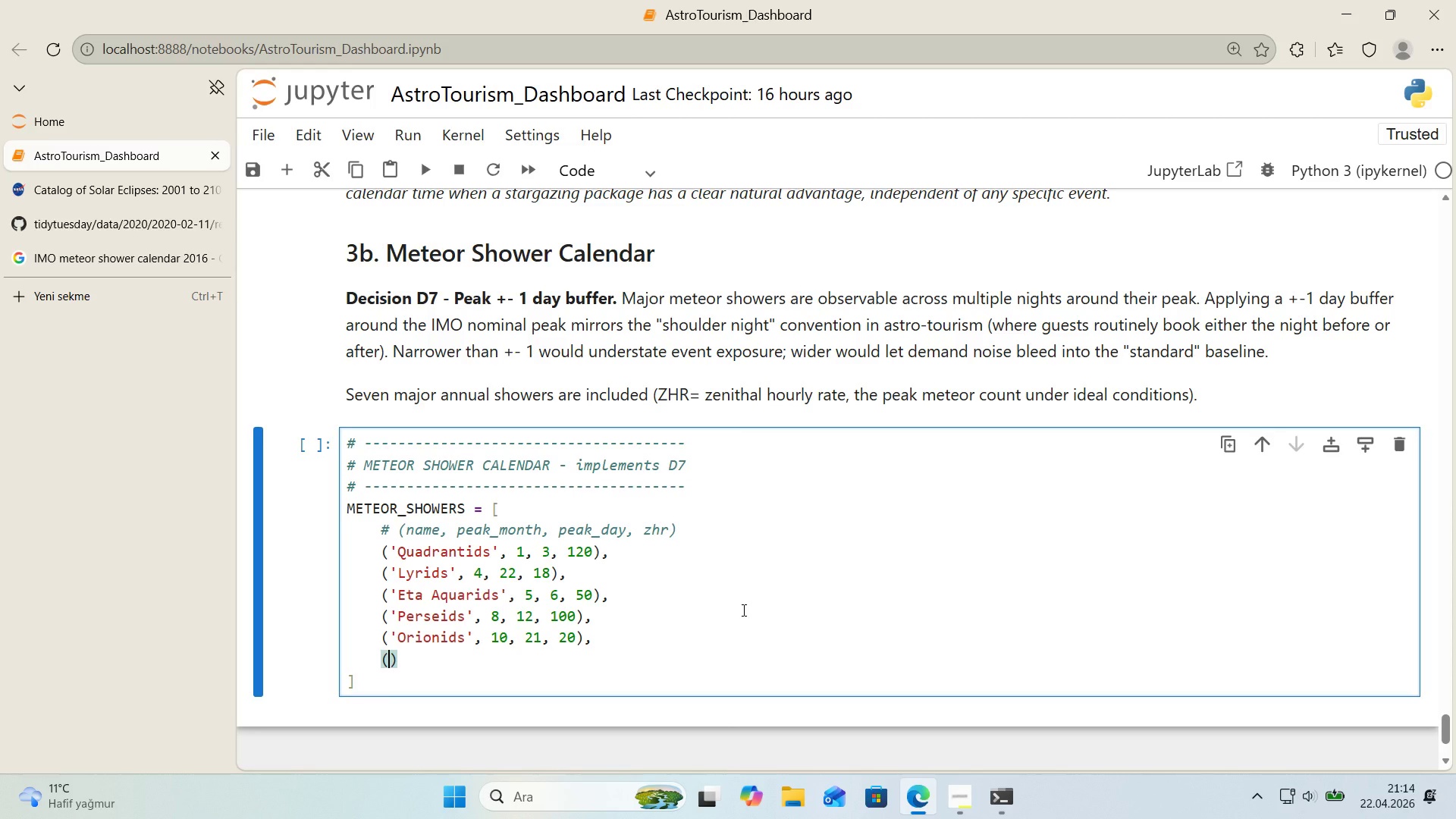 
type(@@)
 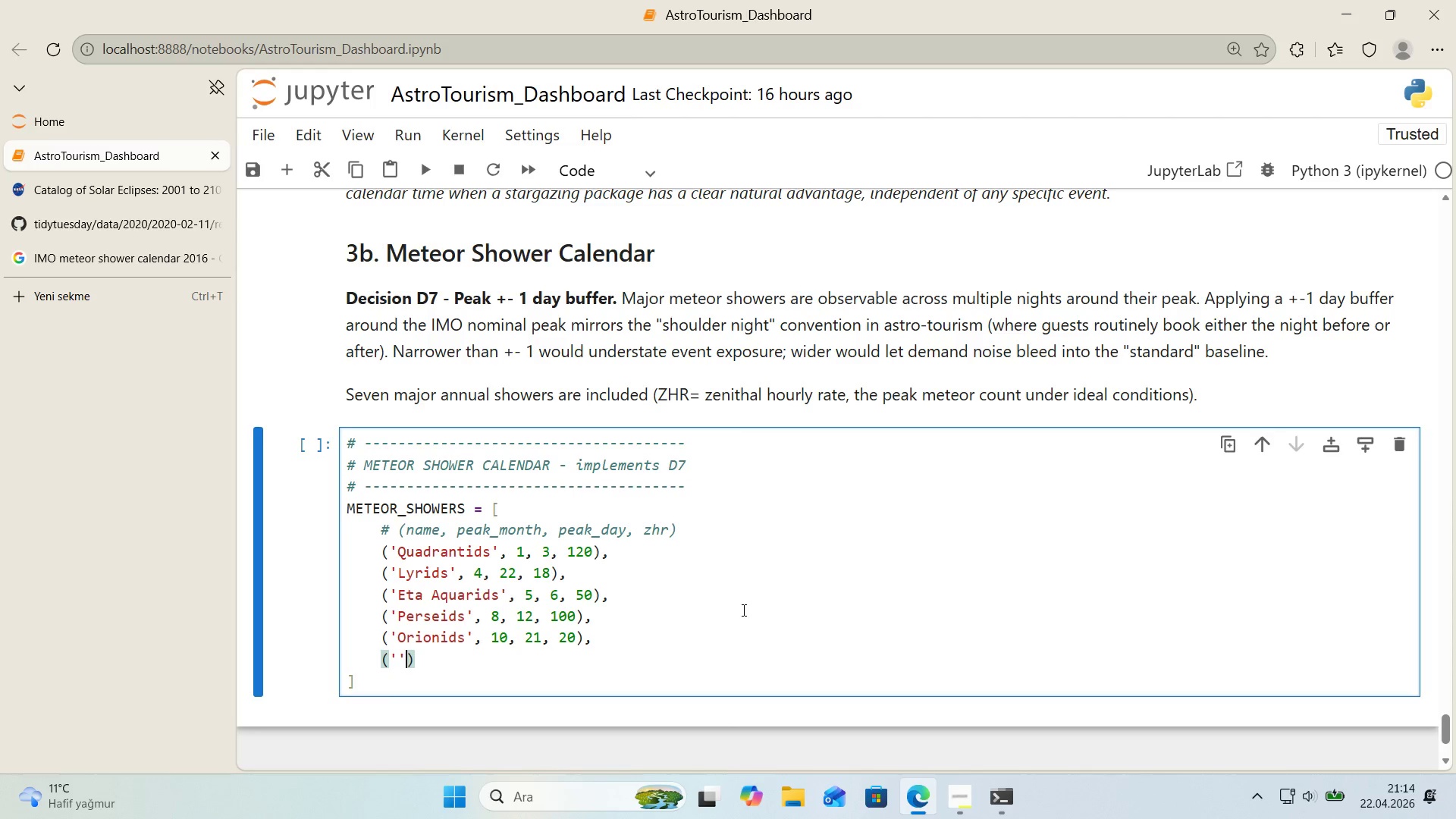 
key(ArrowLeft)
 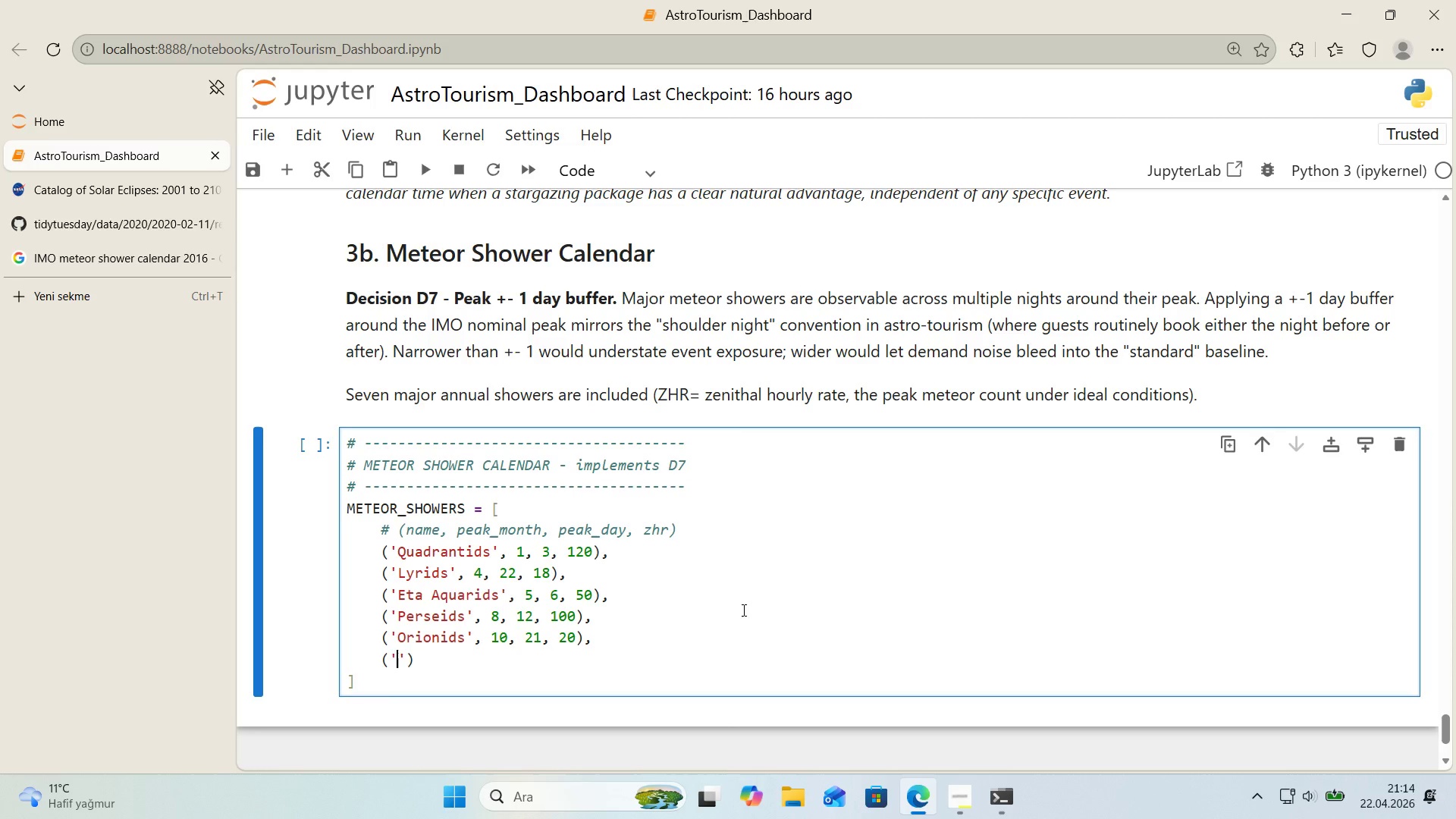 
type(Leon'ds)
 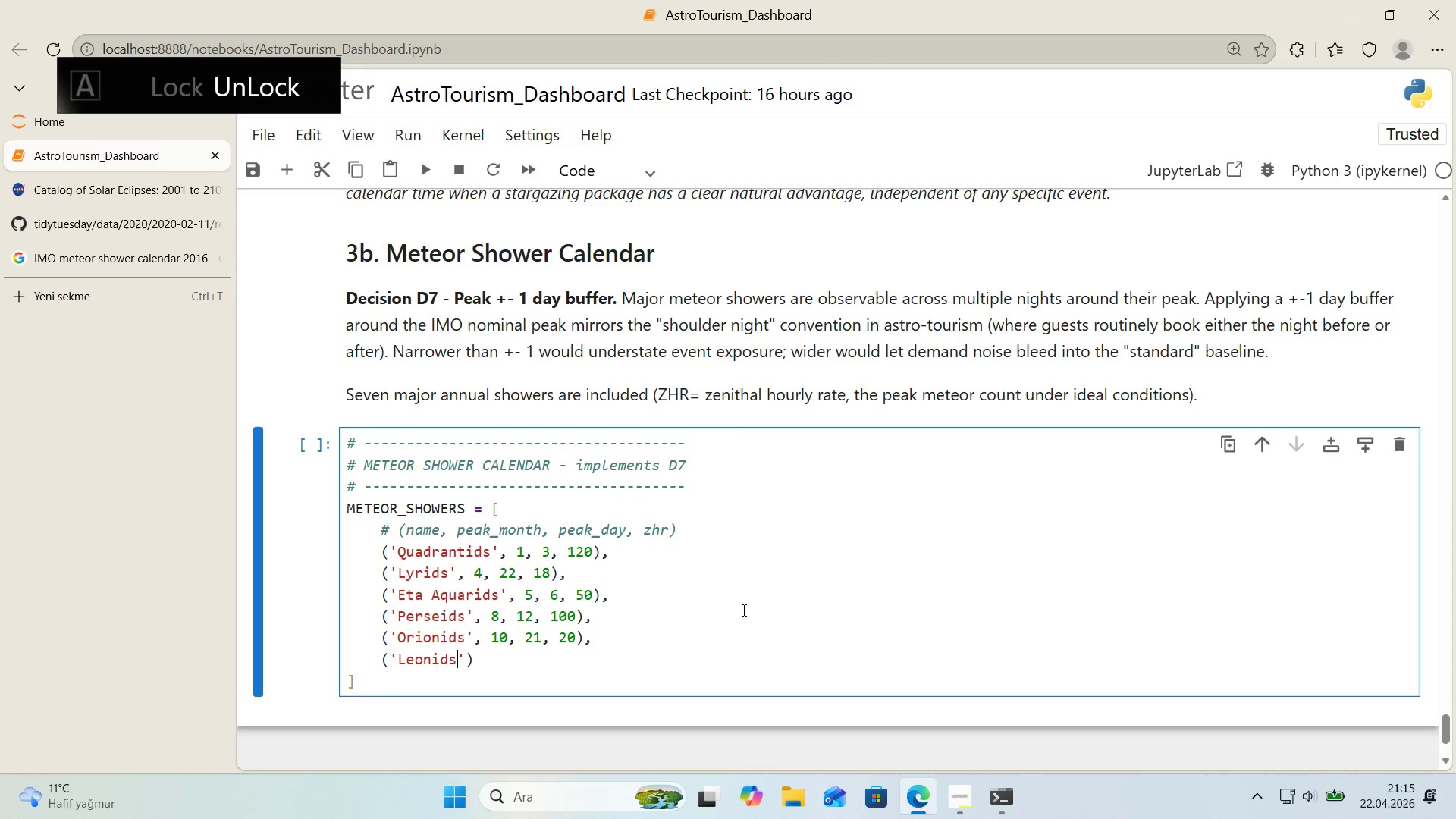 
key(ArrowRight)
 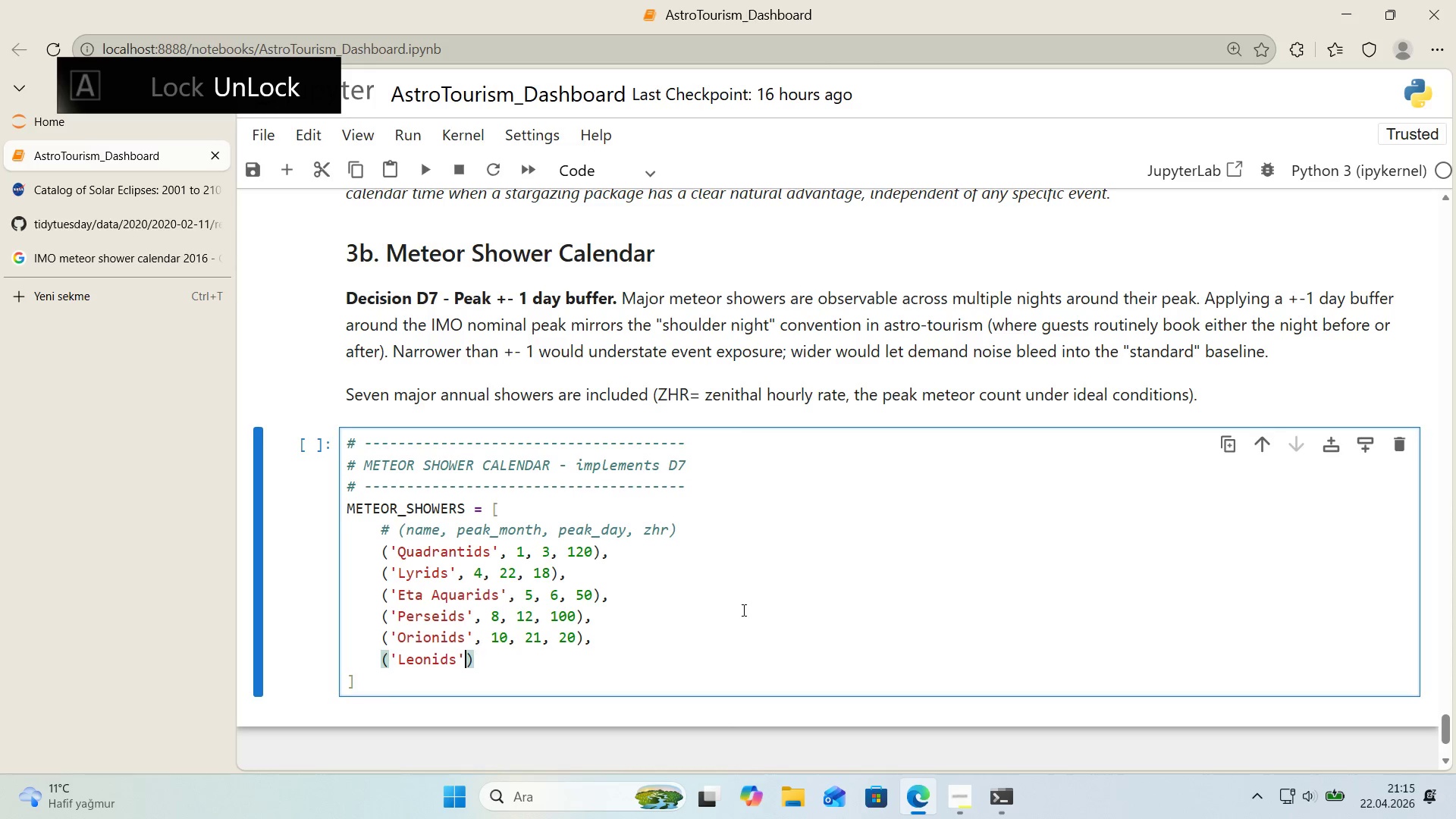 
type(, 11, 17, 16)
key(Backspace)
type(5)
 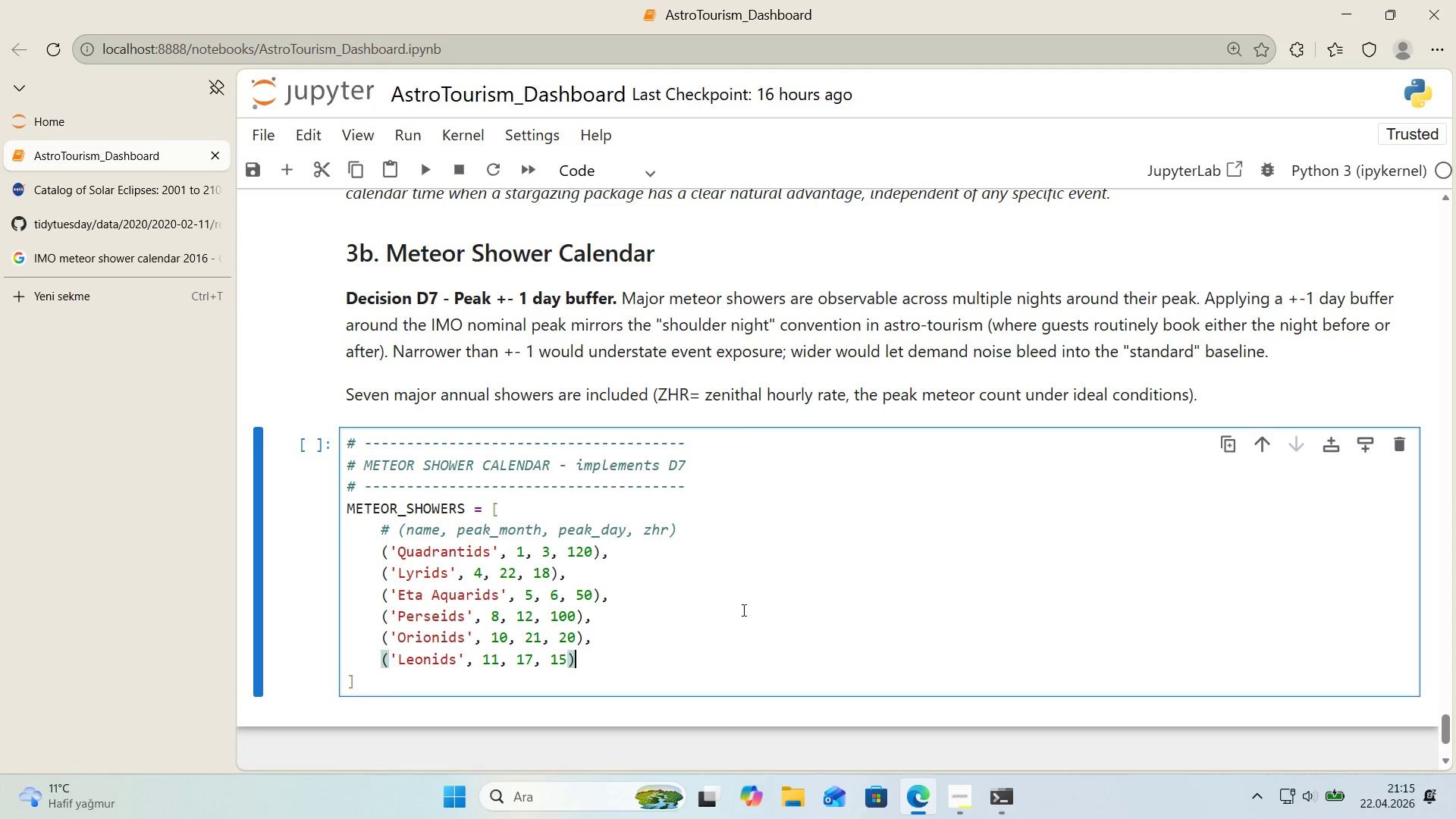 
key(ArrowRight)
 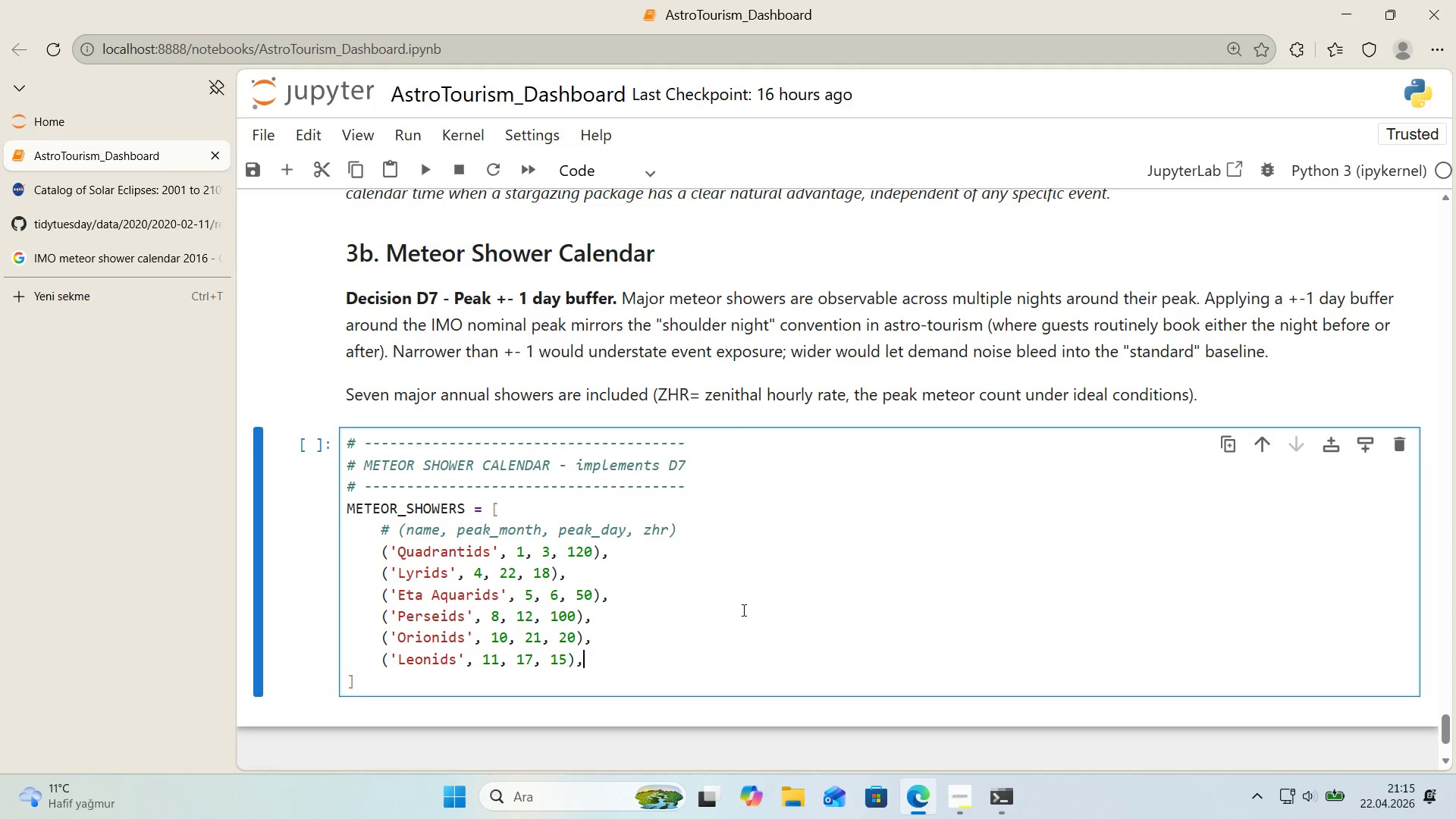 
key(Comma)
 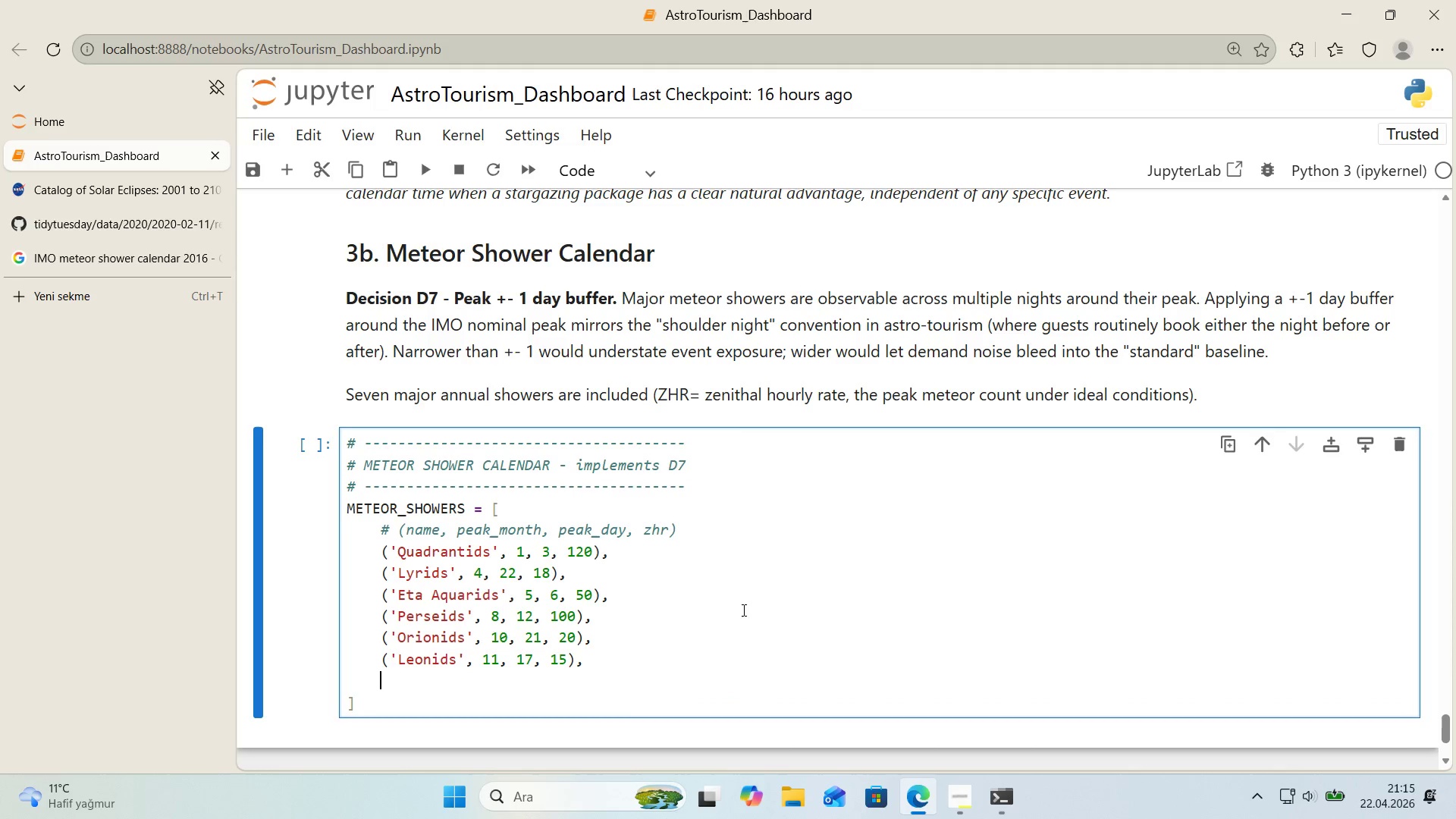 
key(Enter)
 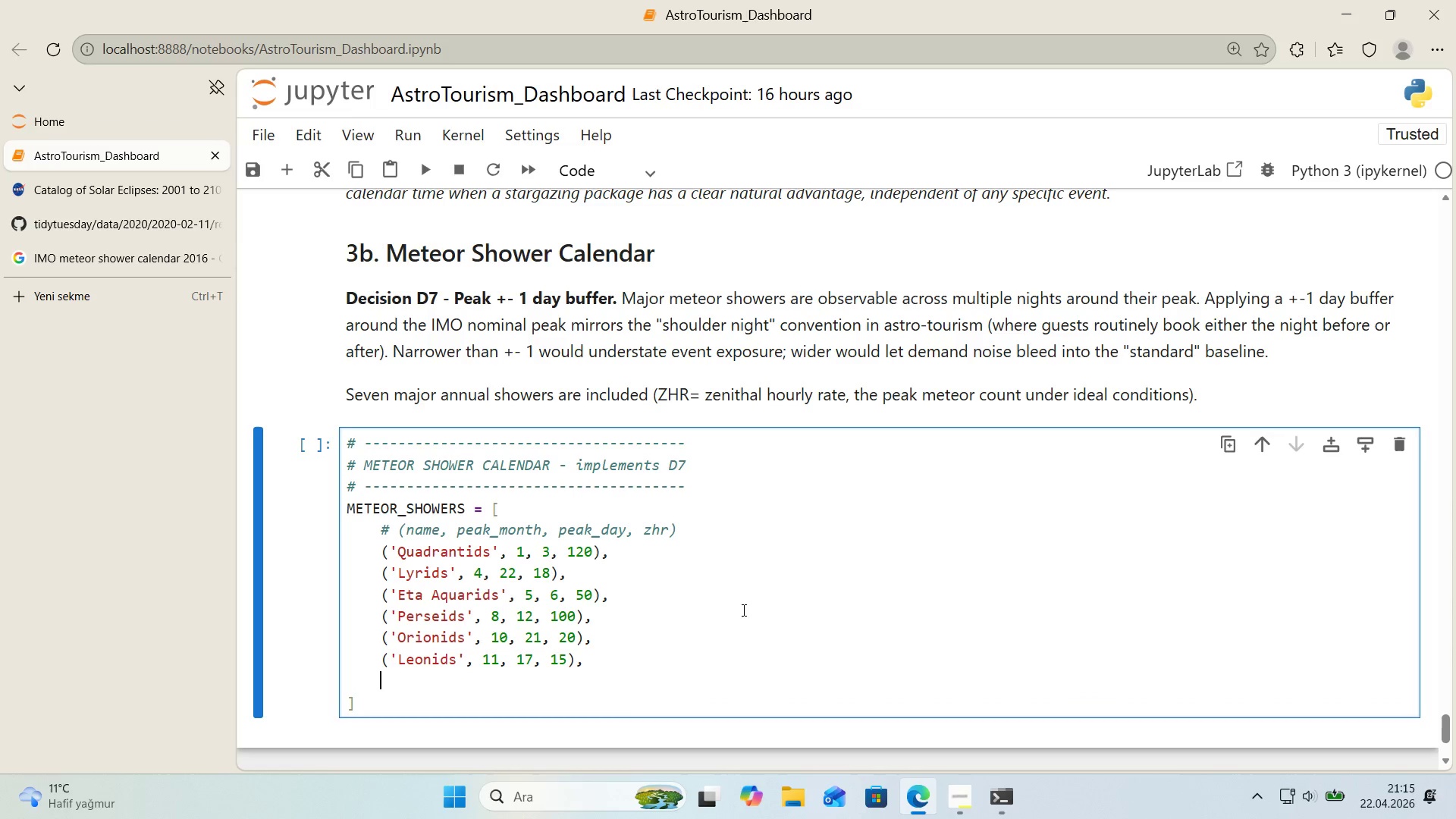 
type(*()
 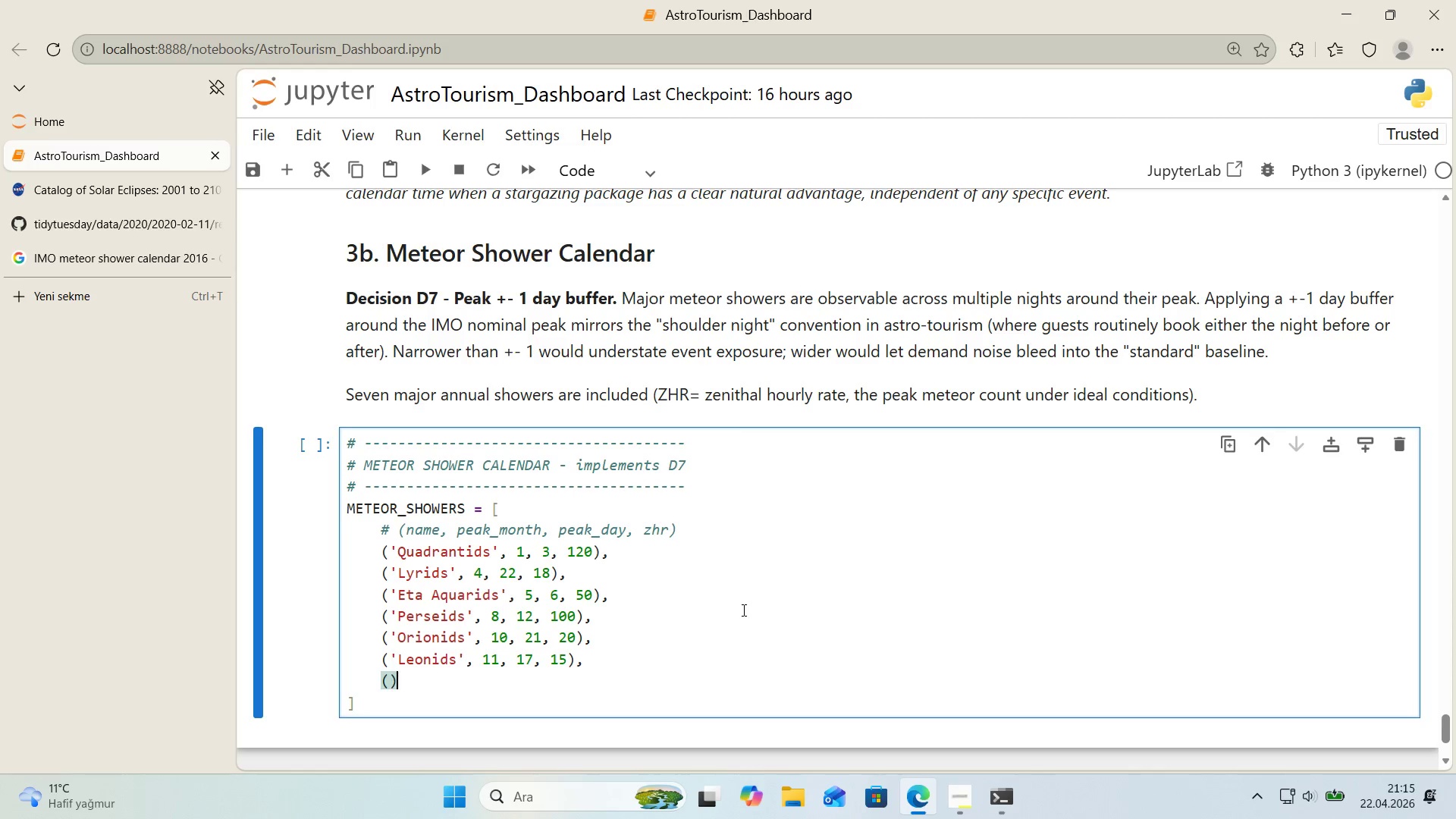 
key(ArrowLeft)
 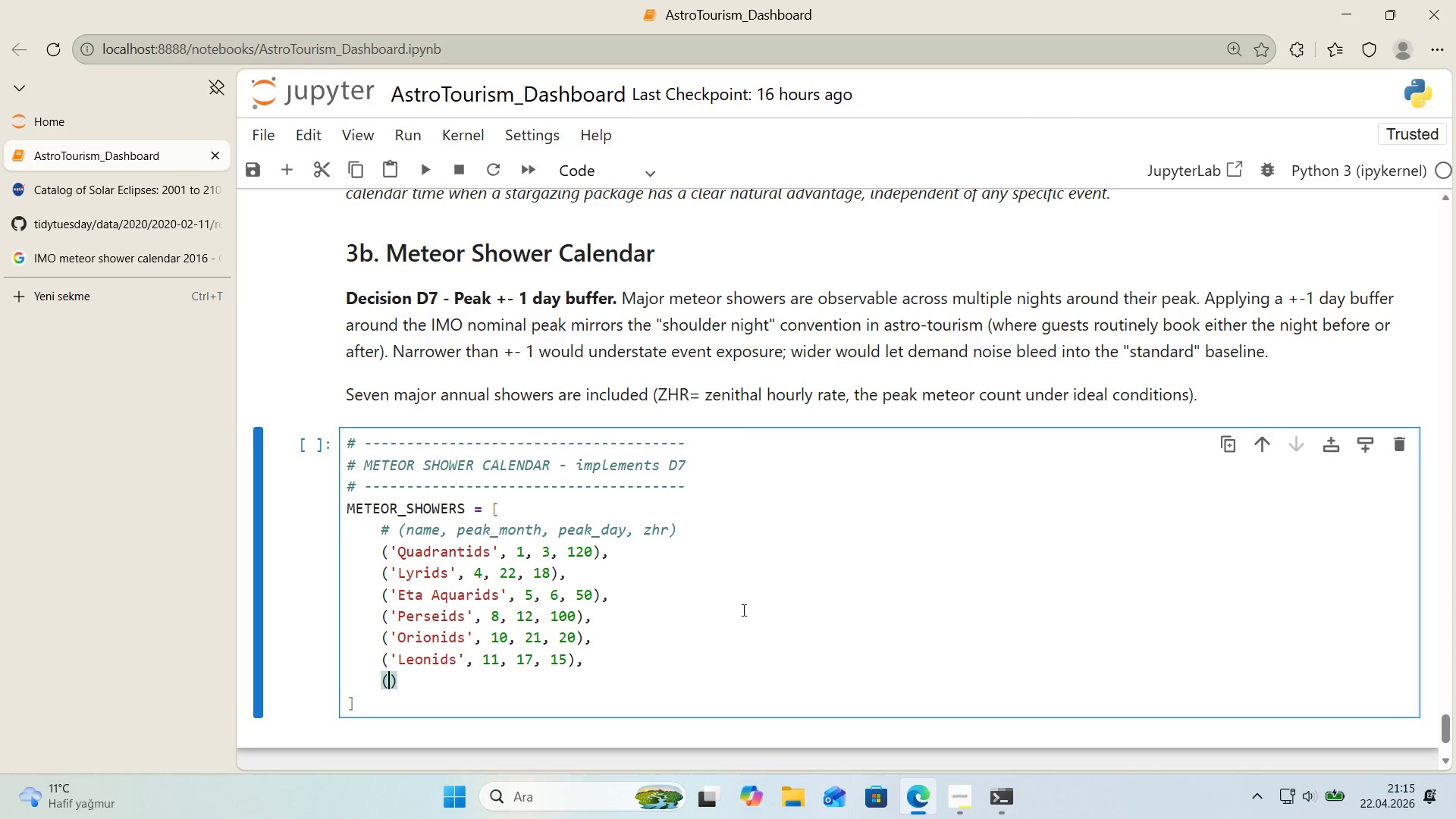 
type(@@)
 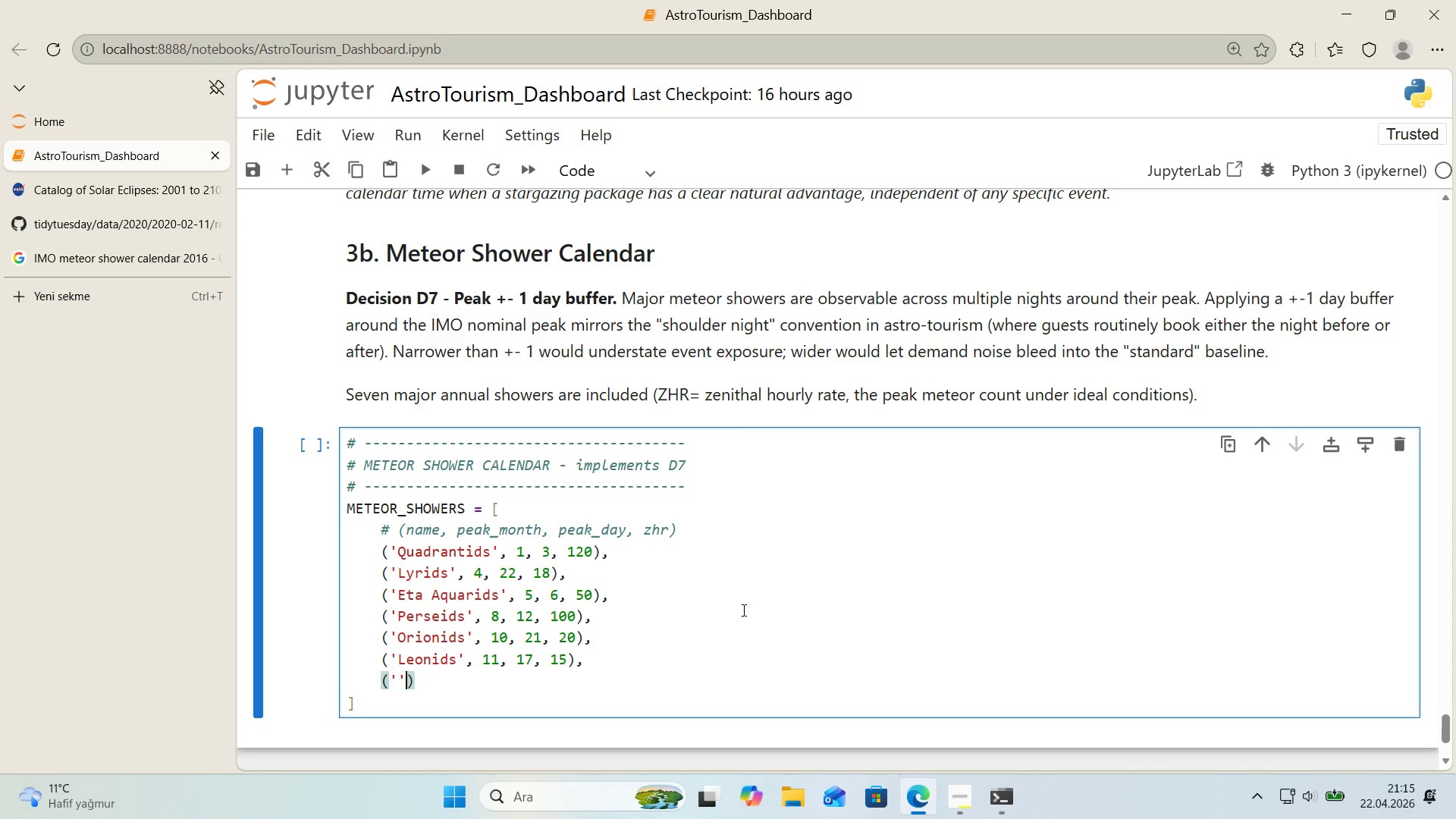 
key(ArrowLeft)
 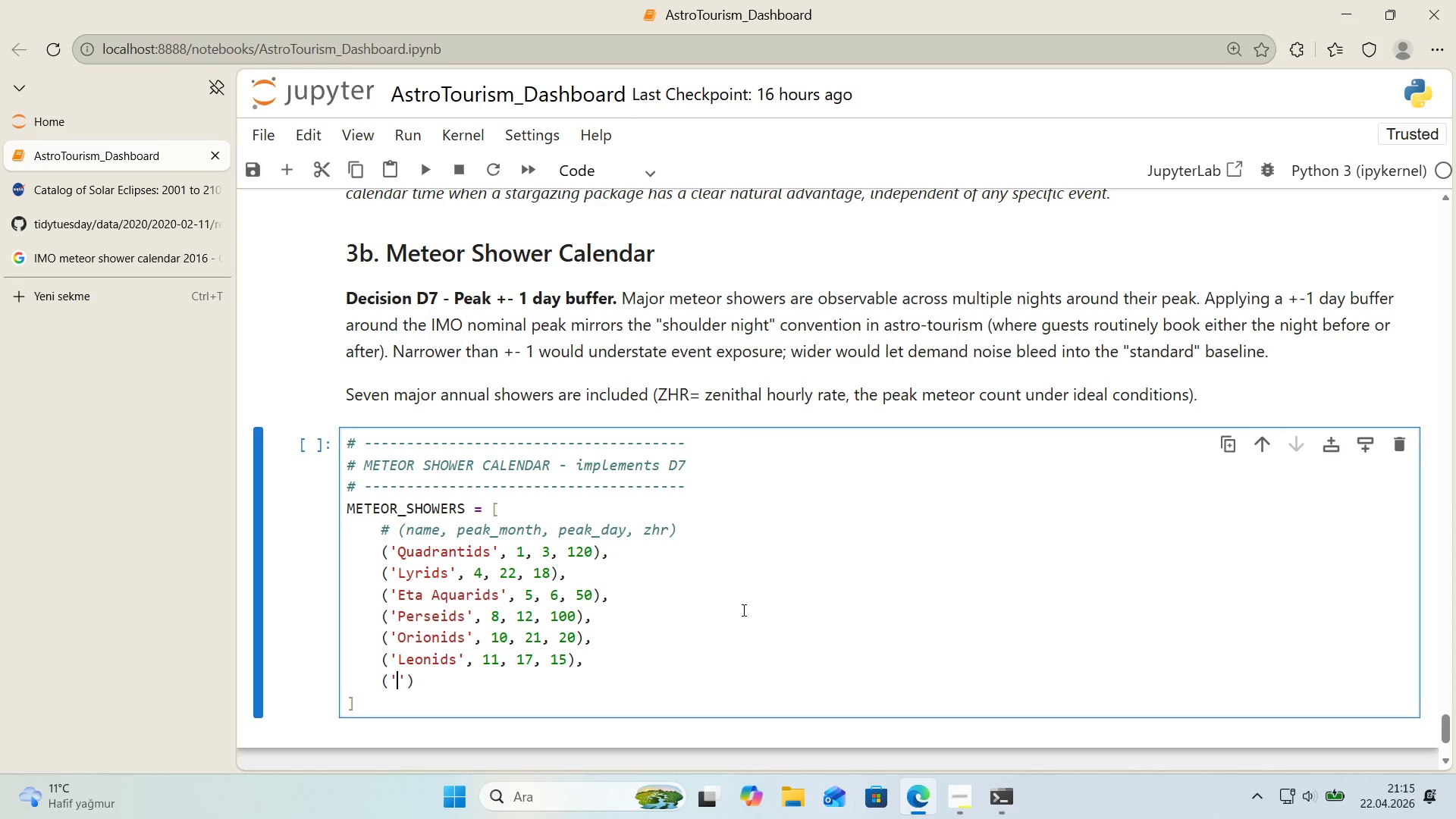 
type(Gem'n'ds)
 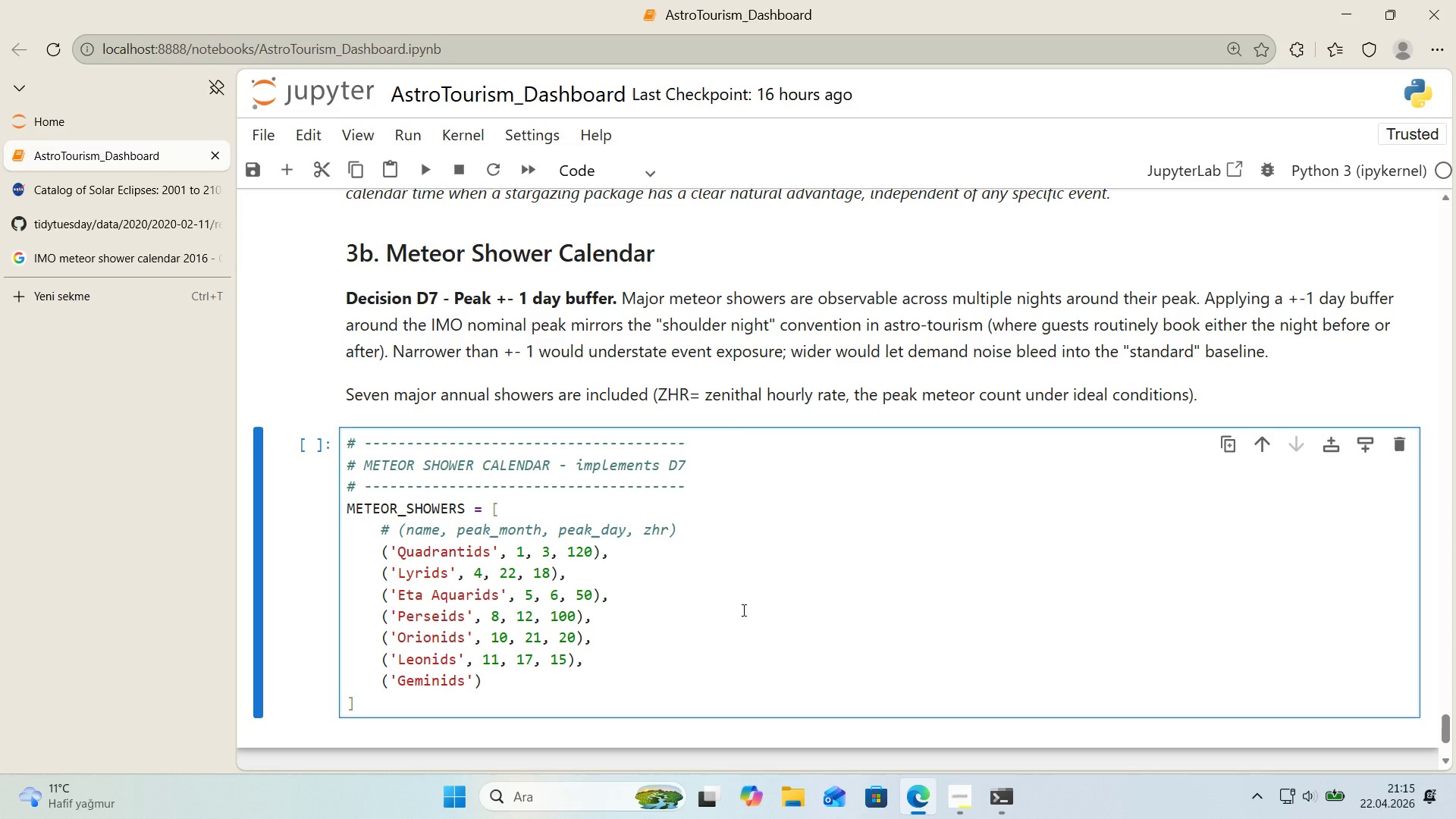 
key(ArrowRight)
 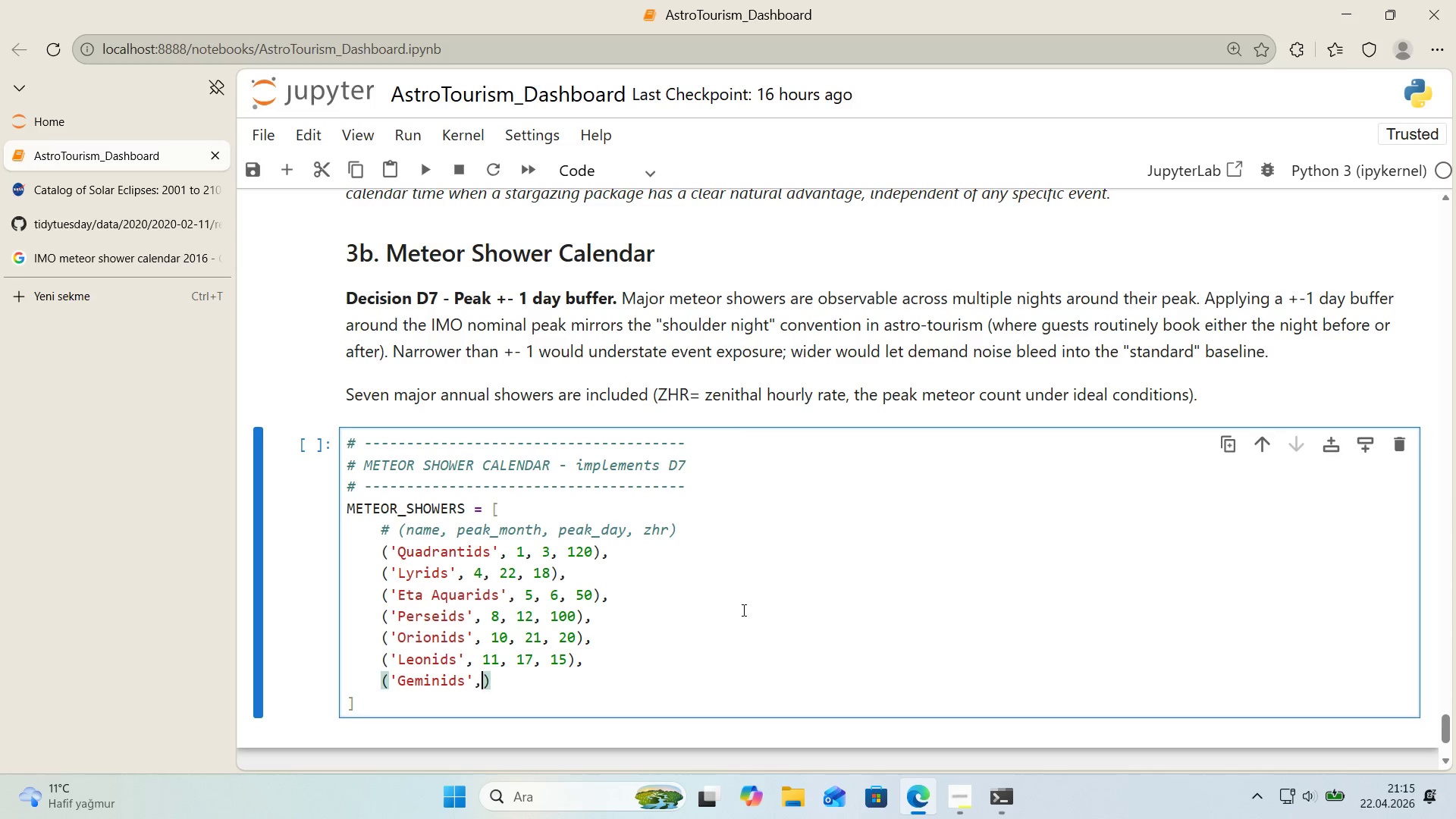 
key(Comma)
 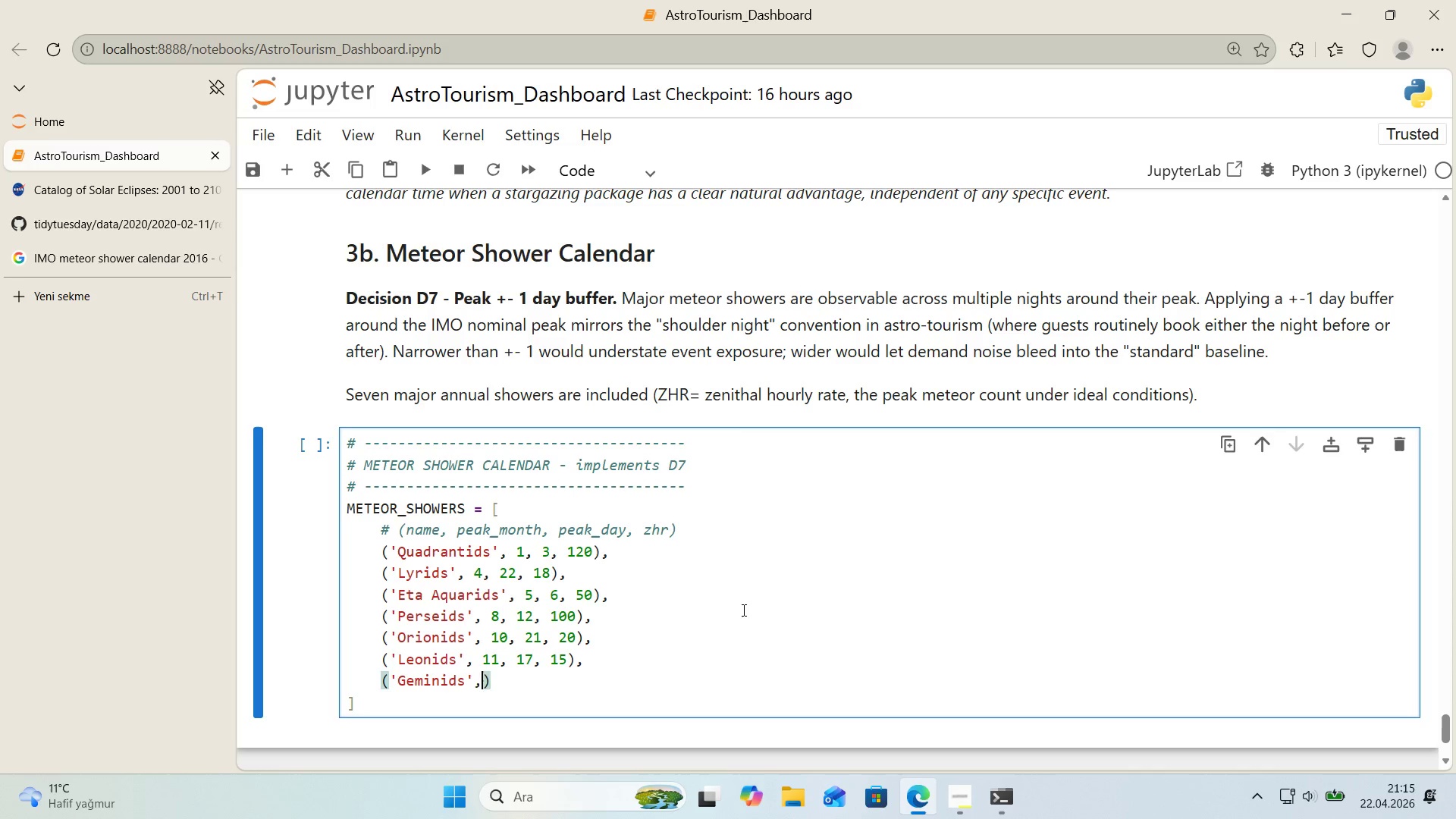 
key(Space)
 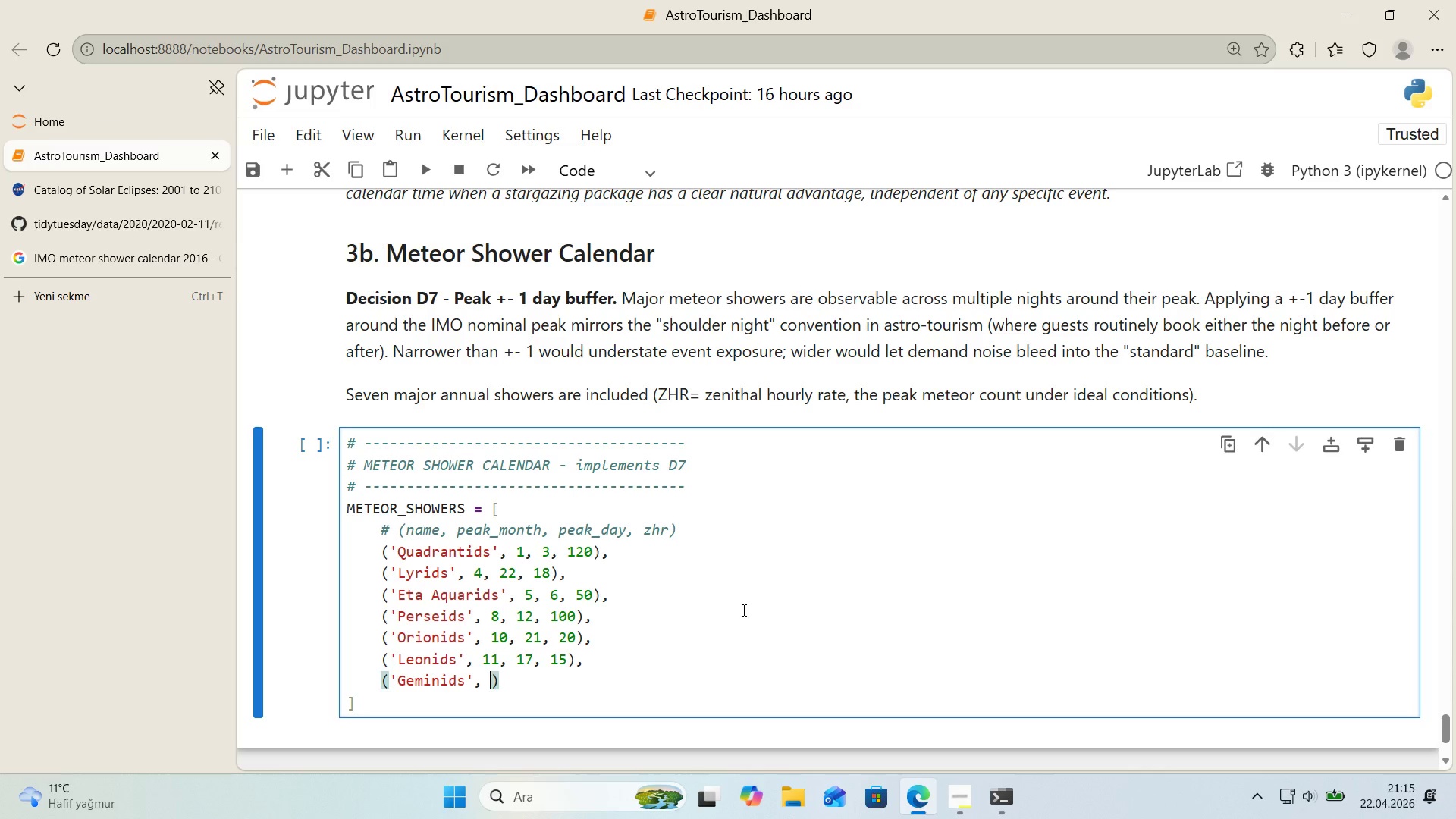 
wait(8.95)
 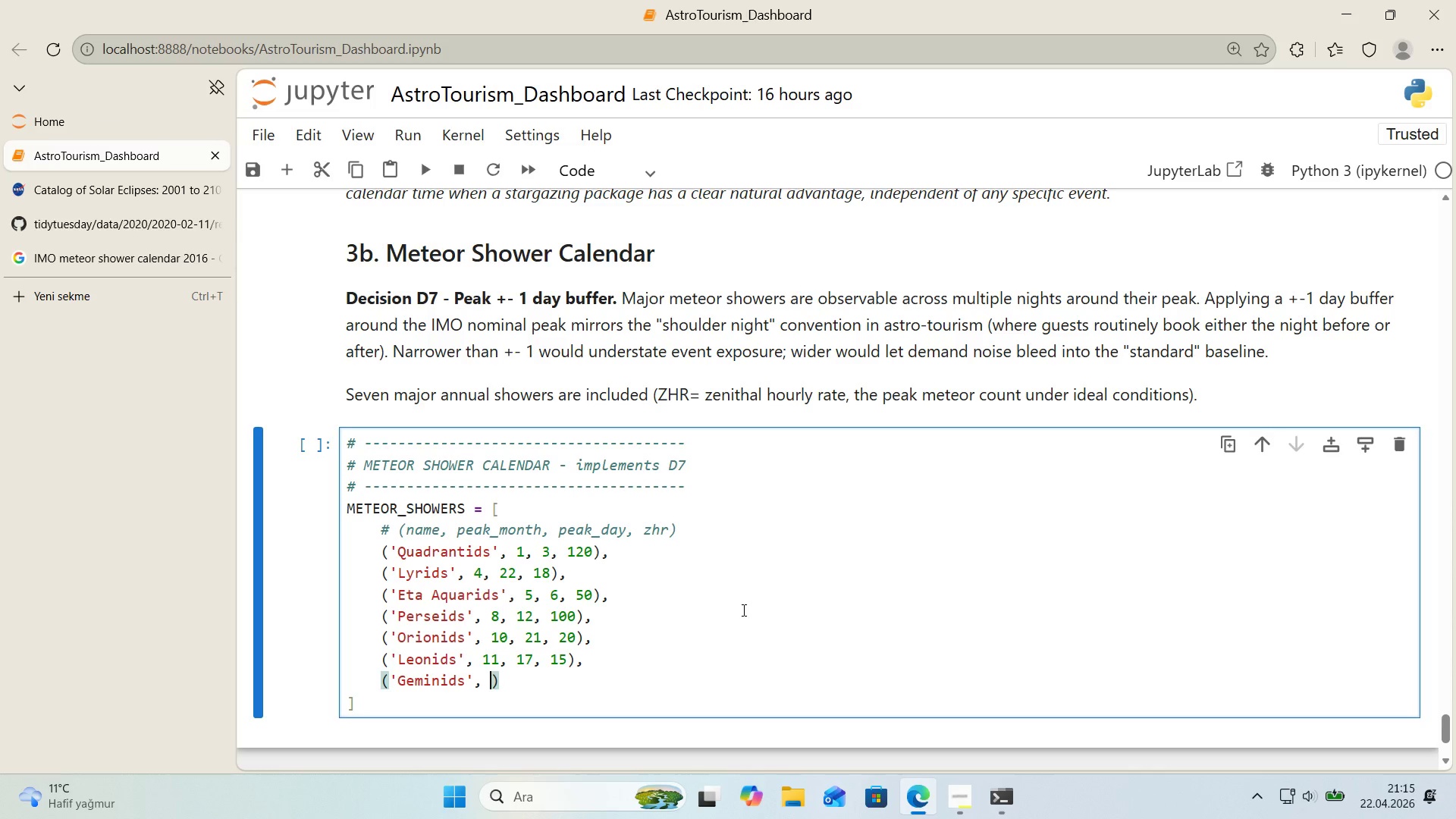 
type(12, 14, 120)
 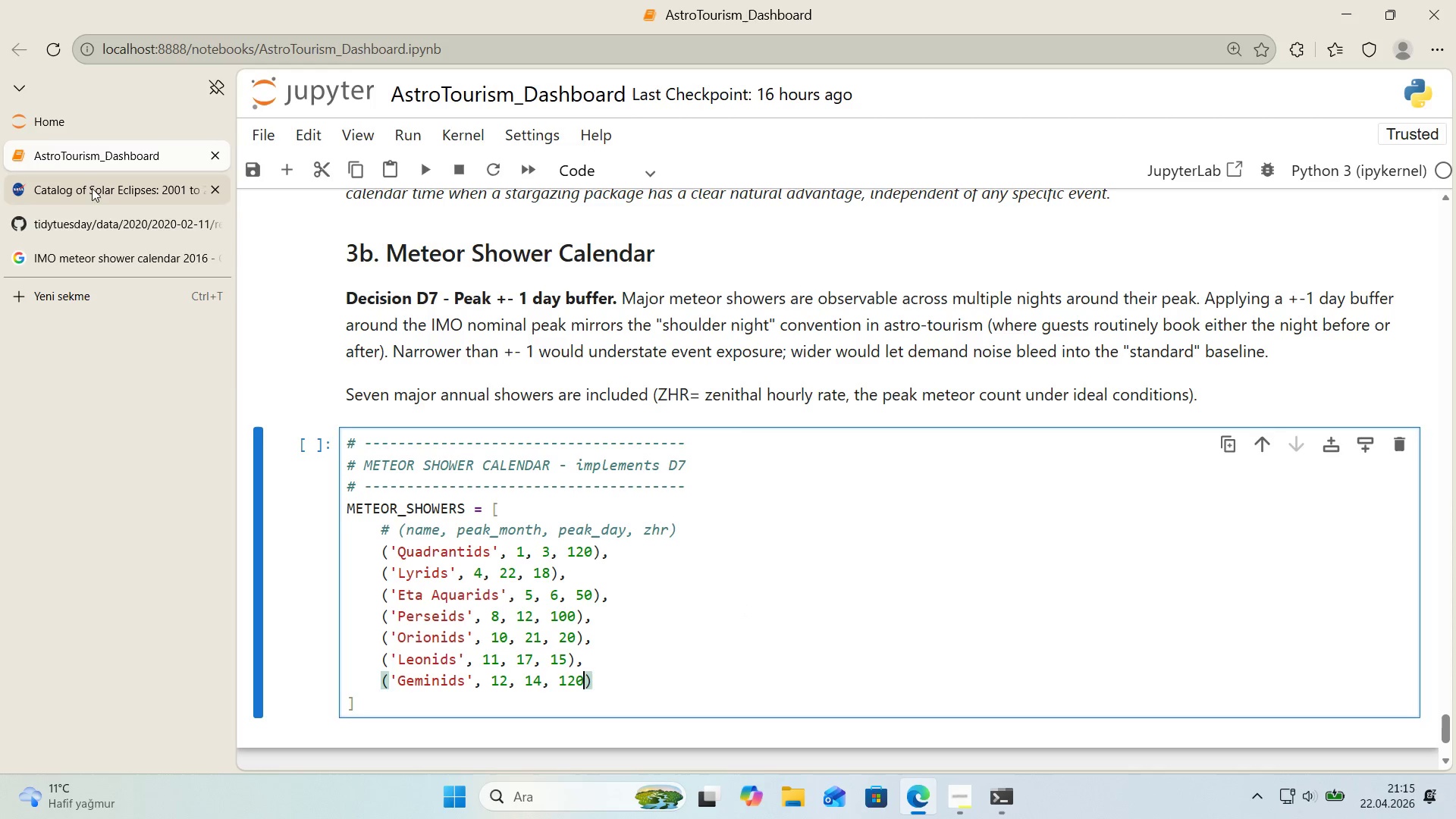 
left_click([127, 259])
 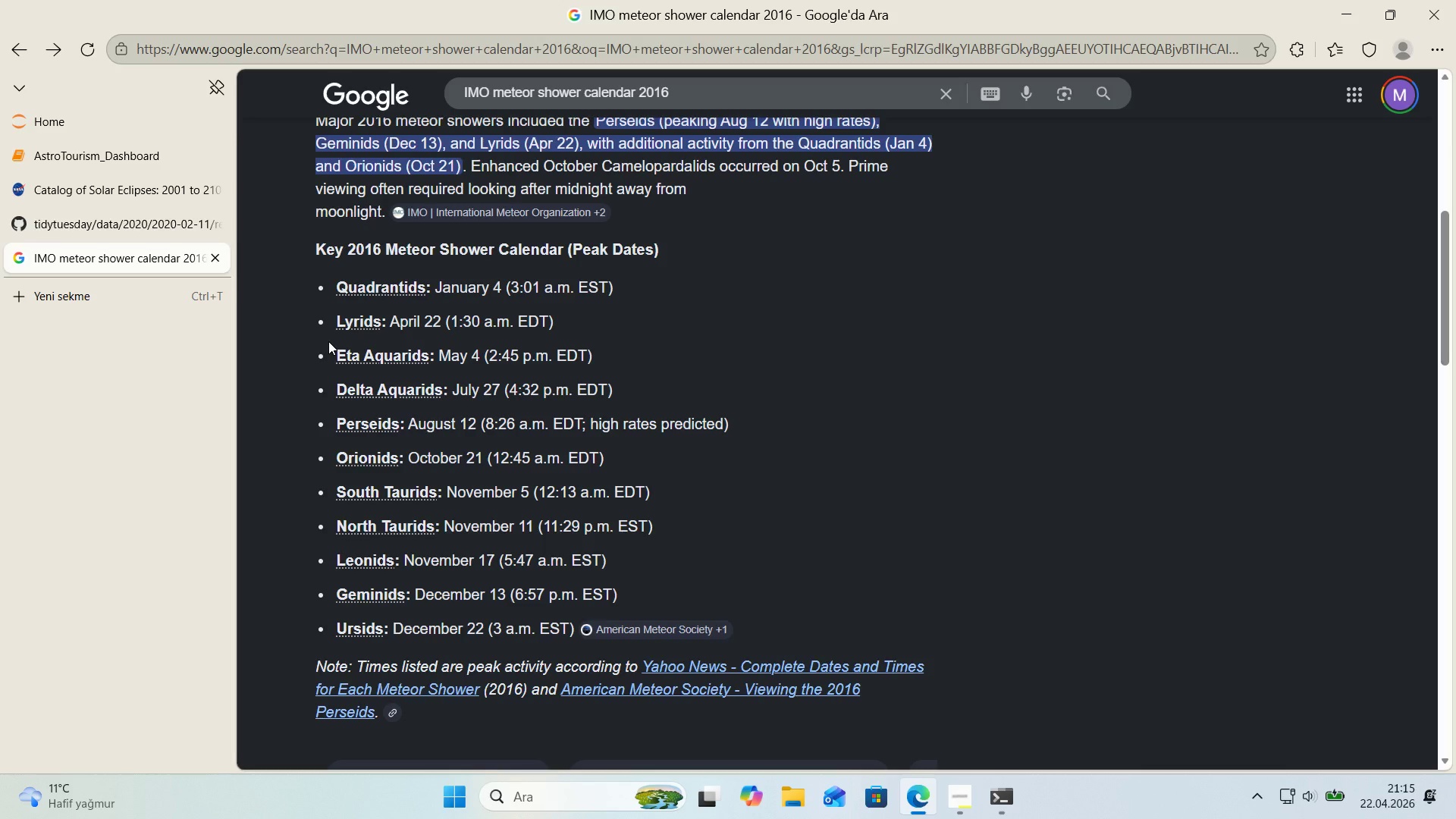 
wait(8.83)
 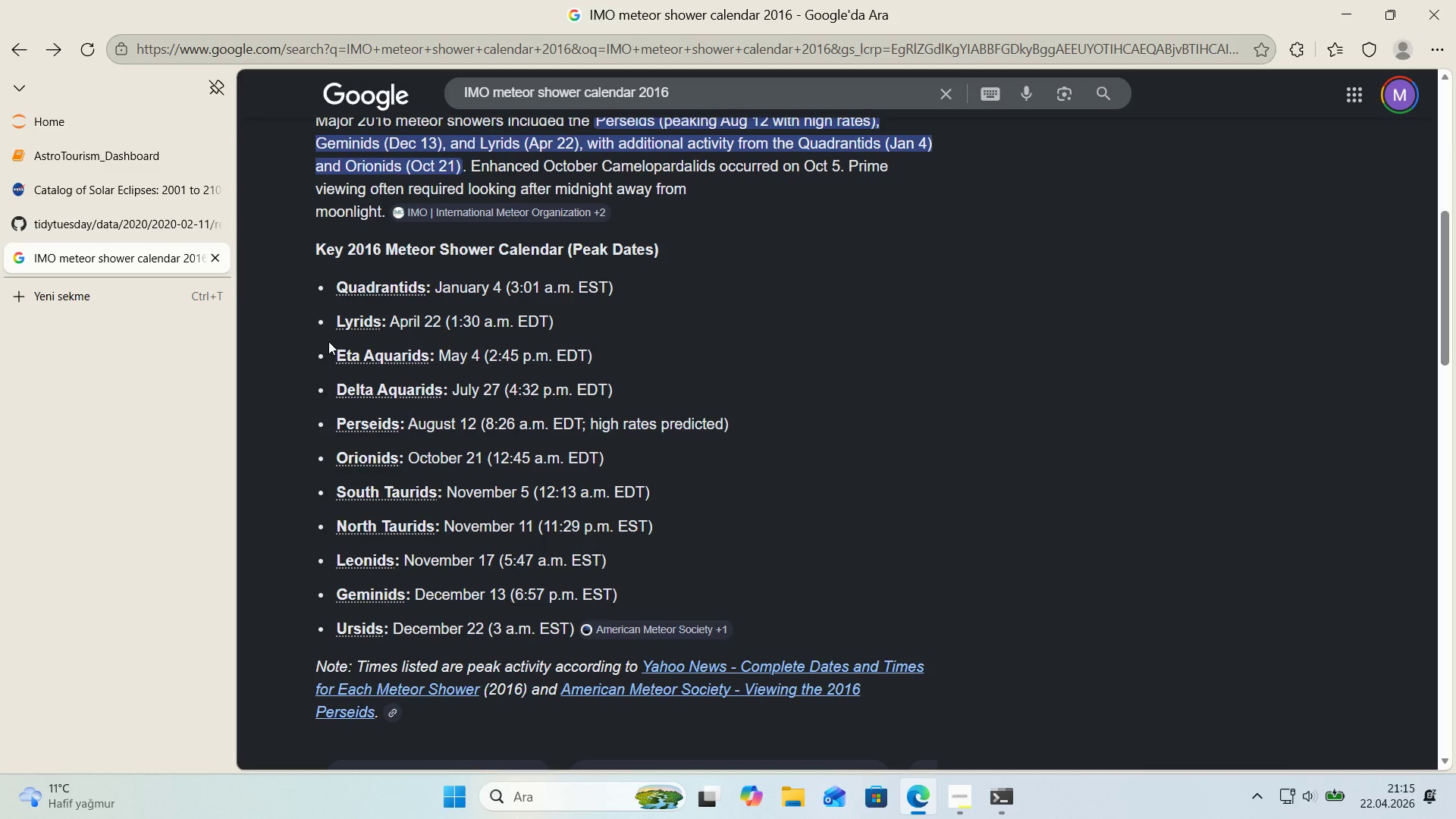 
left_click([138, 192])
 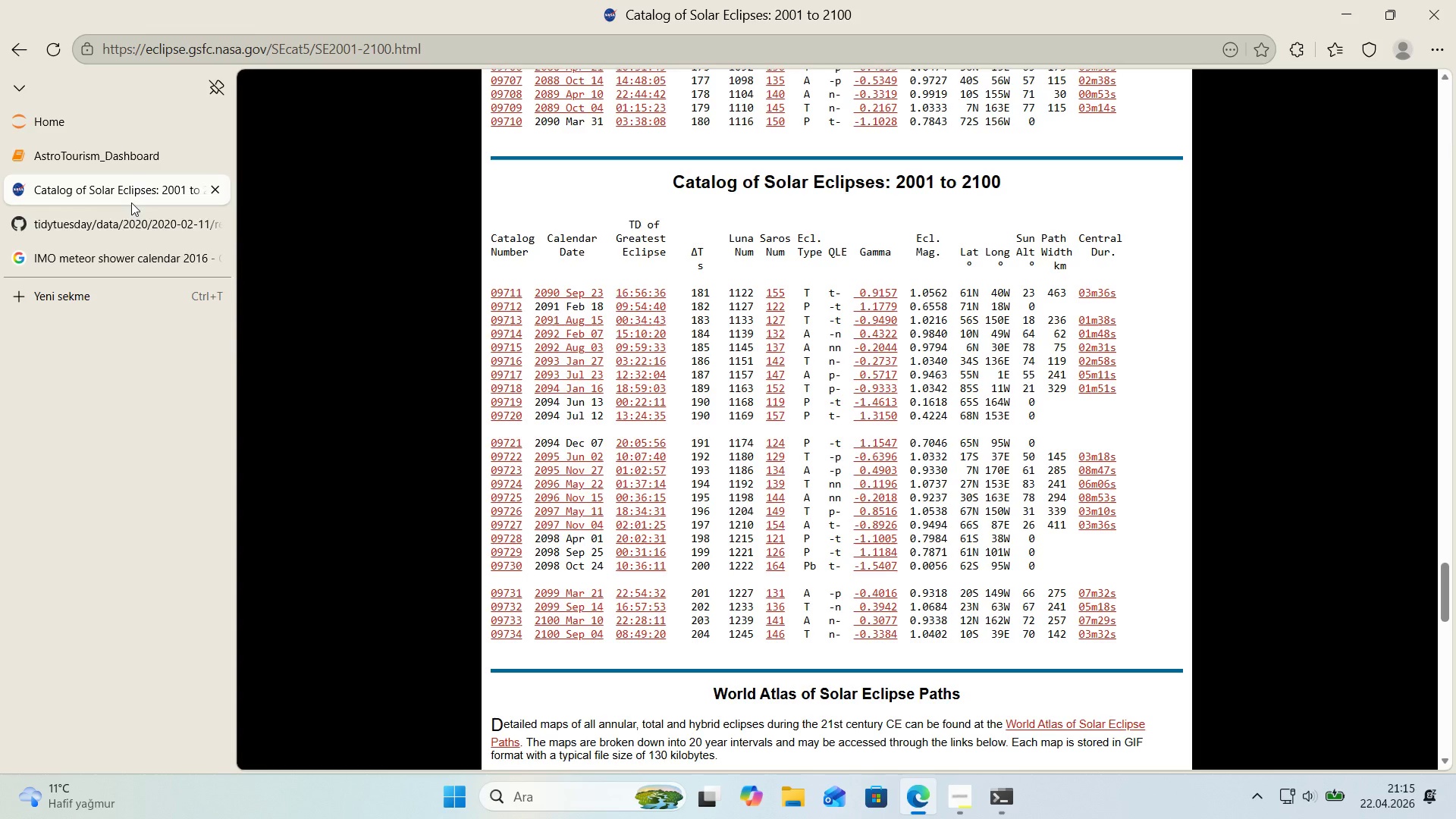 
left_click([125, 223])
 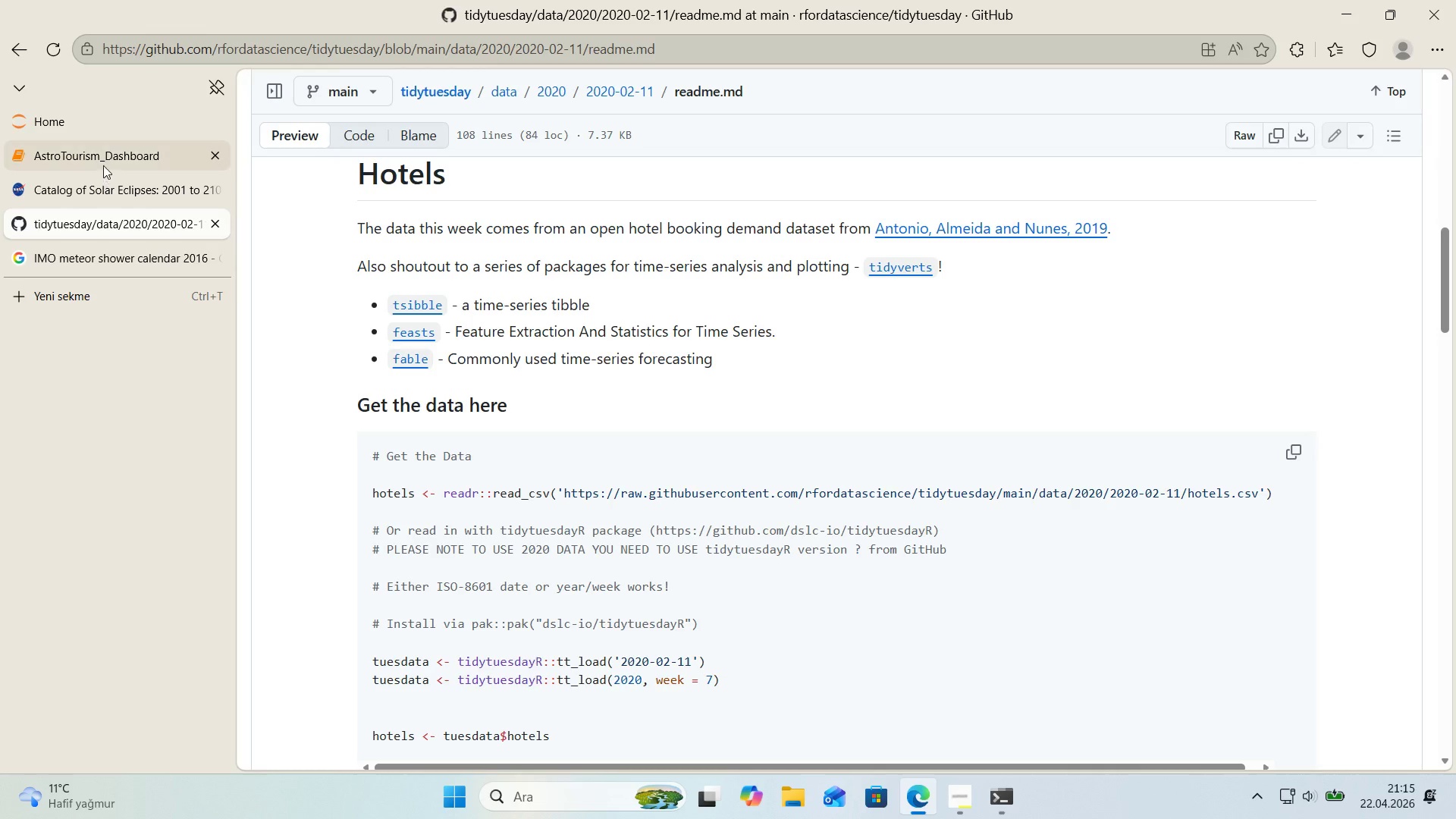 
left_click([103, 162])
 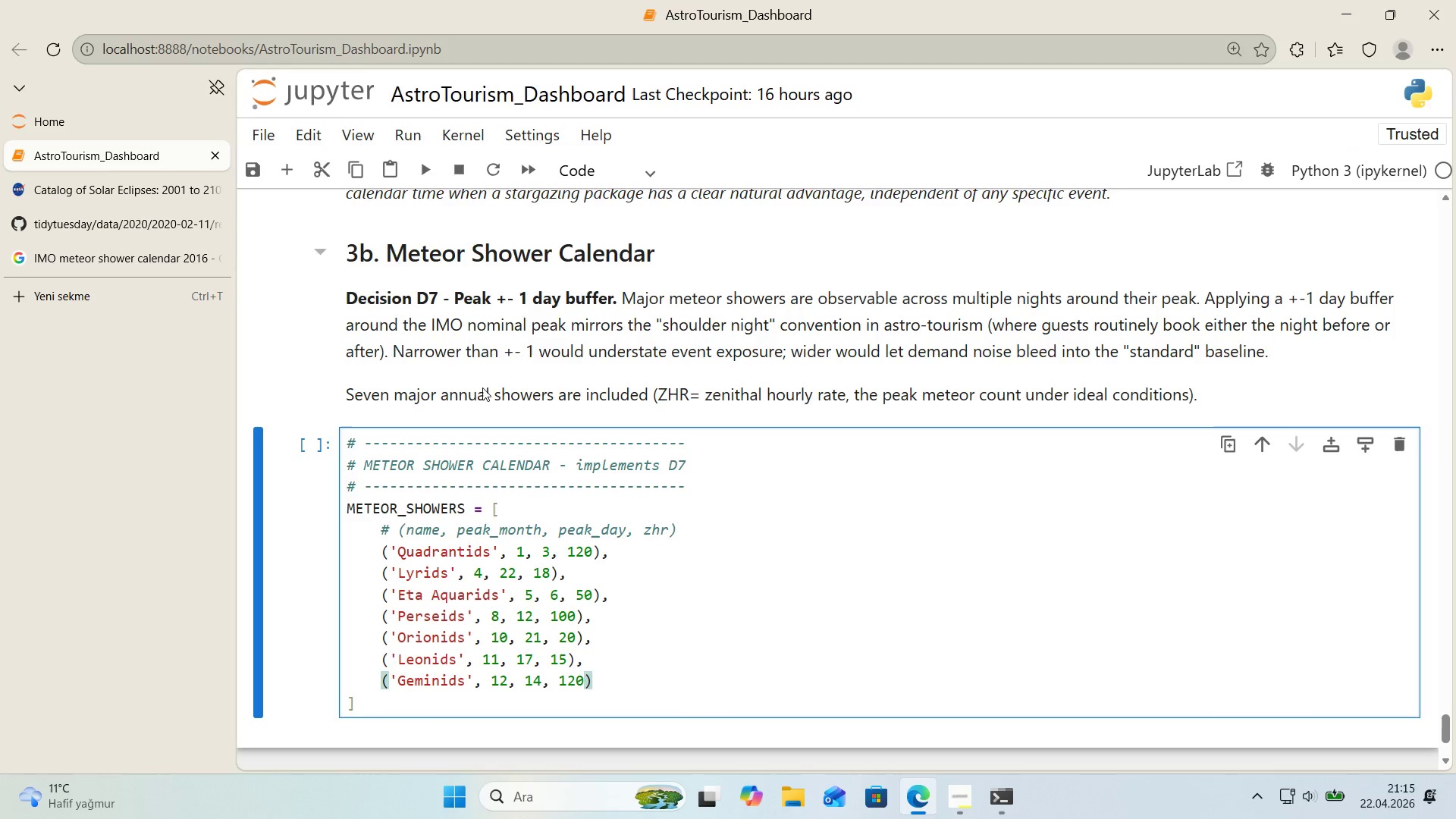 
scroll: coordinate [548, 419], scroll_direction: down, amount: 1.0
 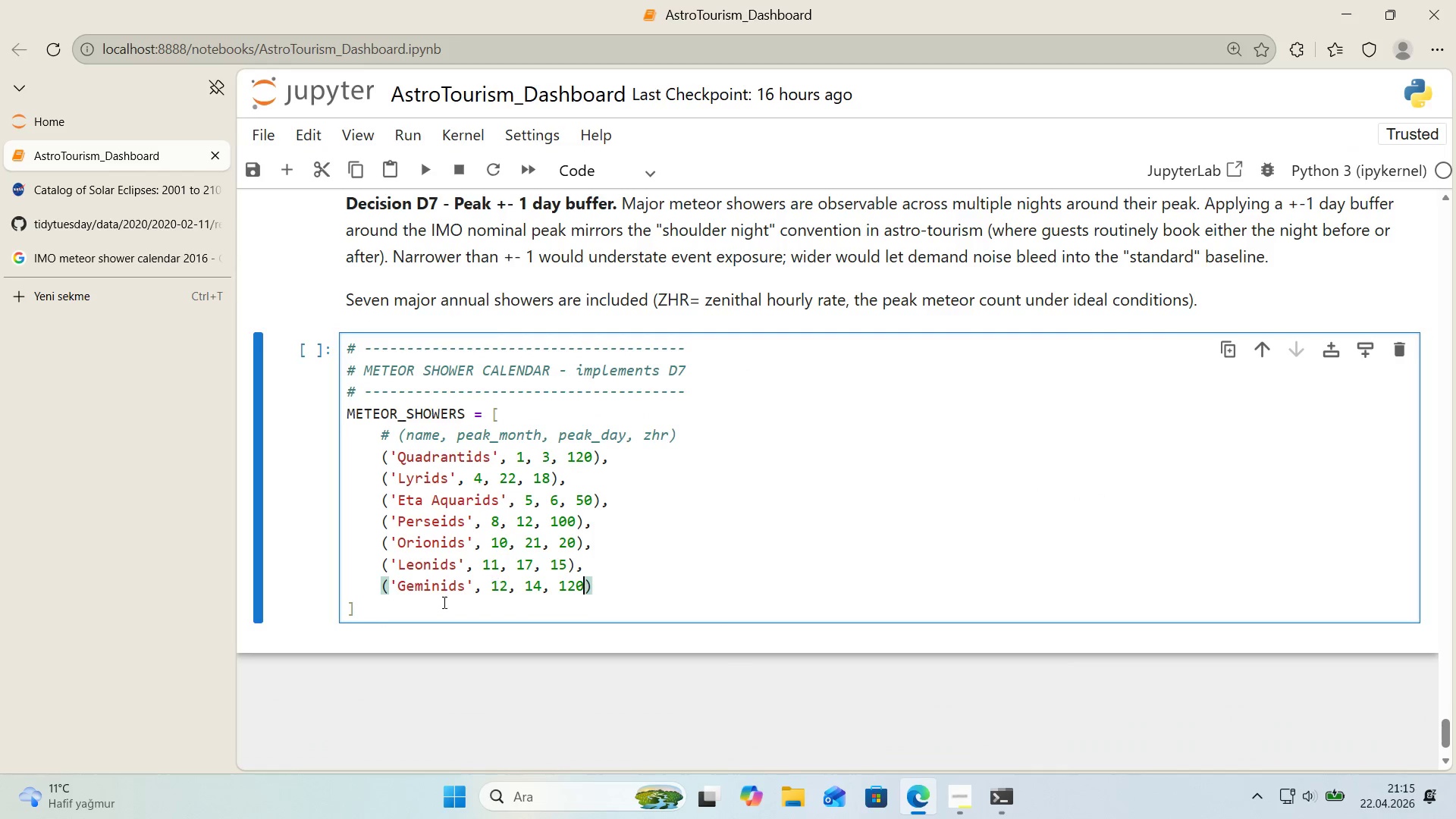 
left_click([441, 603])
 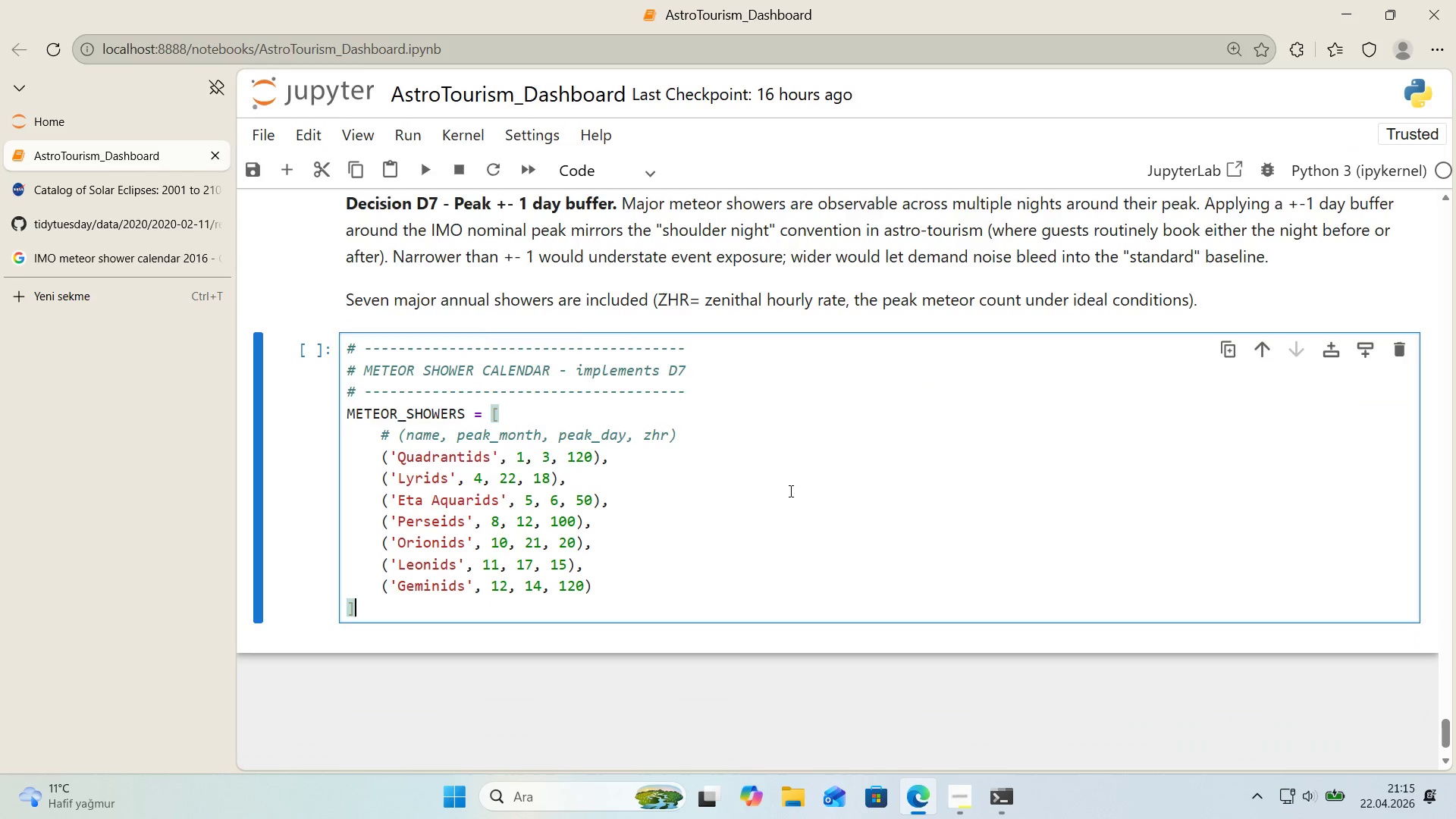 
scroll: coordinate [789, 491], scroll_direction: down, amount: 1.0
 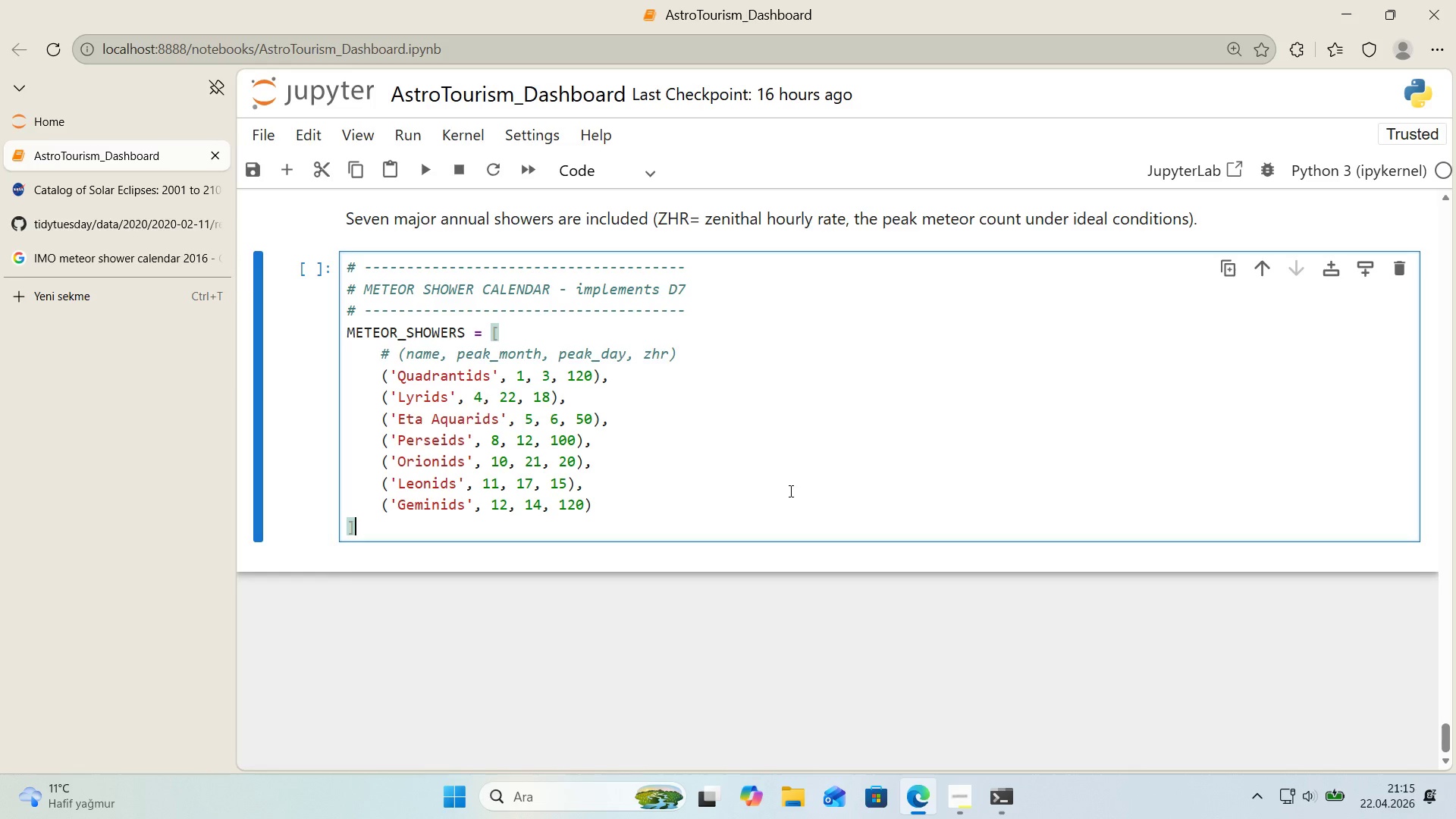 
key(Enter)
 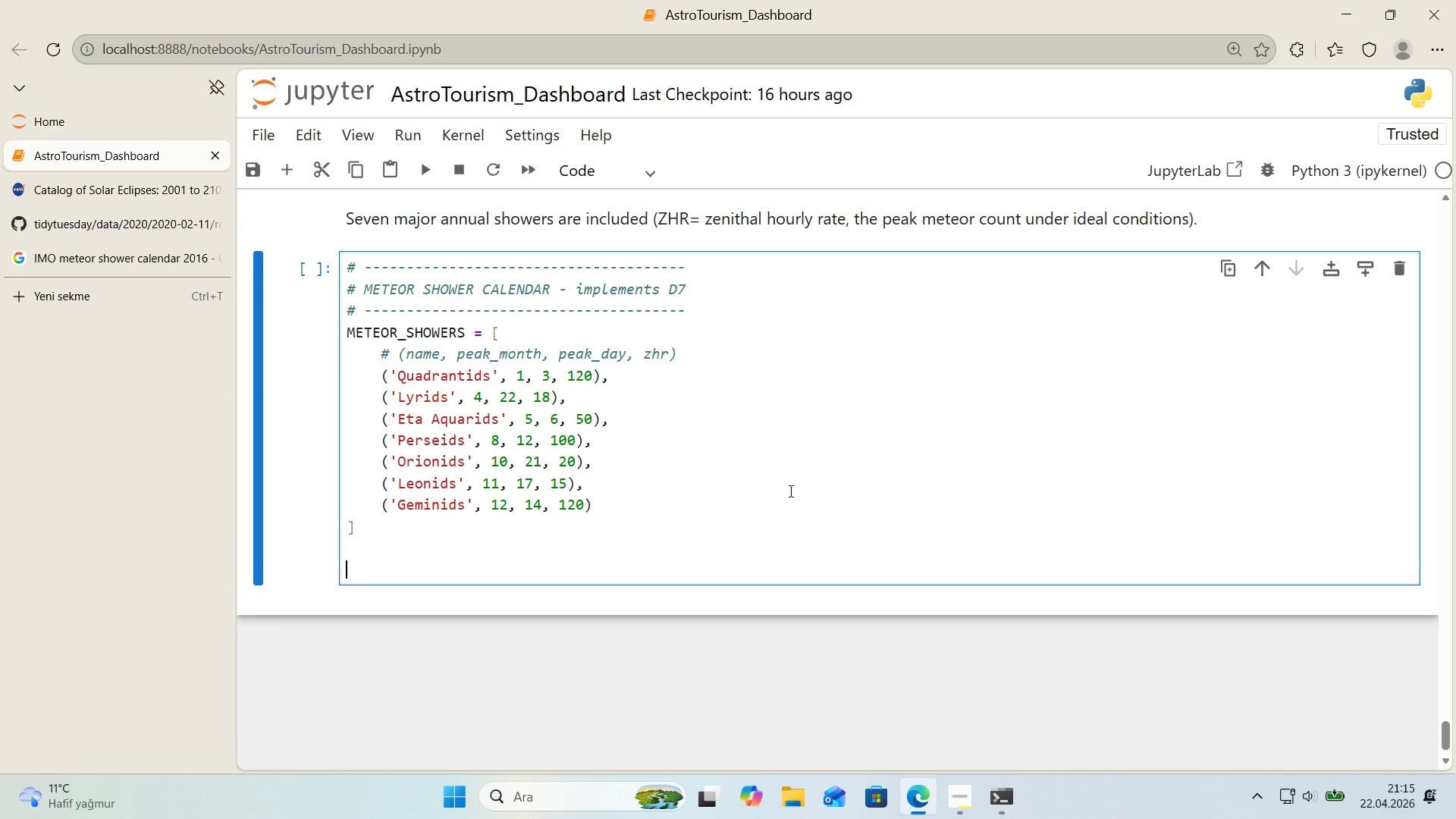 
key(Enter)
 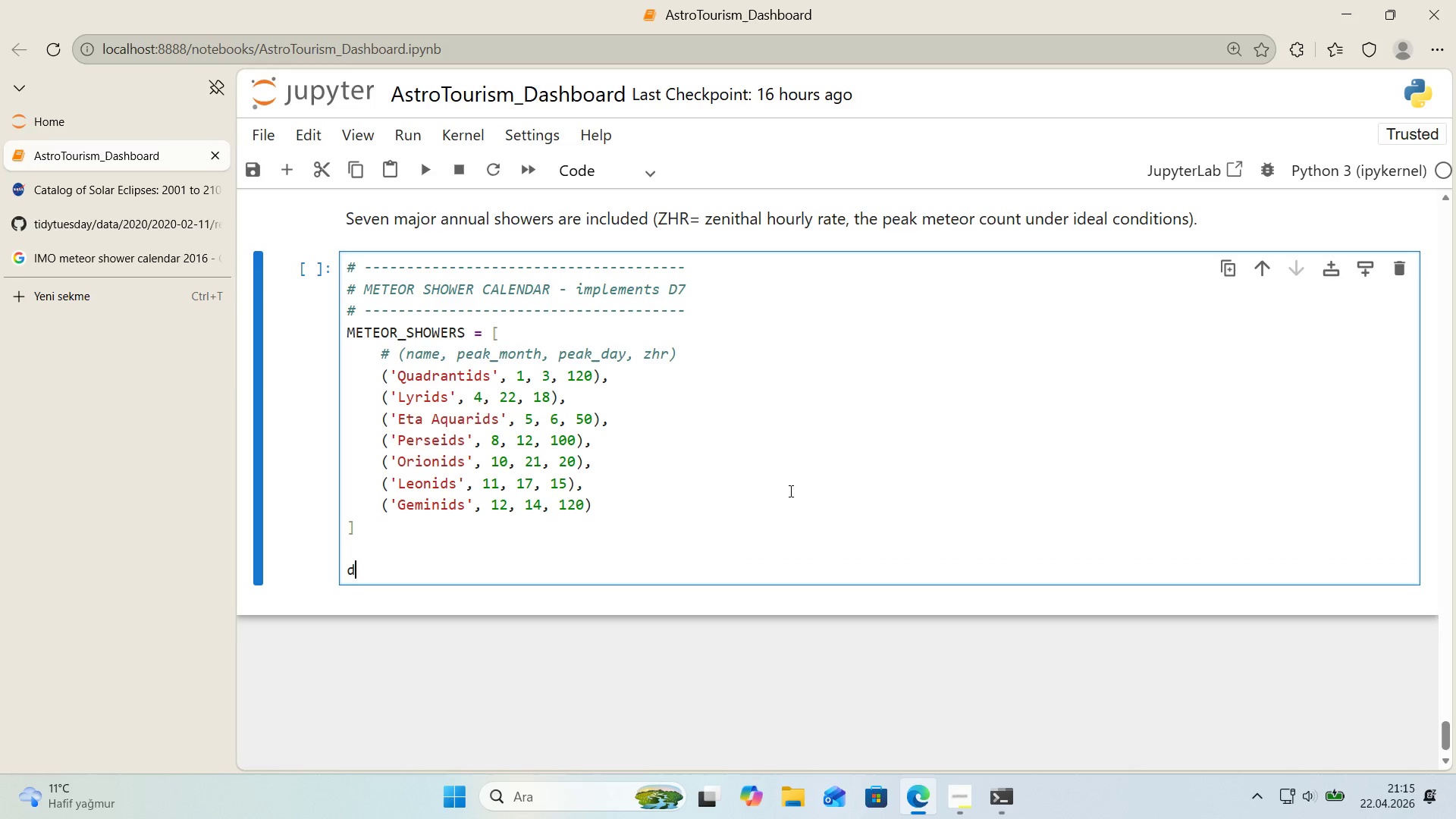 
type(def bu'ld_meteor_calendar*()
 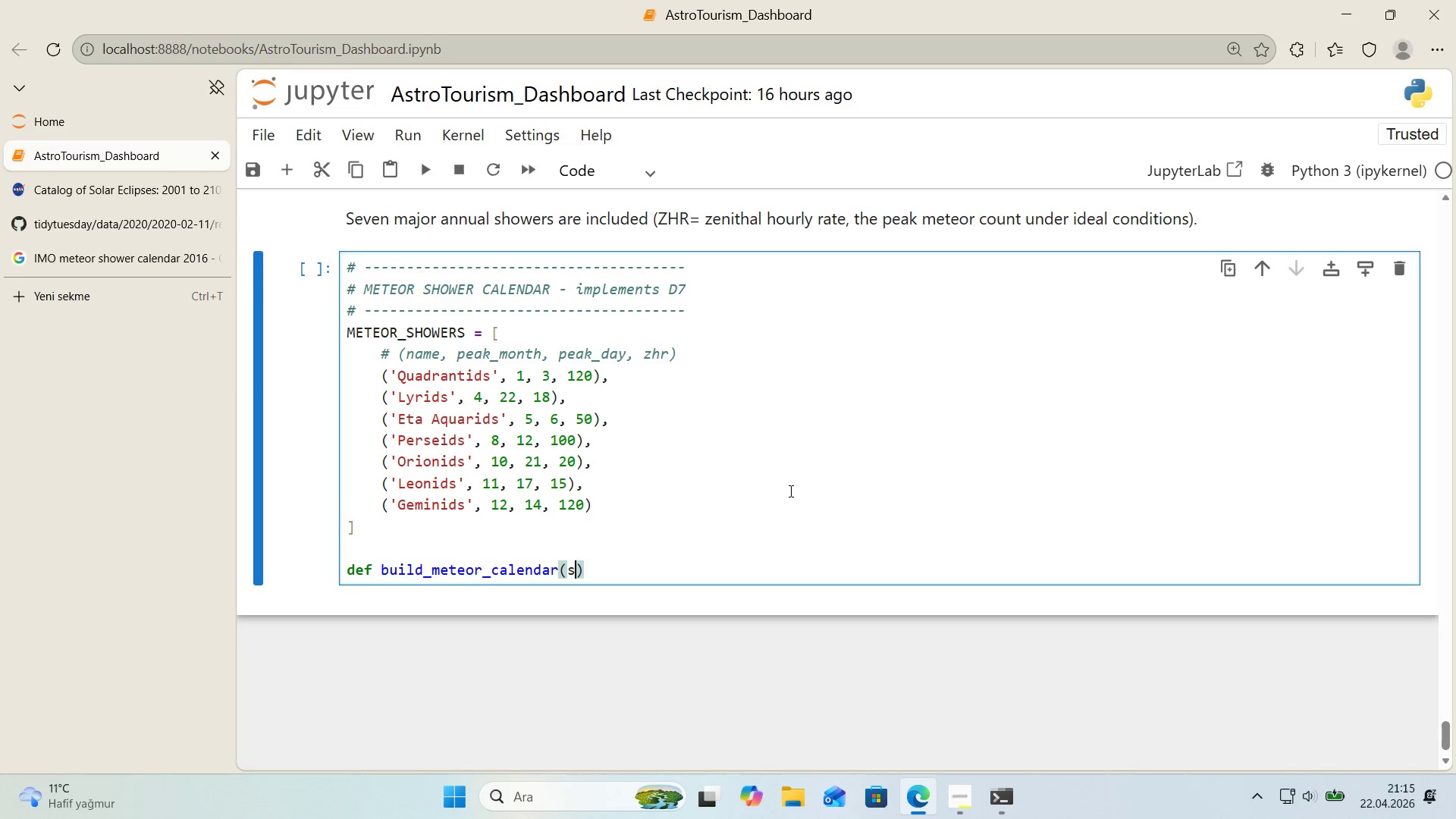 
 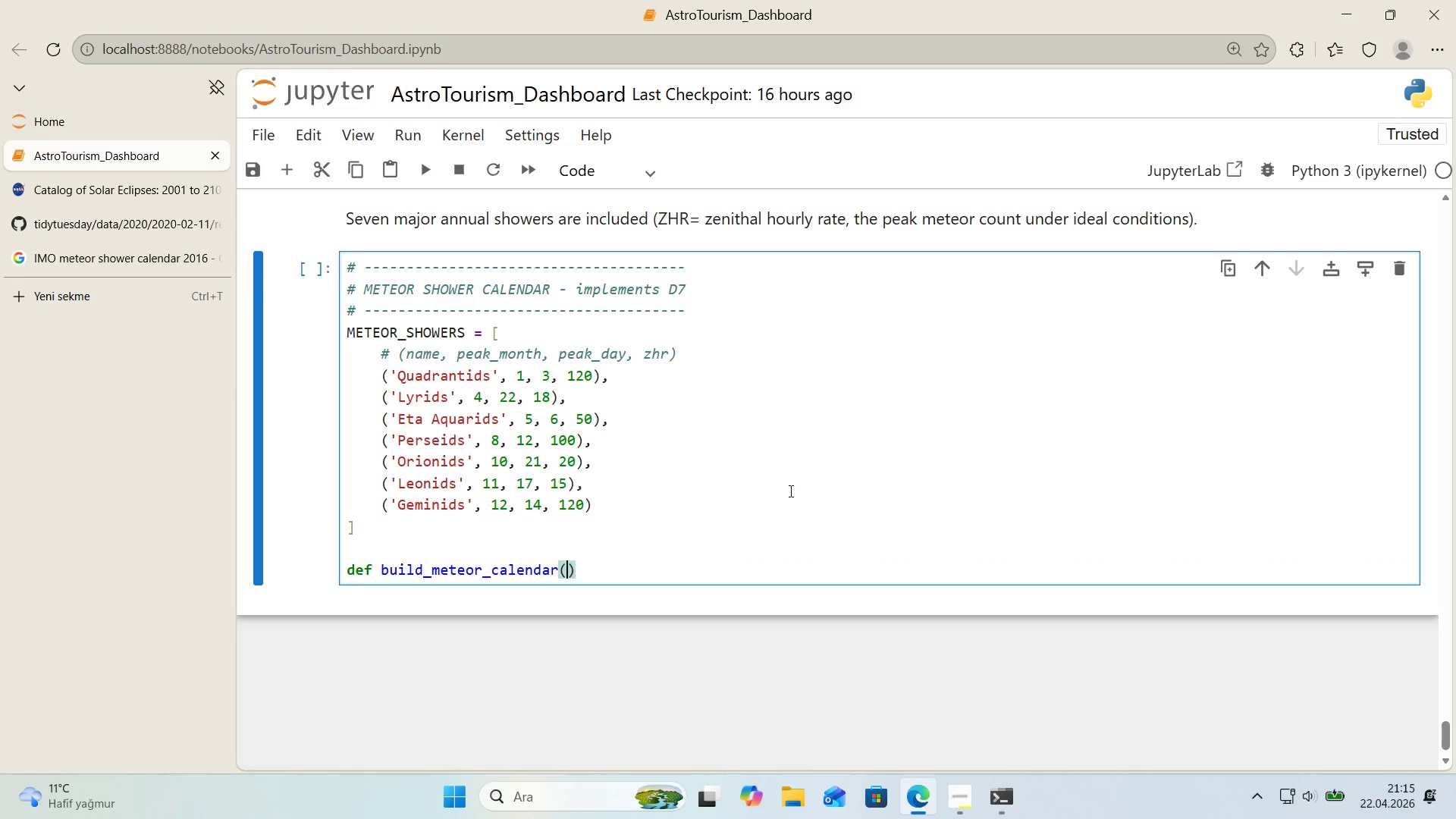 
key(ArrowLeft)
 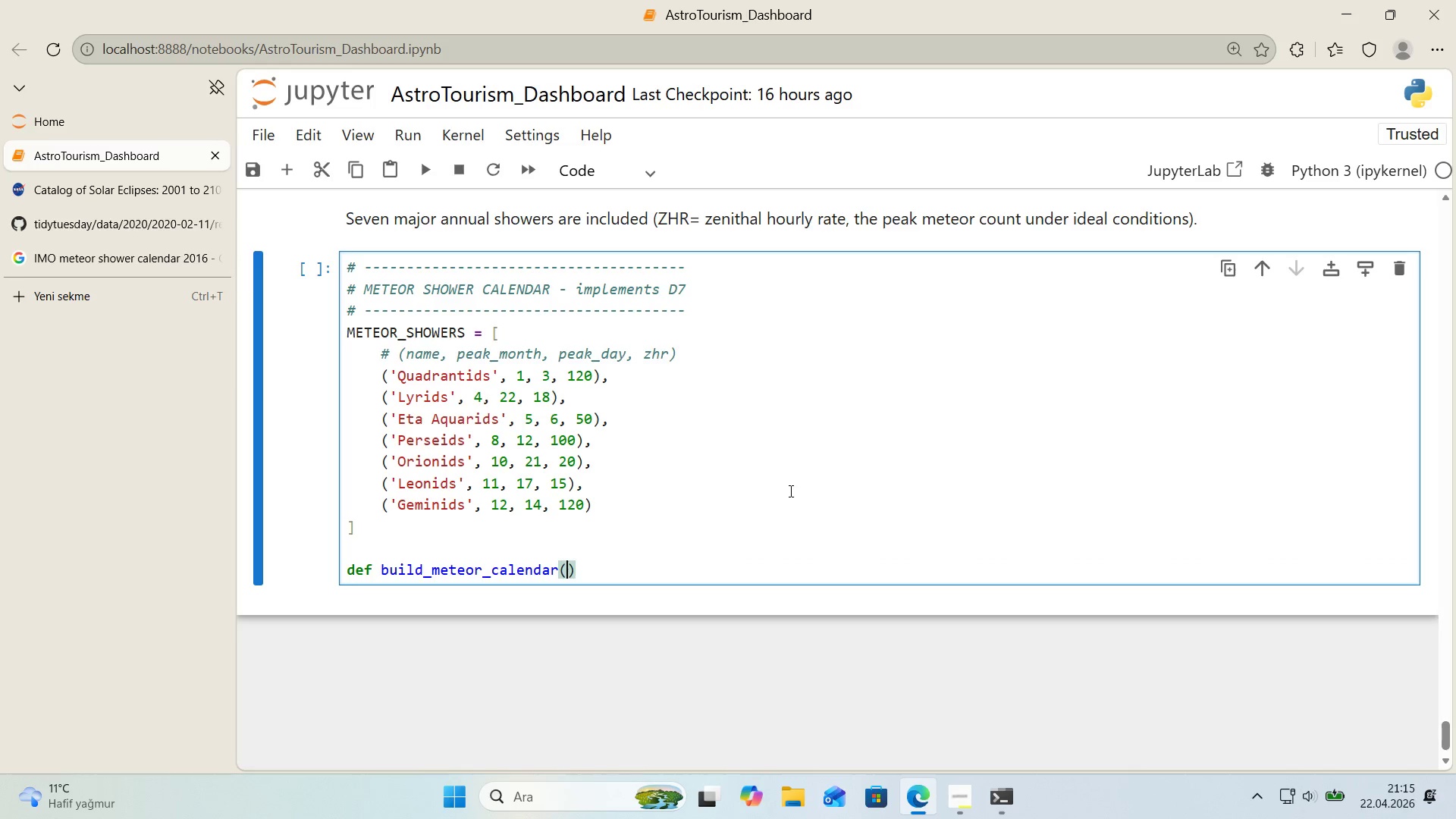 
type(start' )
key(Backspace)
key(Backspace)
type(, end)
 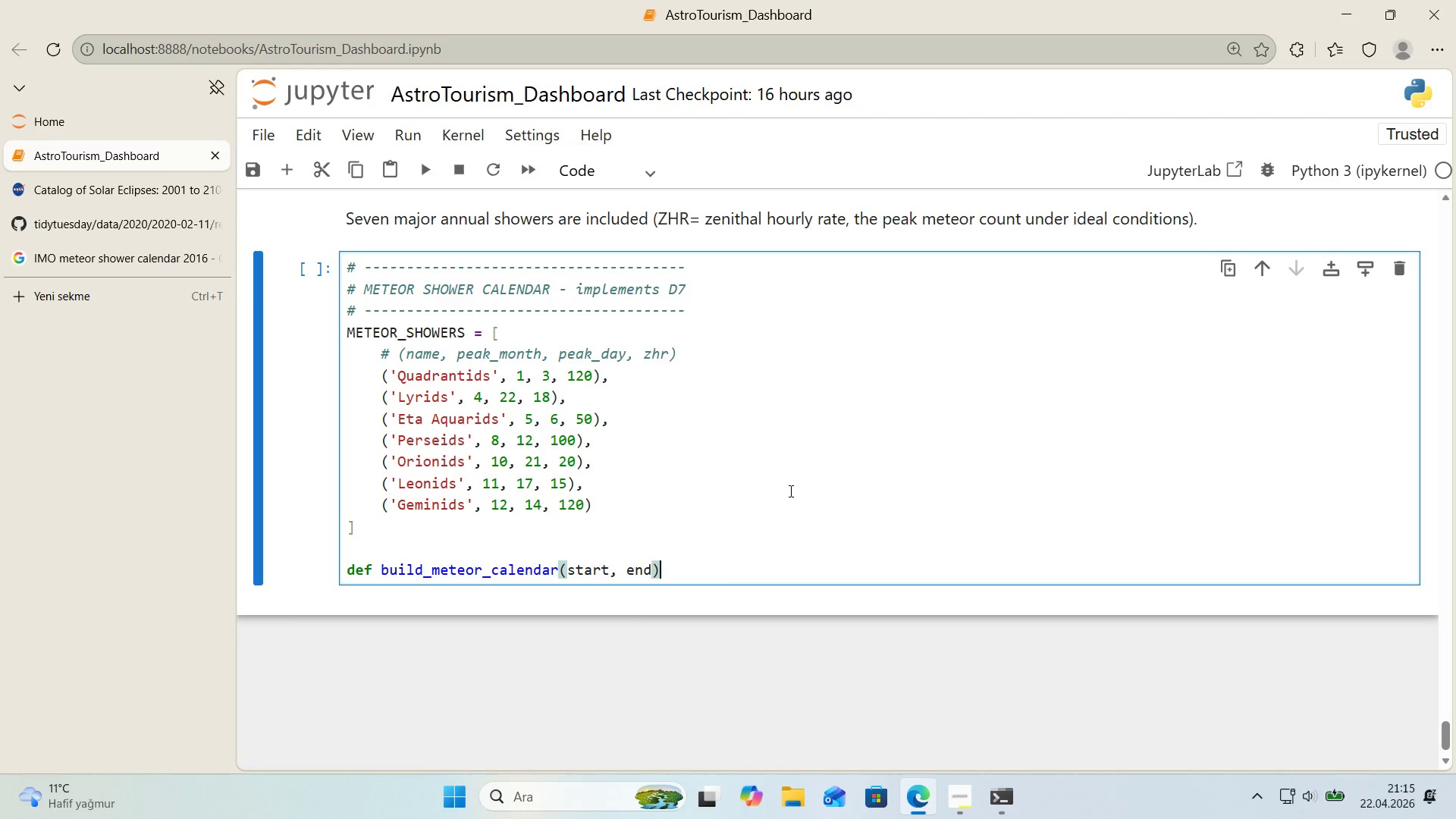 
key(ArrowRight)
 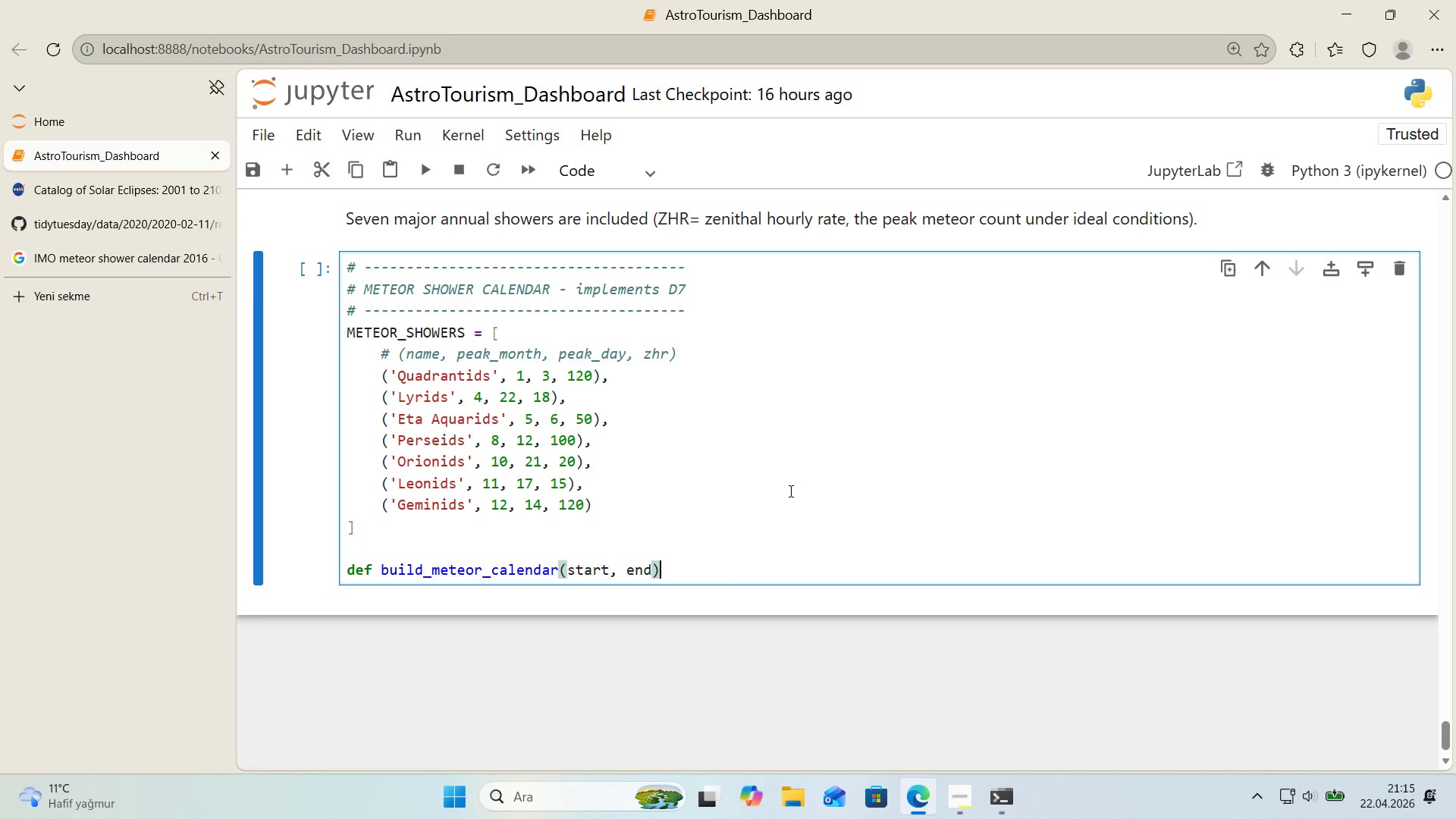 
key(Shift+ShiftRight)
 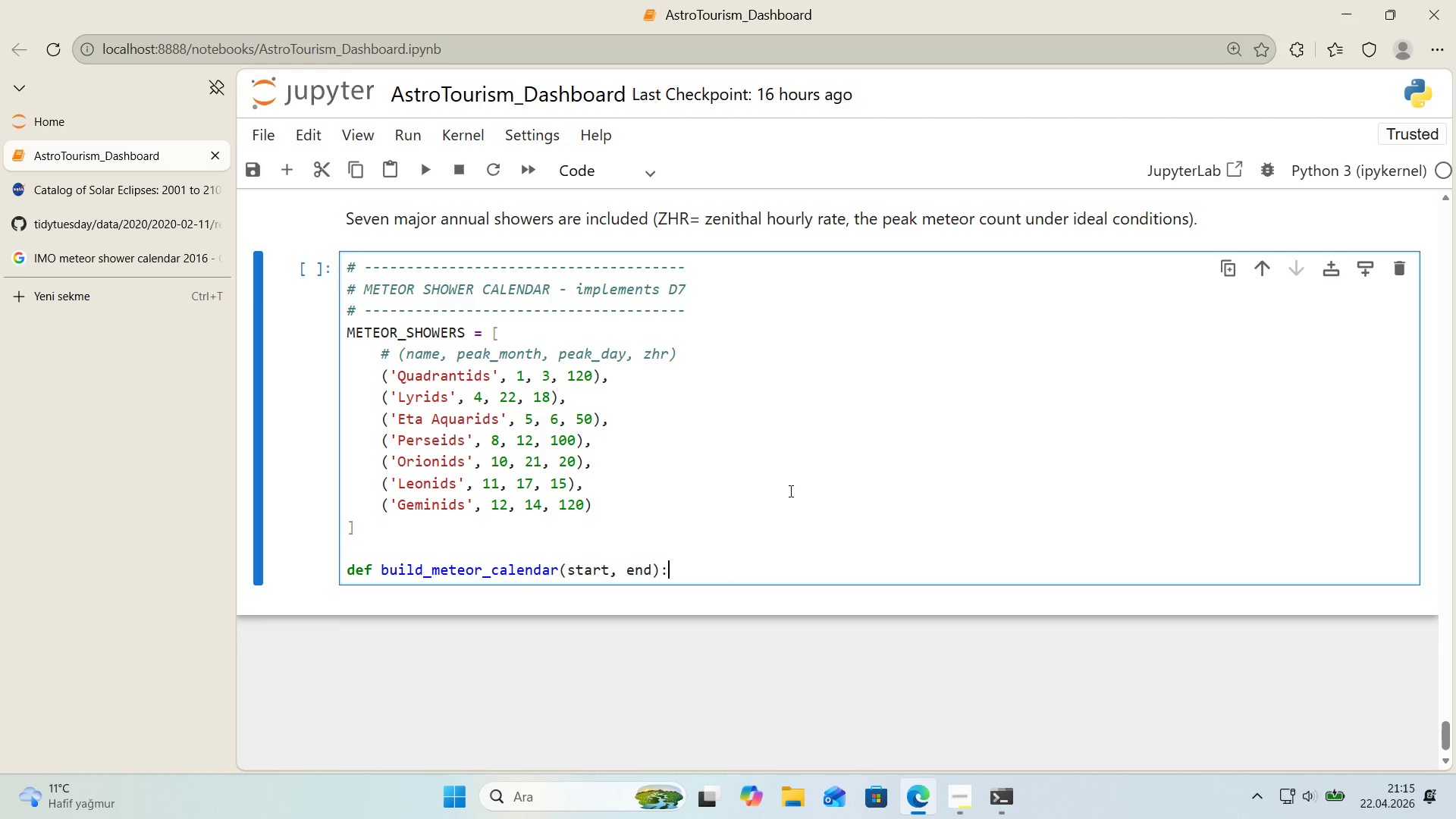 
key(Shift+Period)
 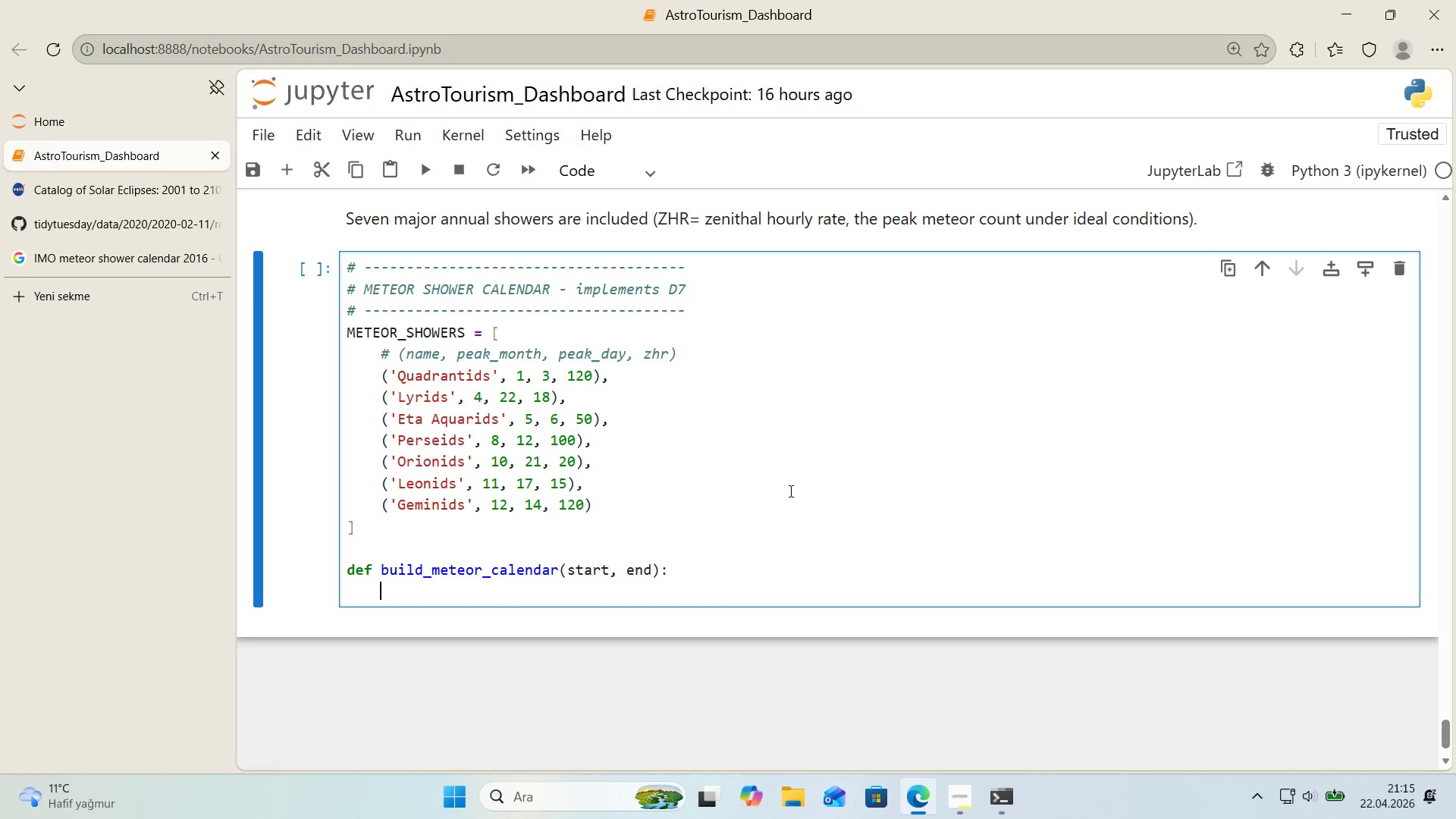 
key(Enter)
 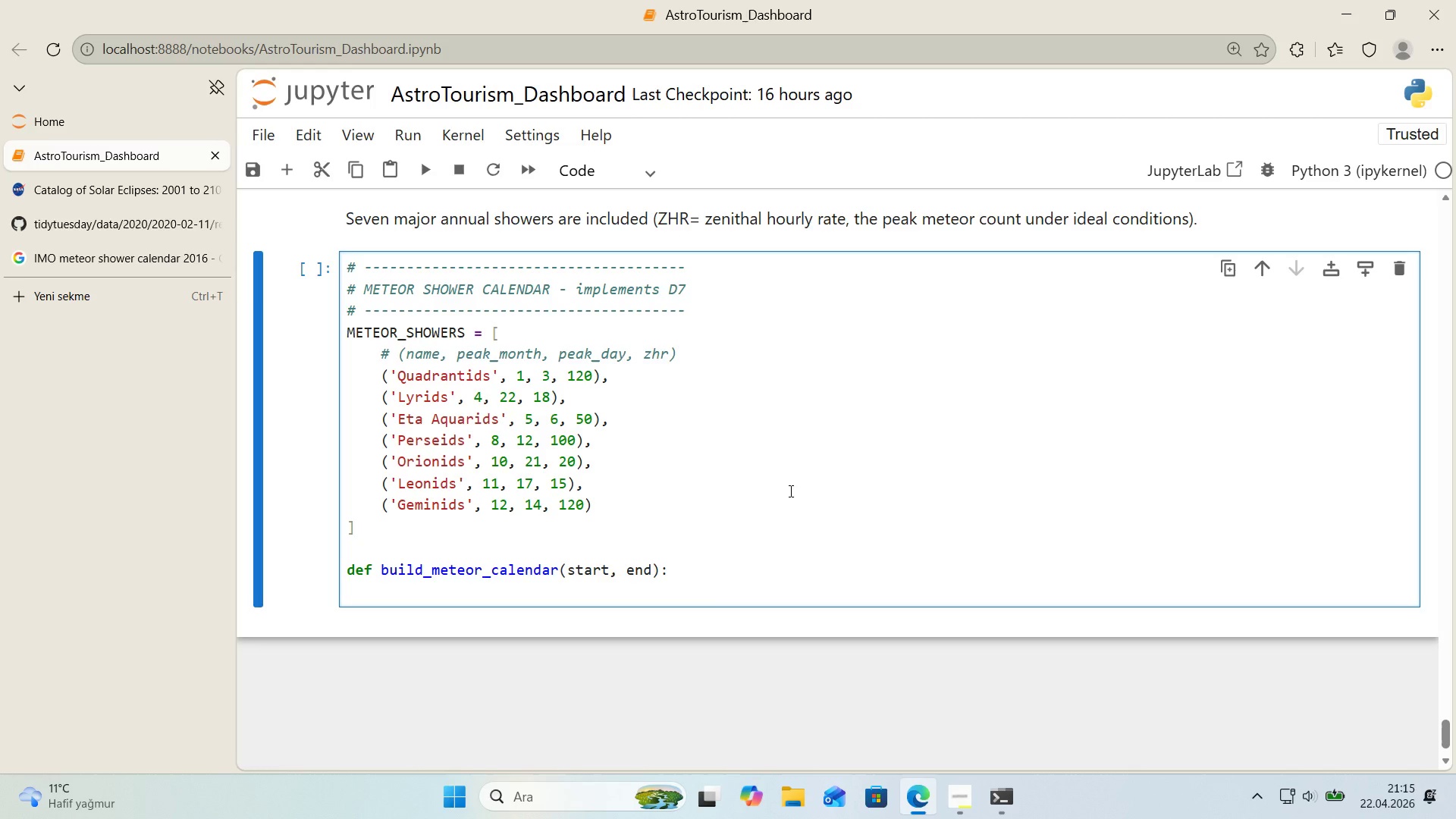 
type(start_dt ) pd.to_datet'me*()
 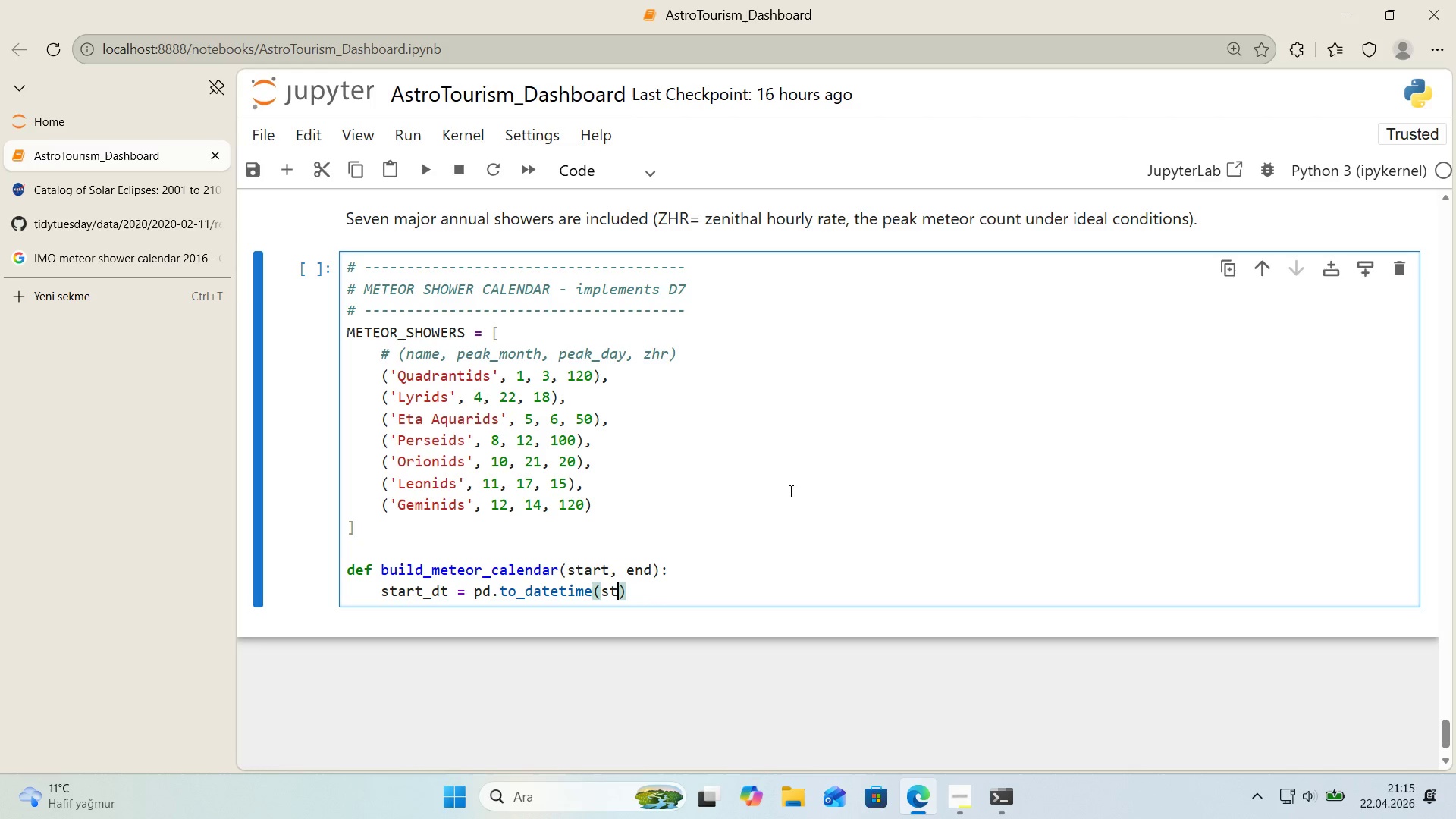 
 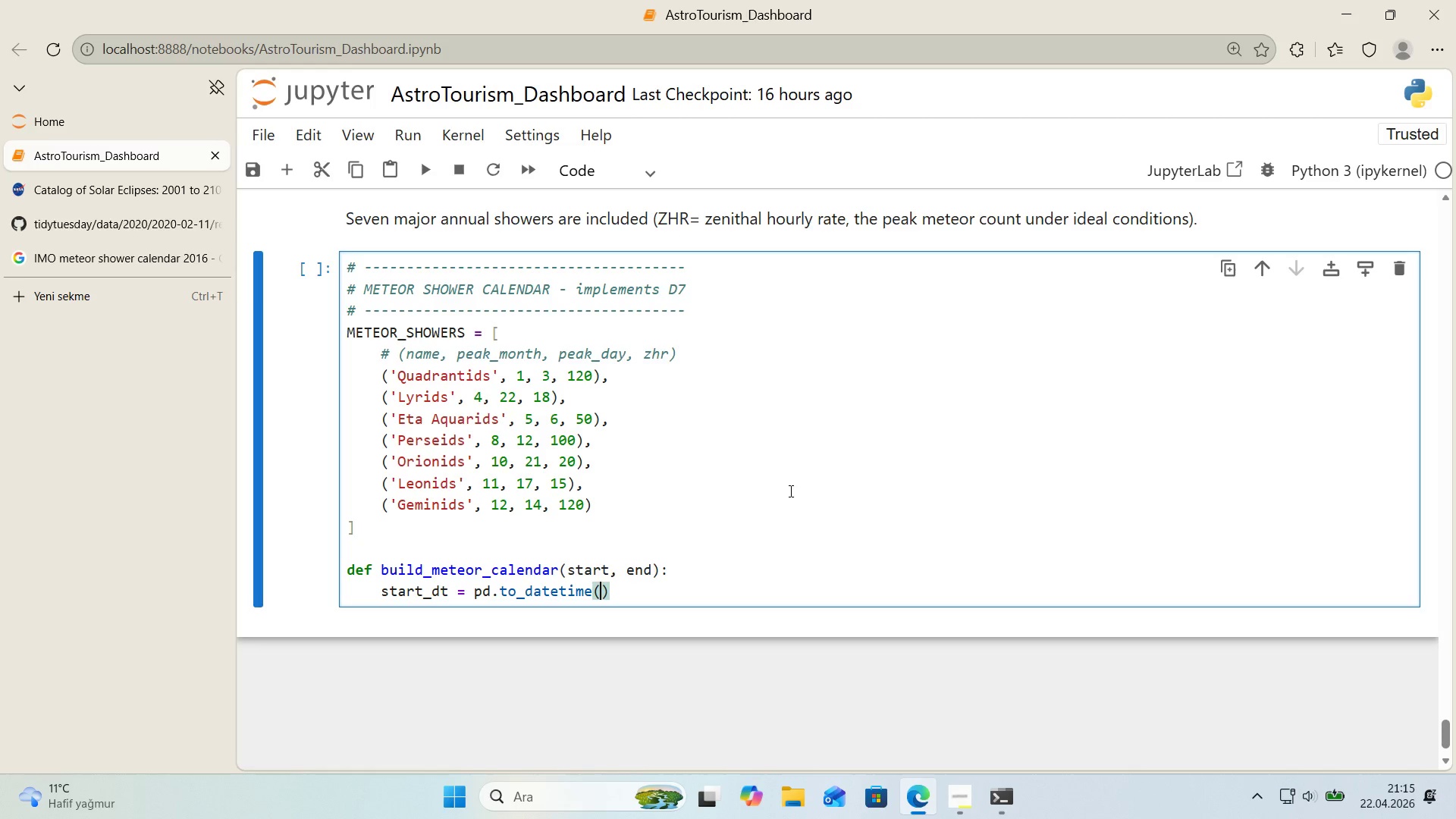 
key(ArrowLeft)
 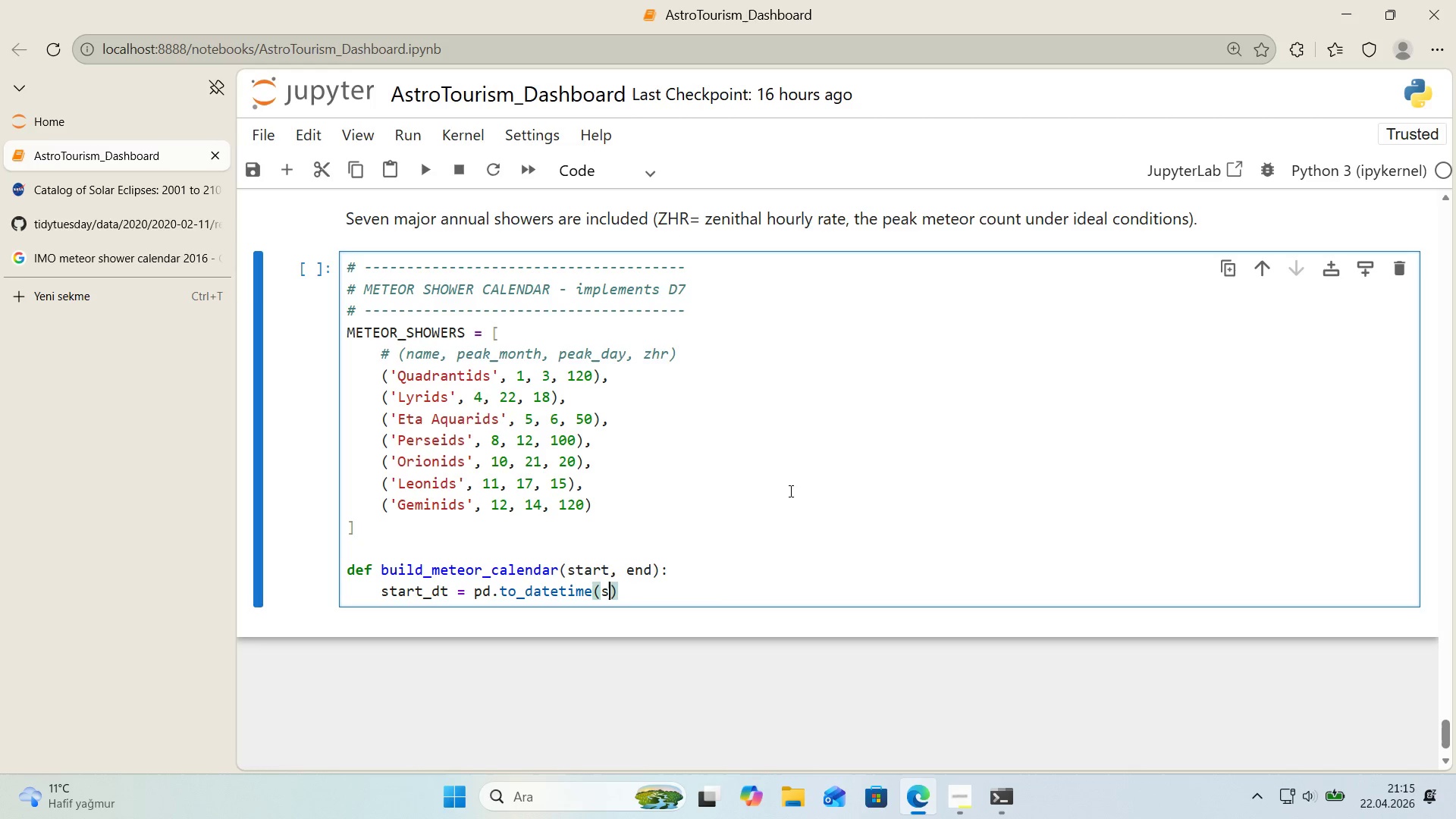 
type(start)
 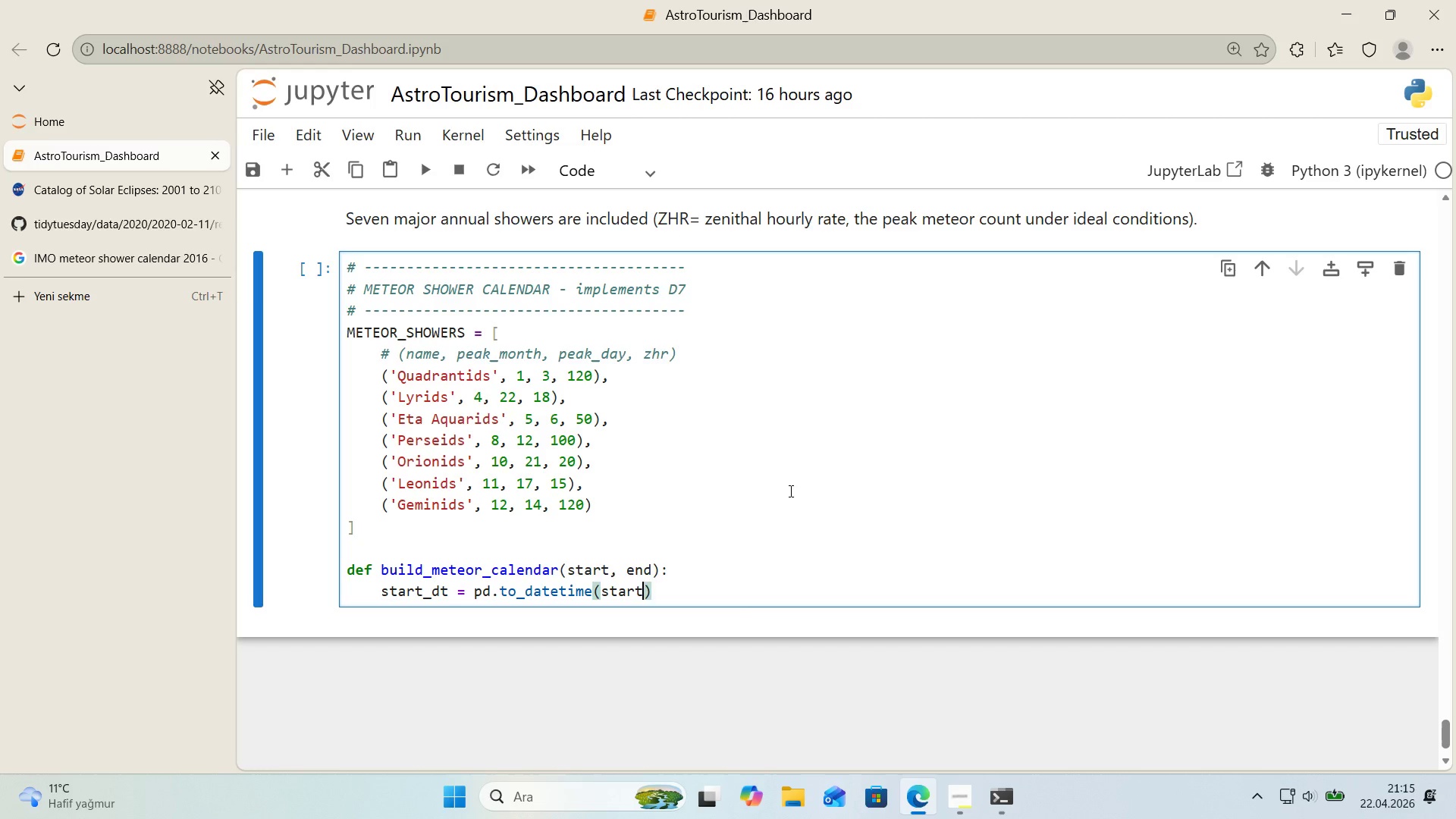 
key(ArrowRight)
 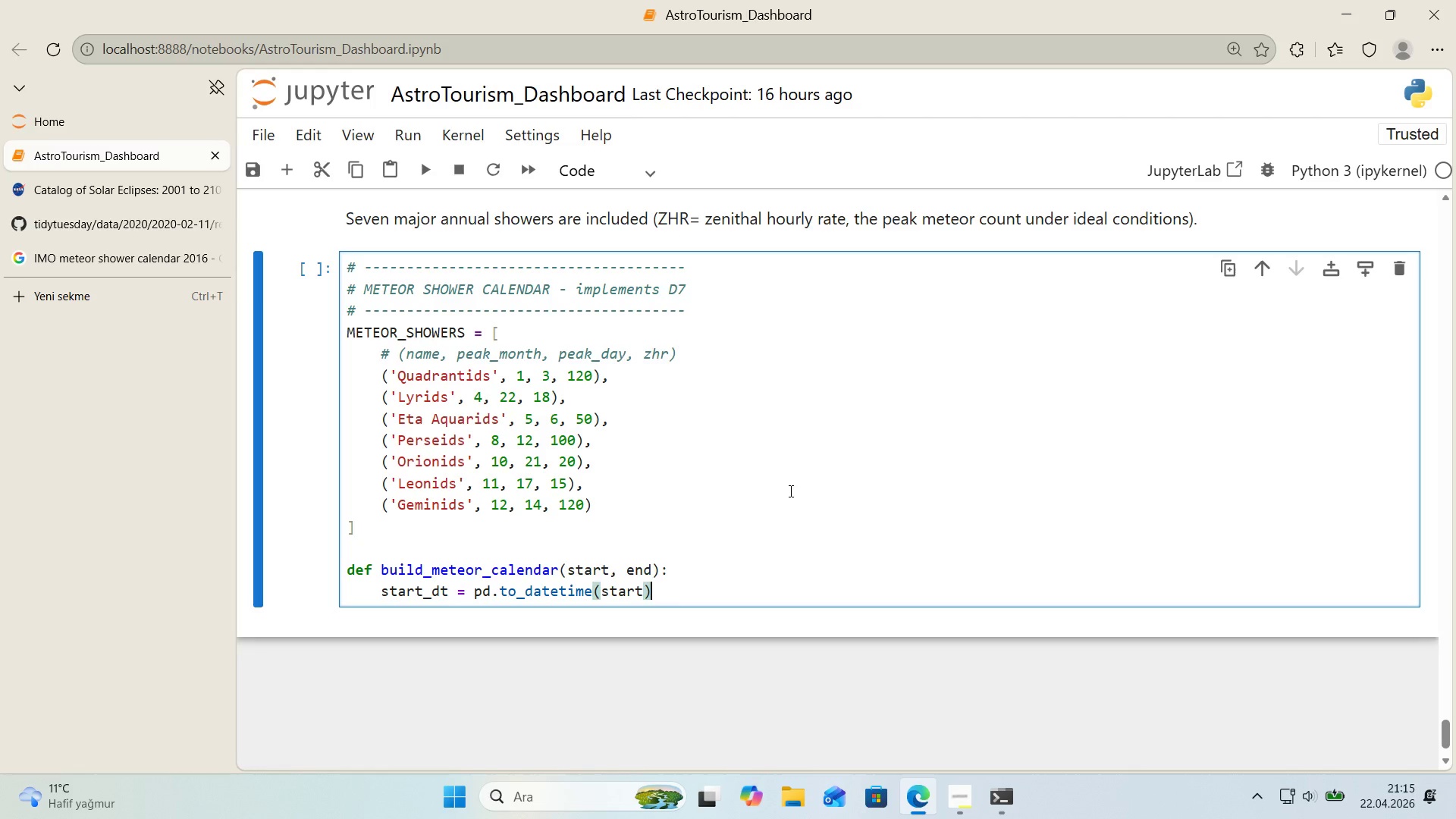 
key(Enter)
 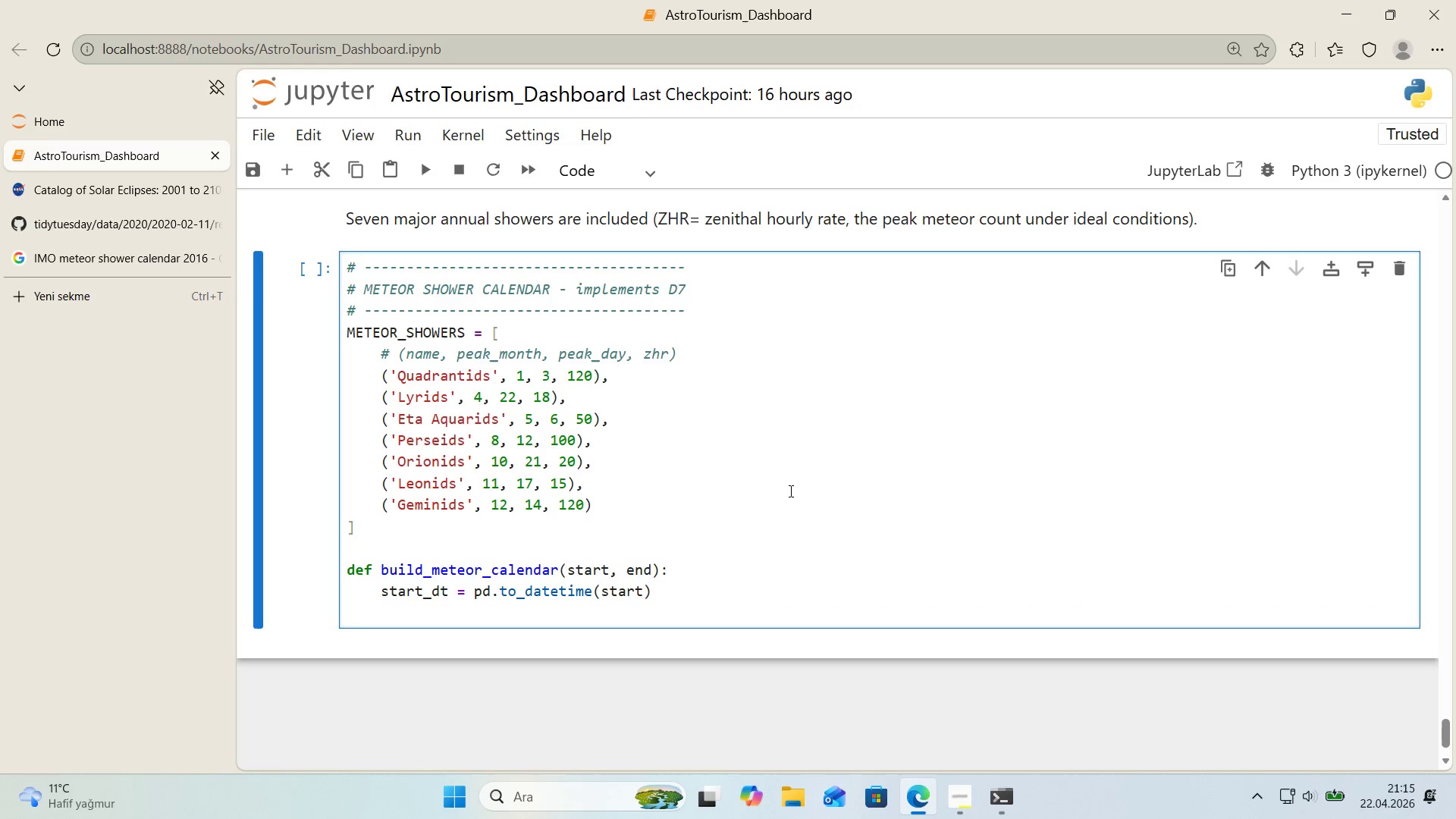 
type(end_dtd)
key(Backspace)
type( ) pd.to_datet'me*()
 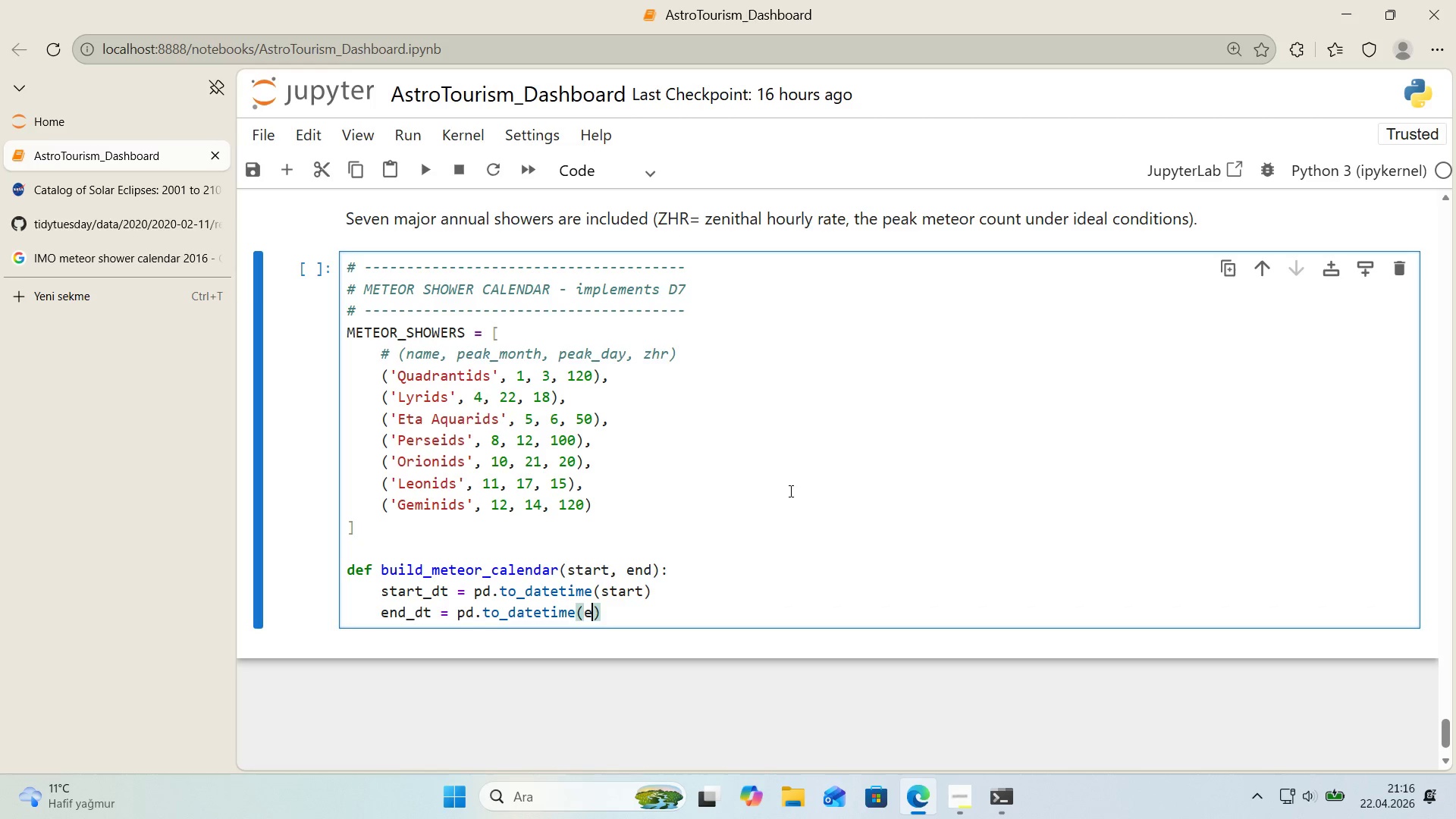 
 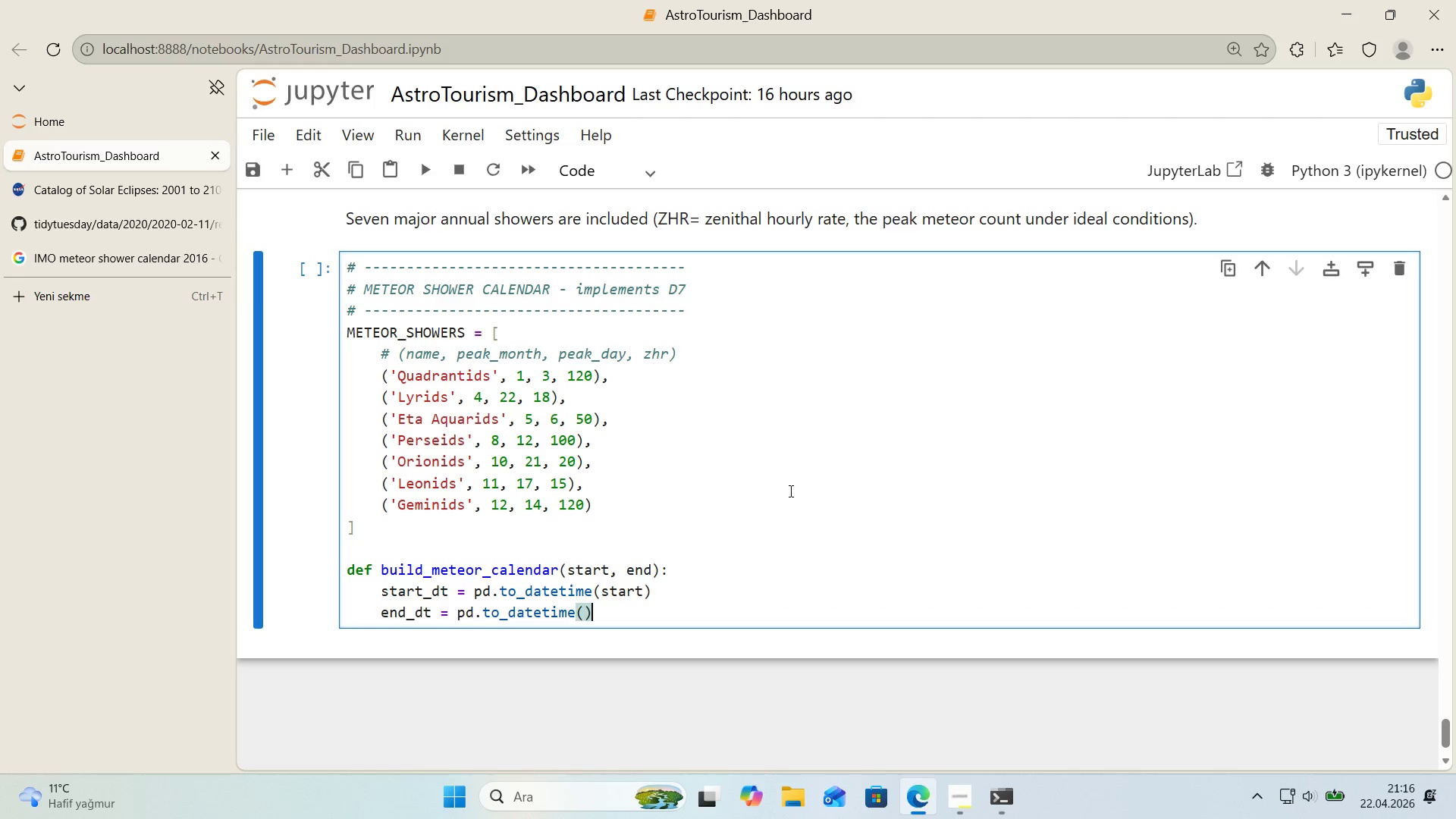 
key(ArrowLeft)
 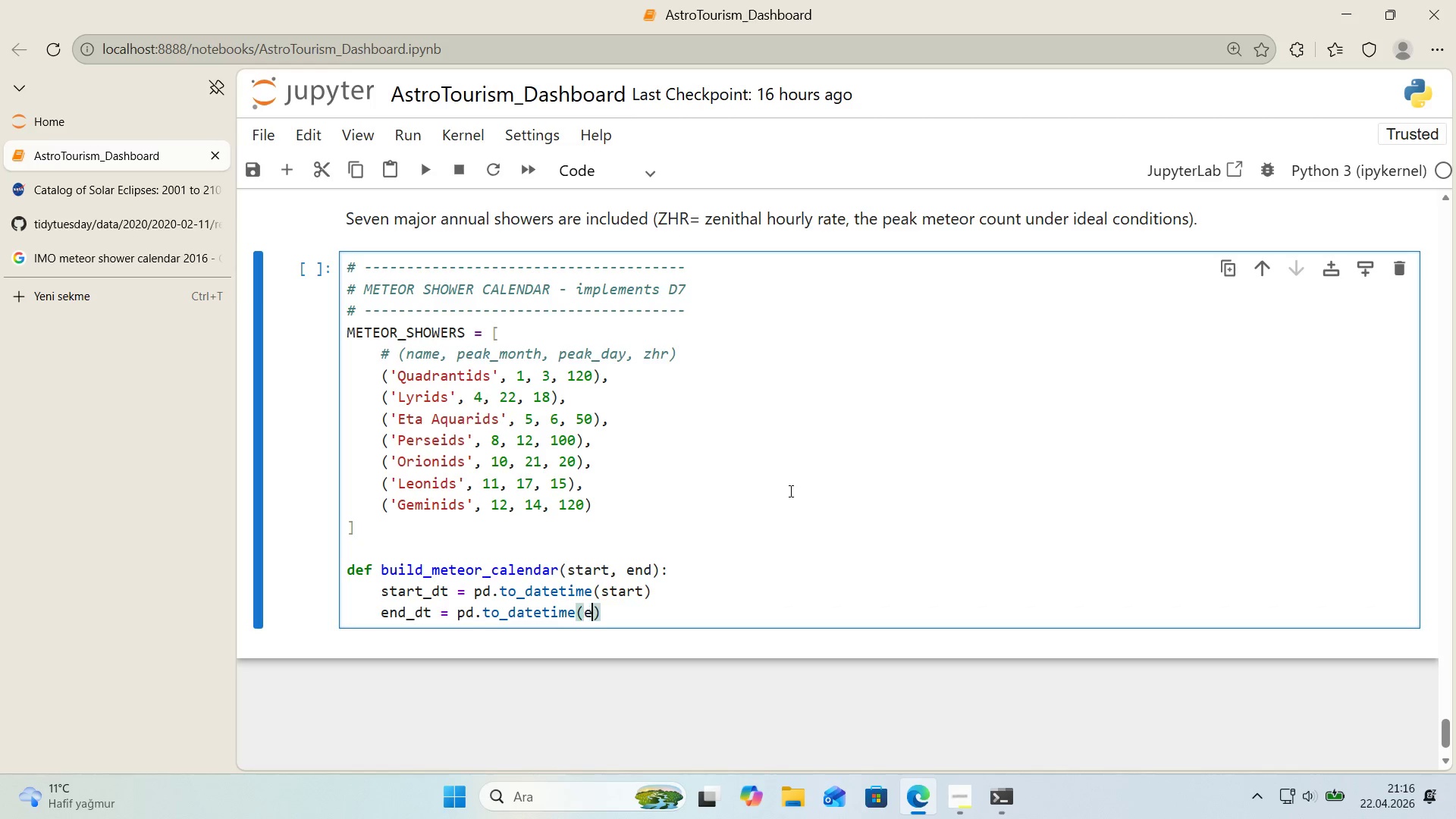 
type(end)
 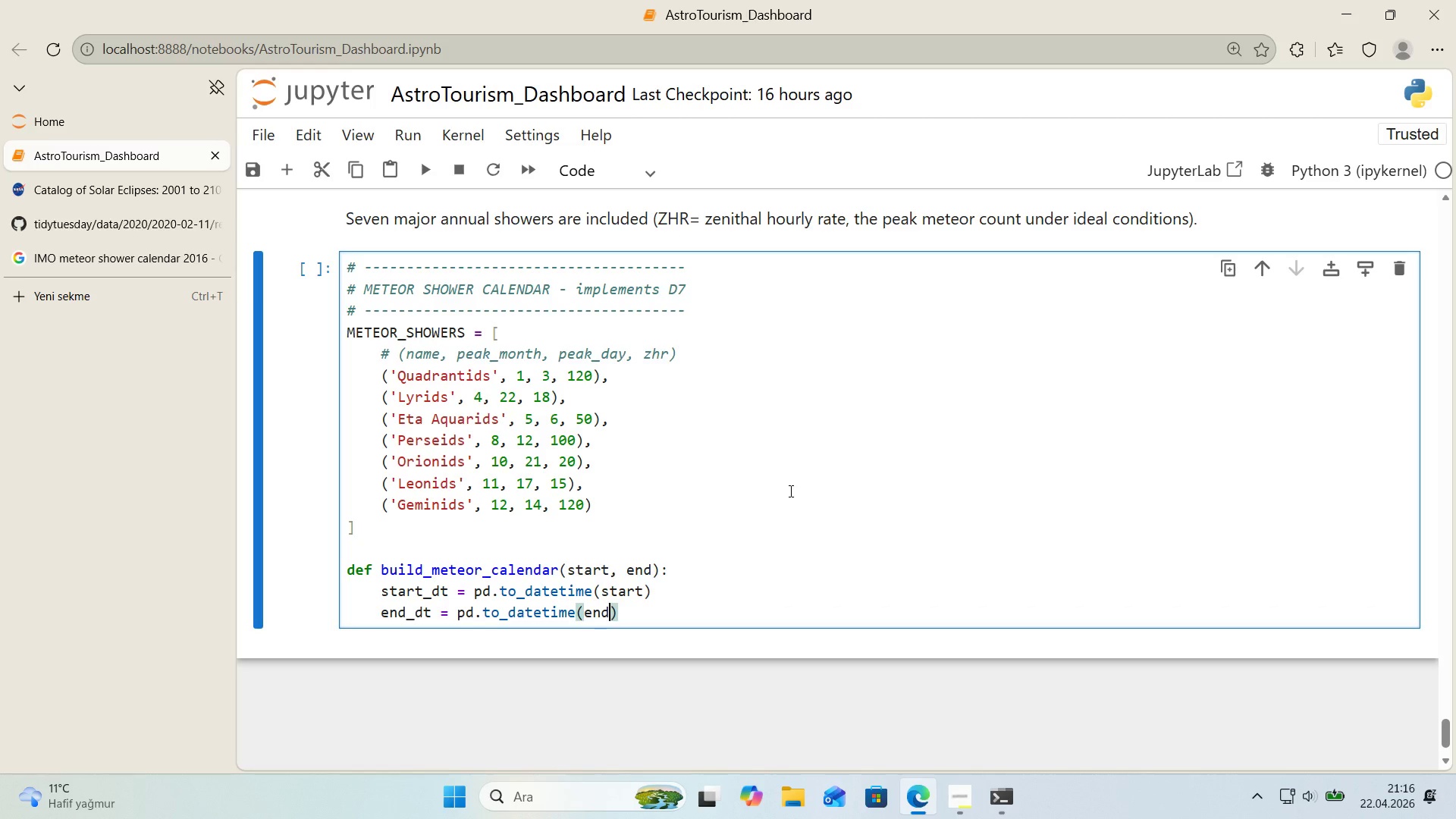 
key(ArrowRight)
 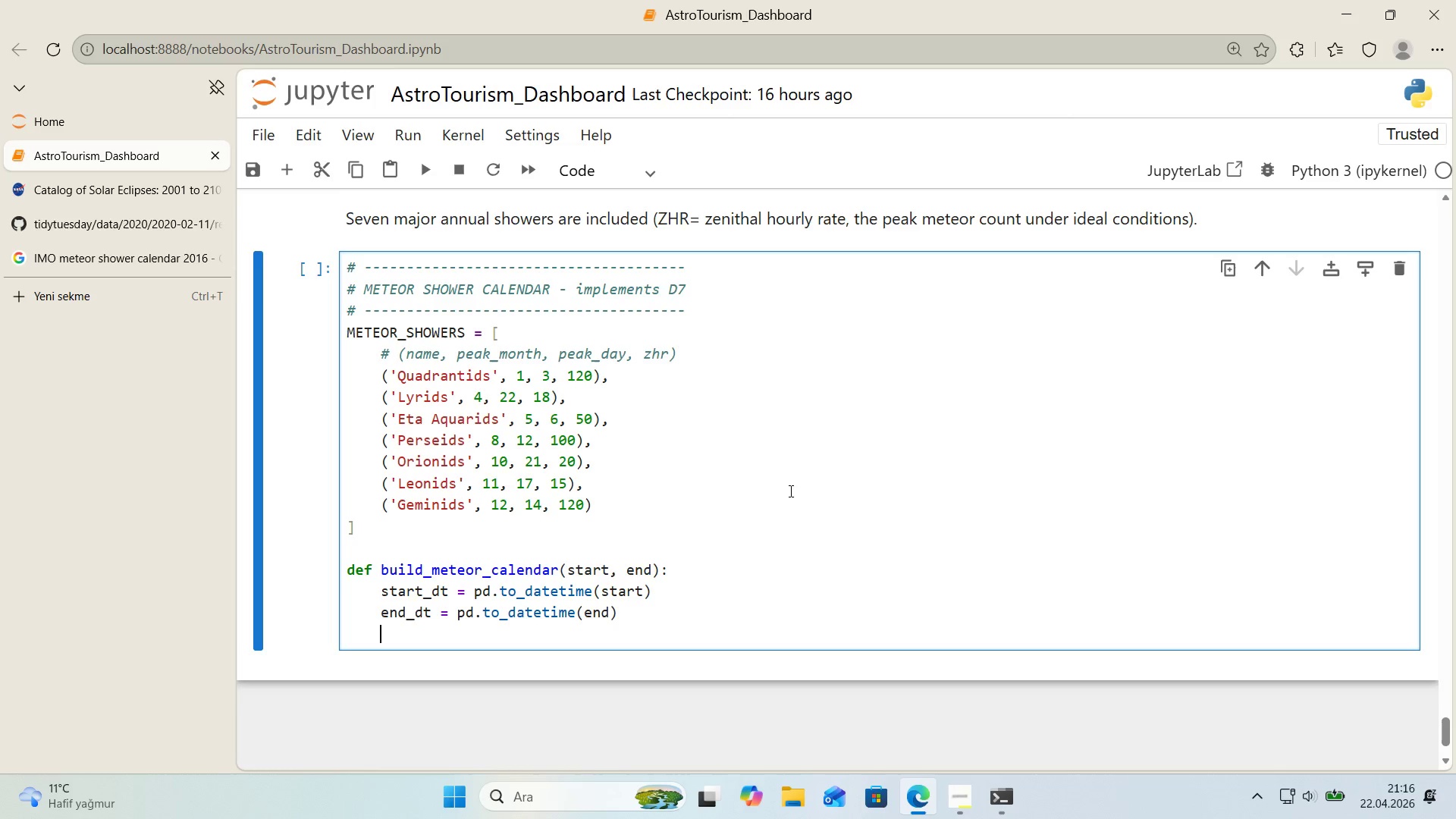 
key(Enter)
 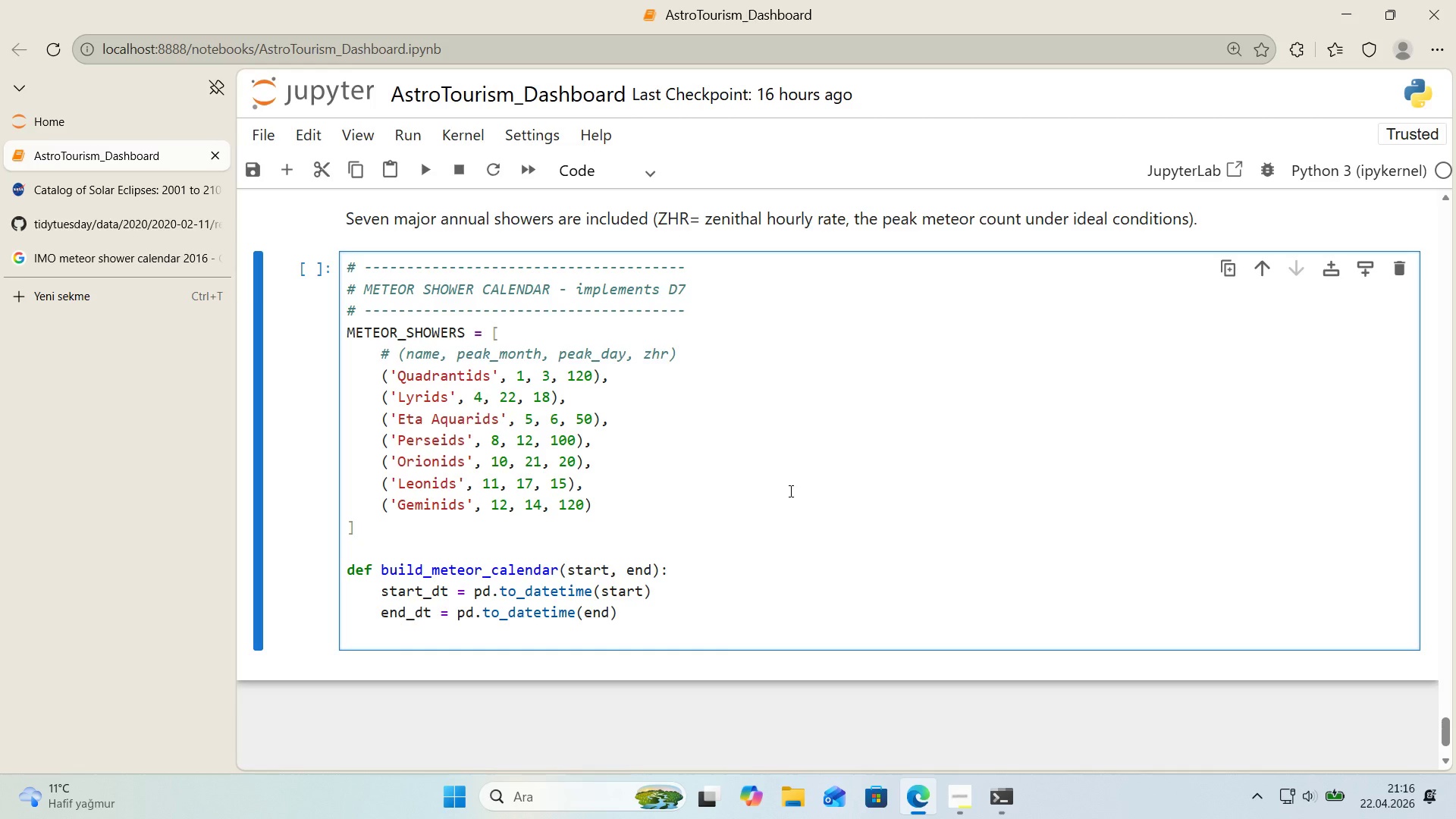 
type(years ) range*()
 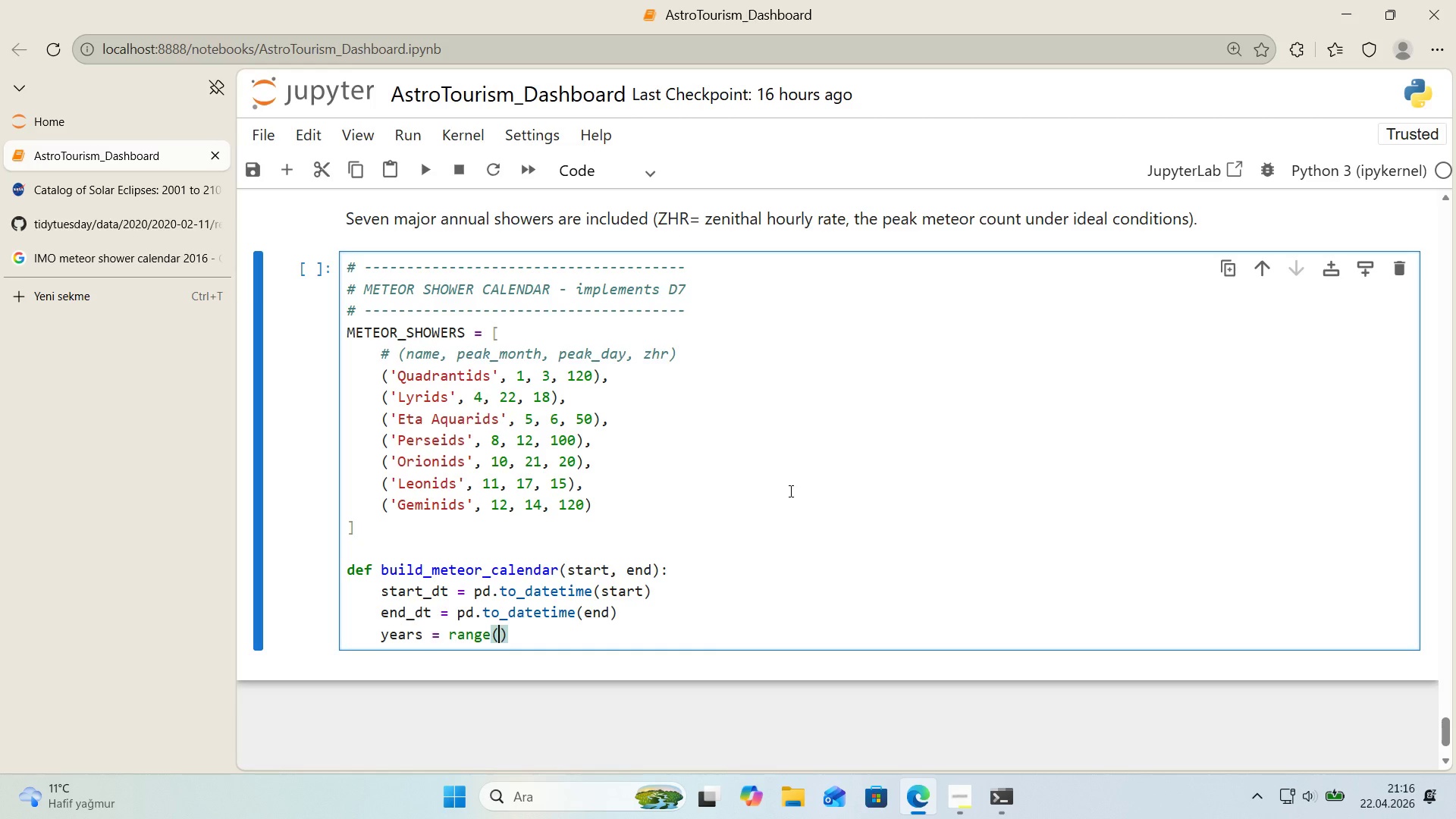 
 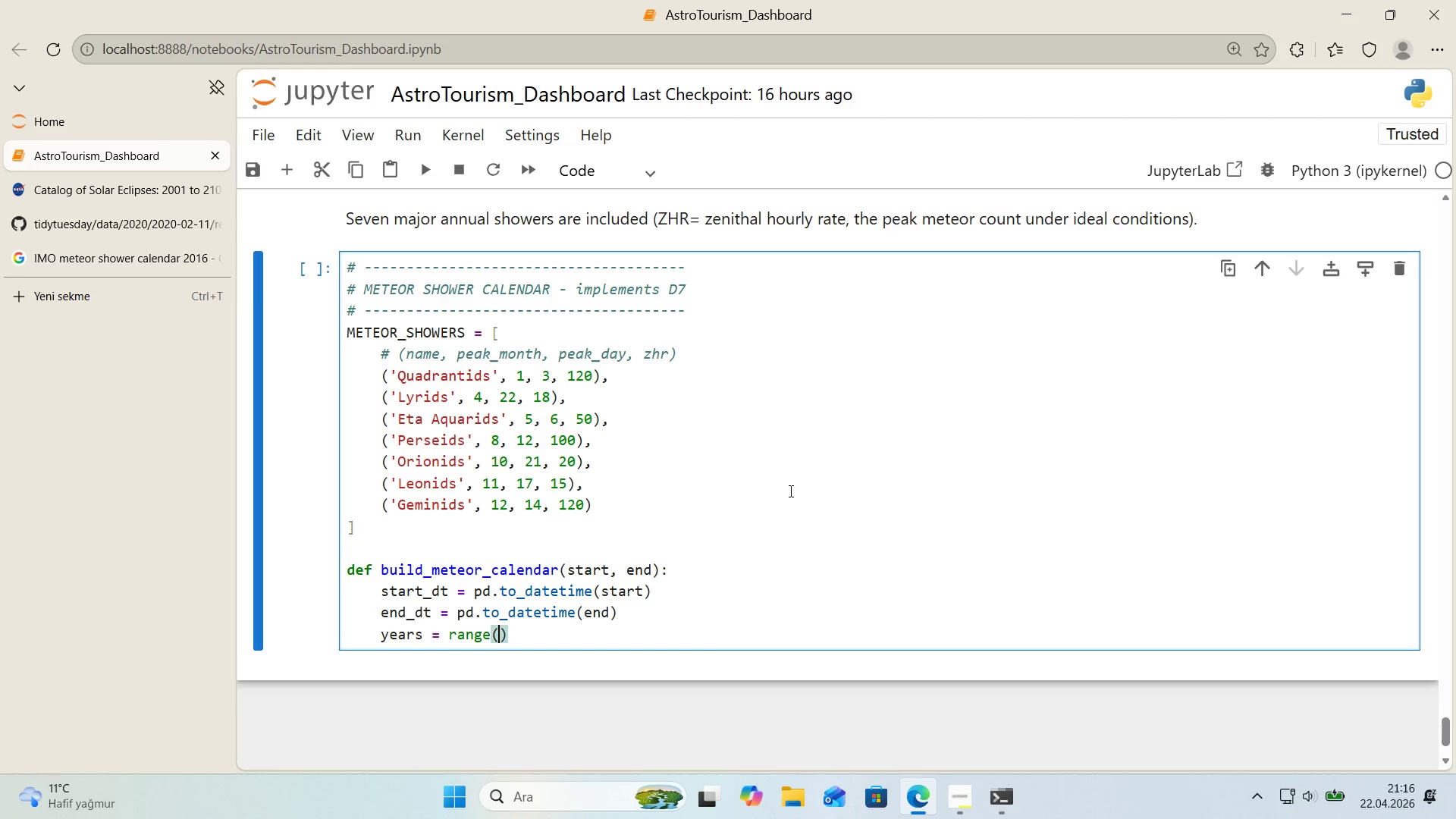 
key(ArrowLeft)
 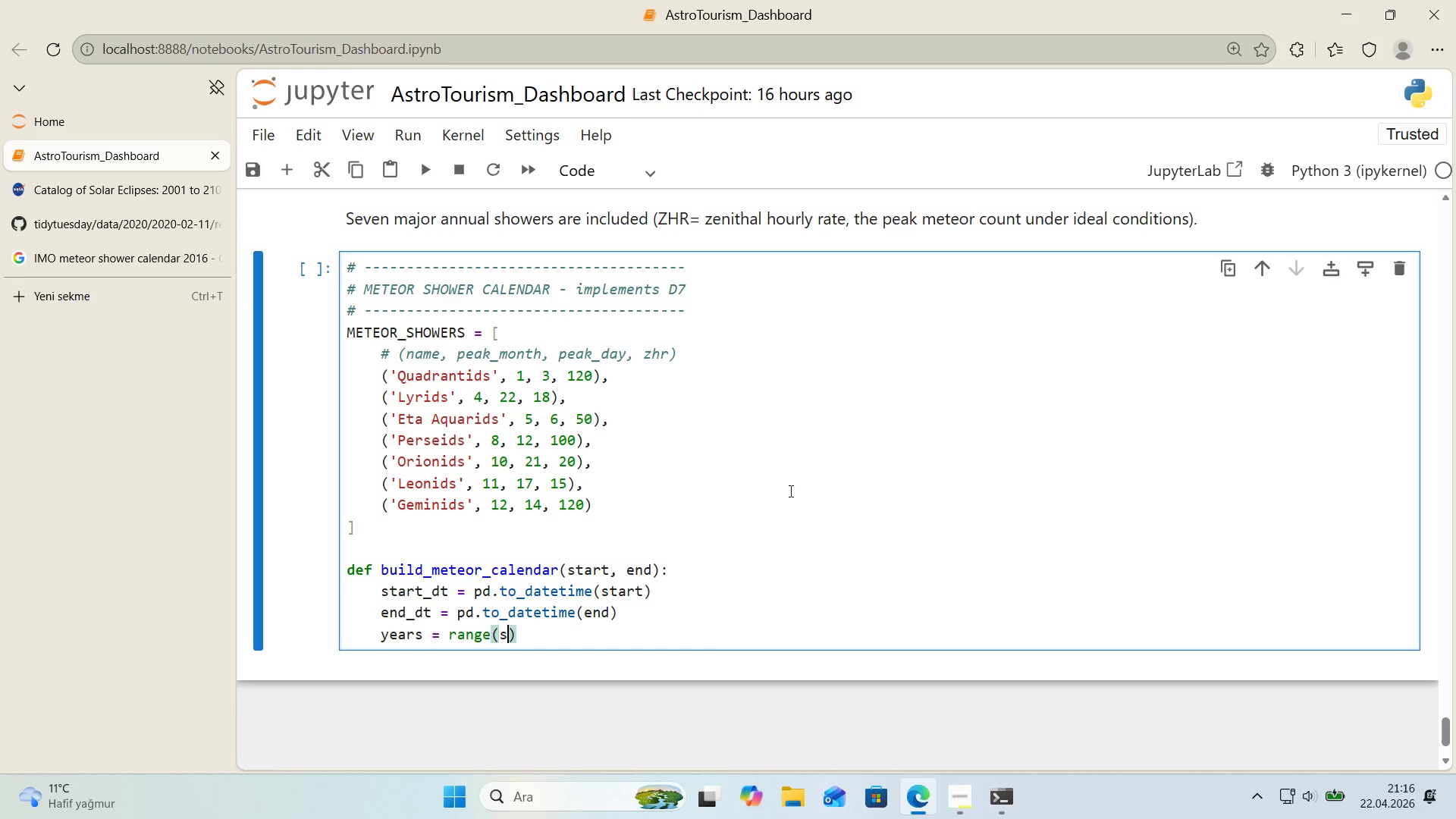 
type(start_dt.year, end_dt.year + 1)
 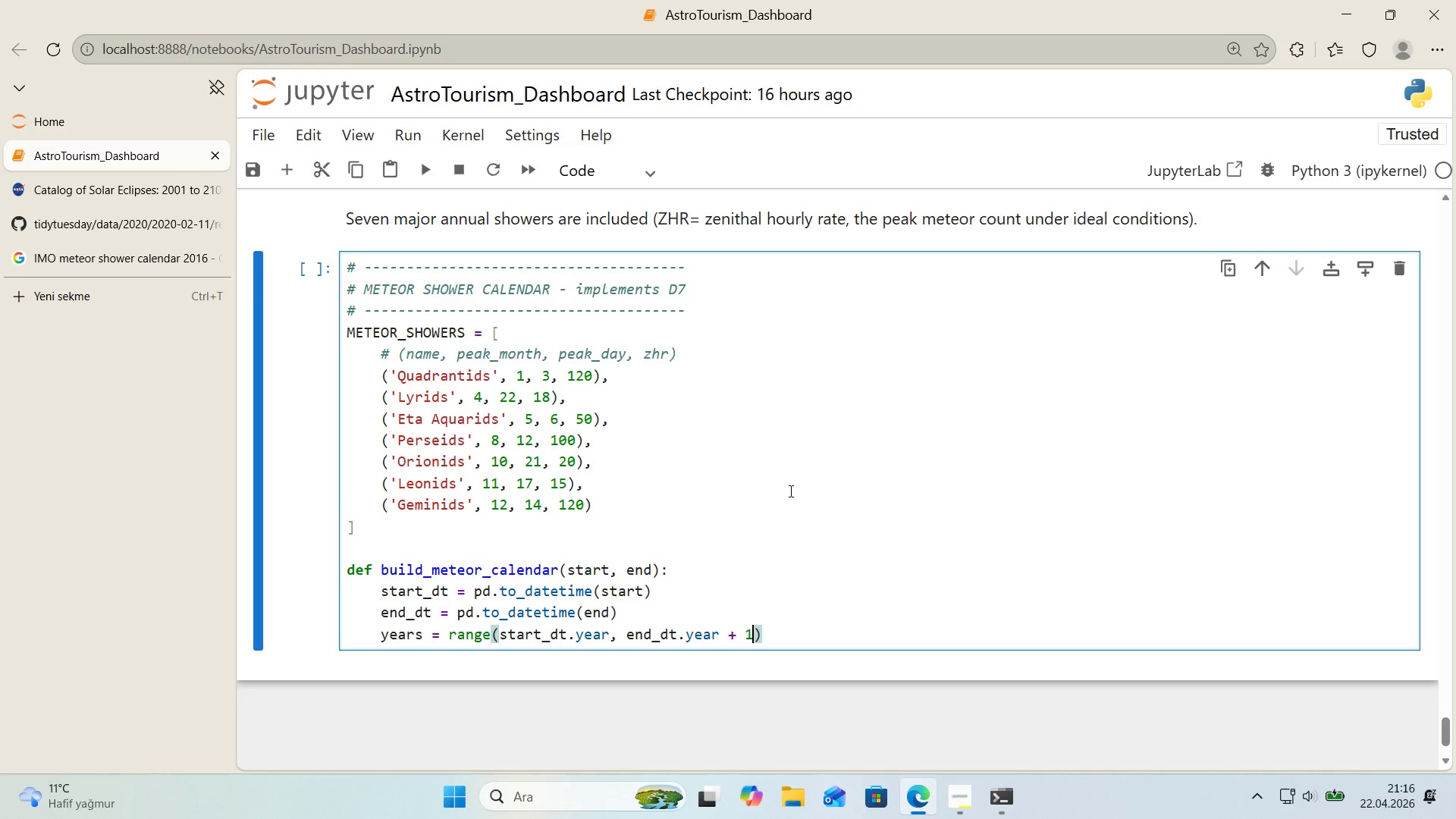 
key(ArrowRight)
 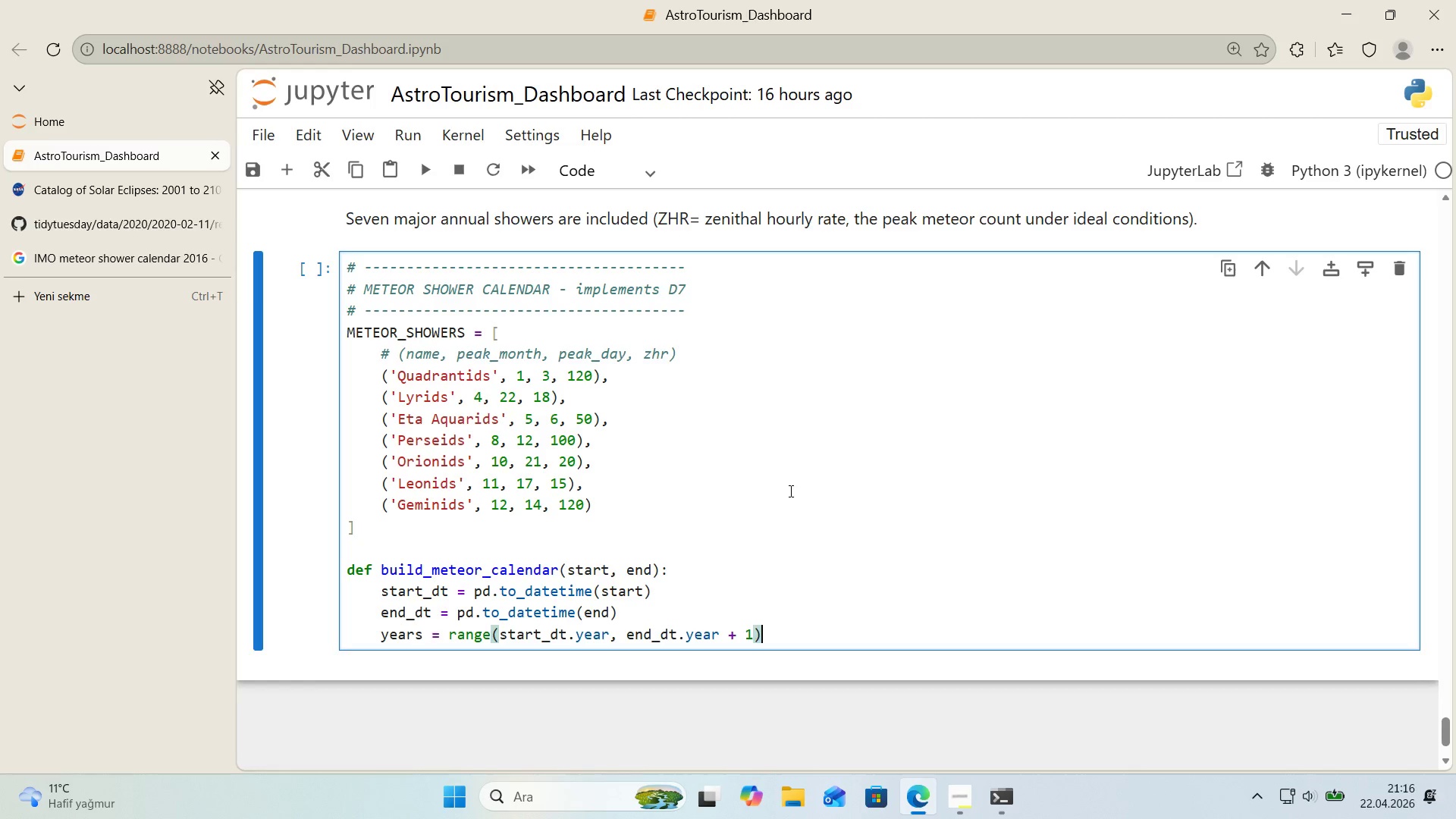 
key(Enter)
 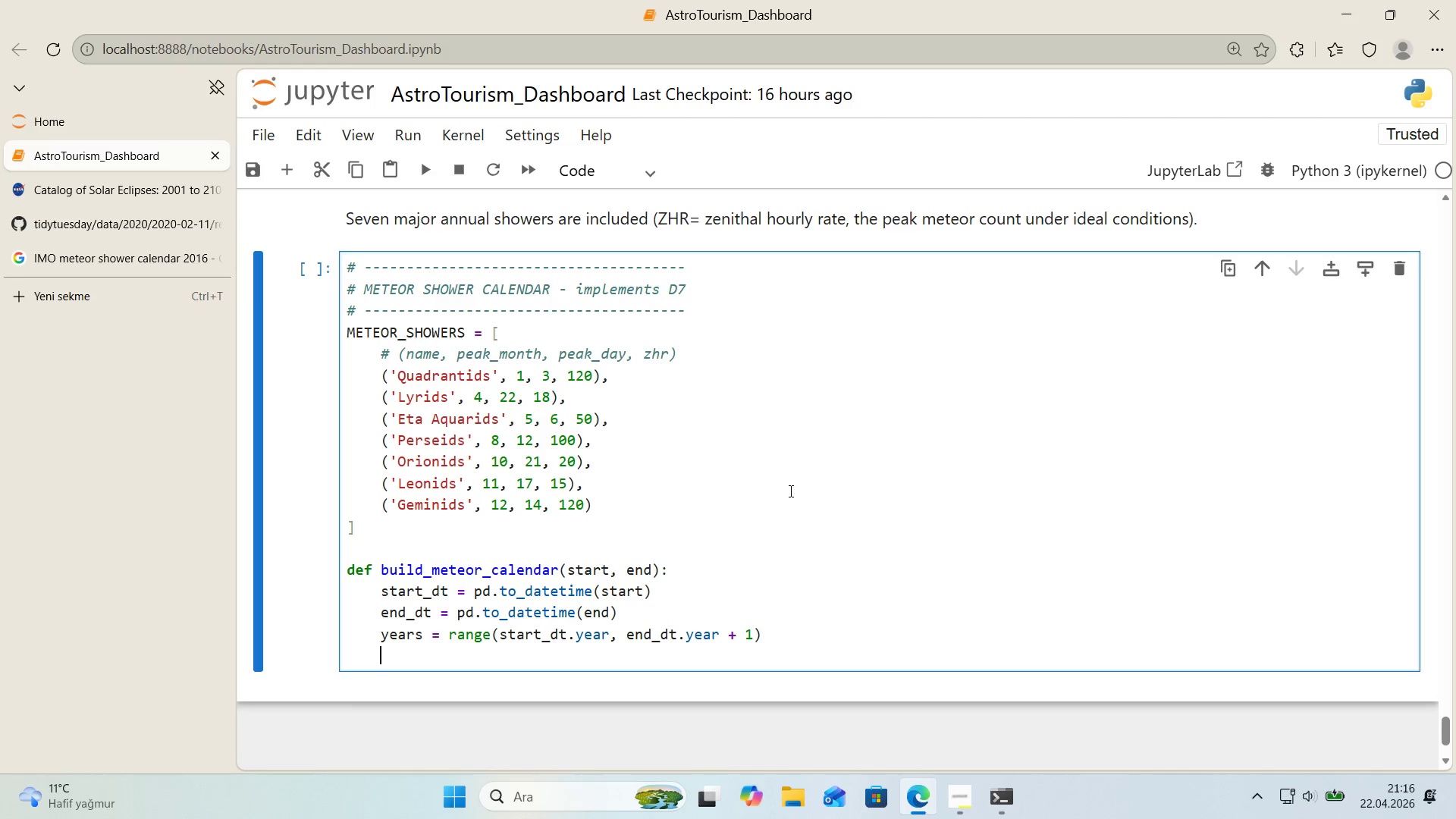 
type(rows ) )
 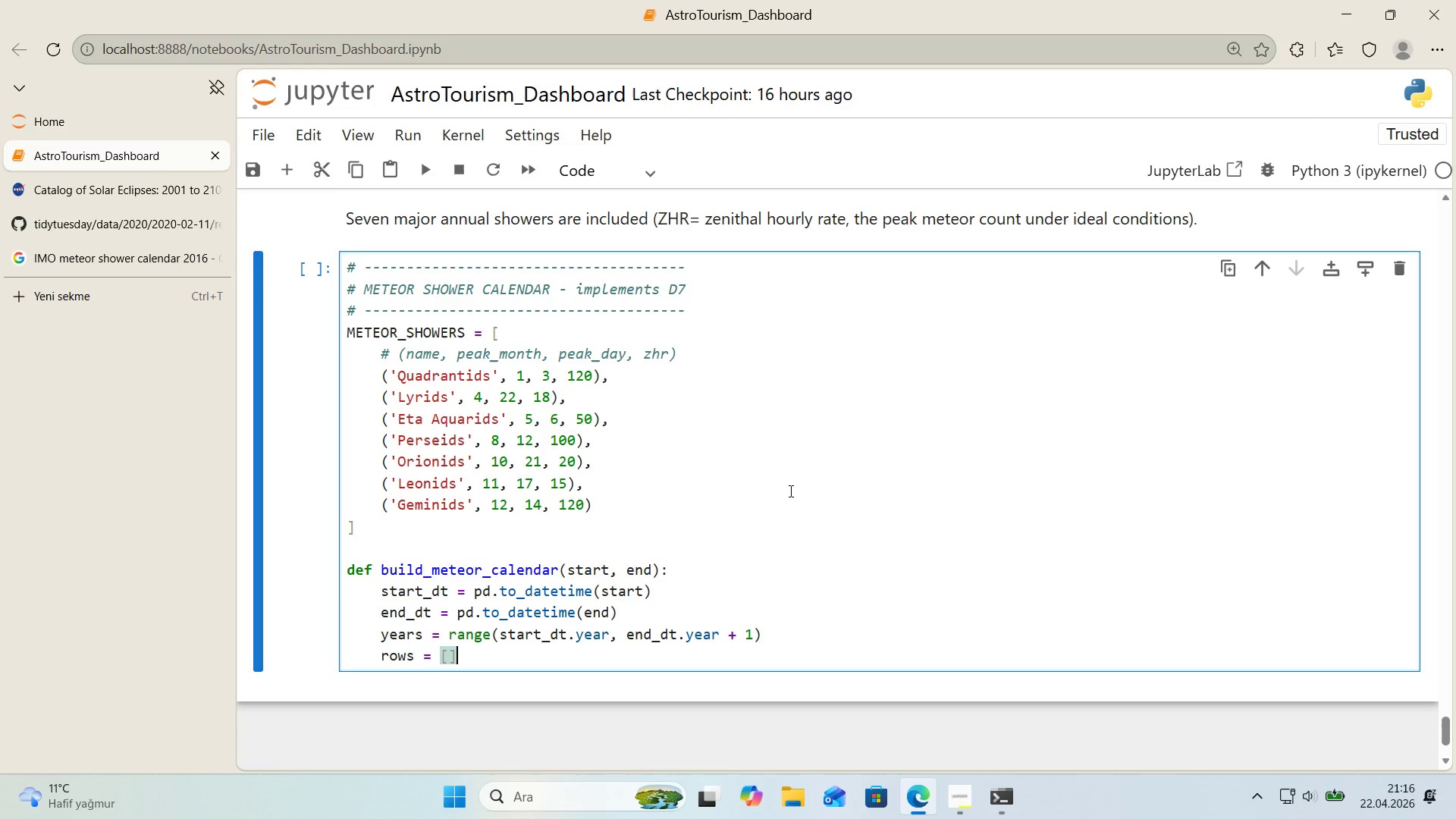 
hold_key(key=ControlLeft, duration=0.39)
 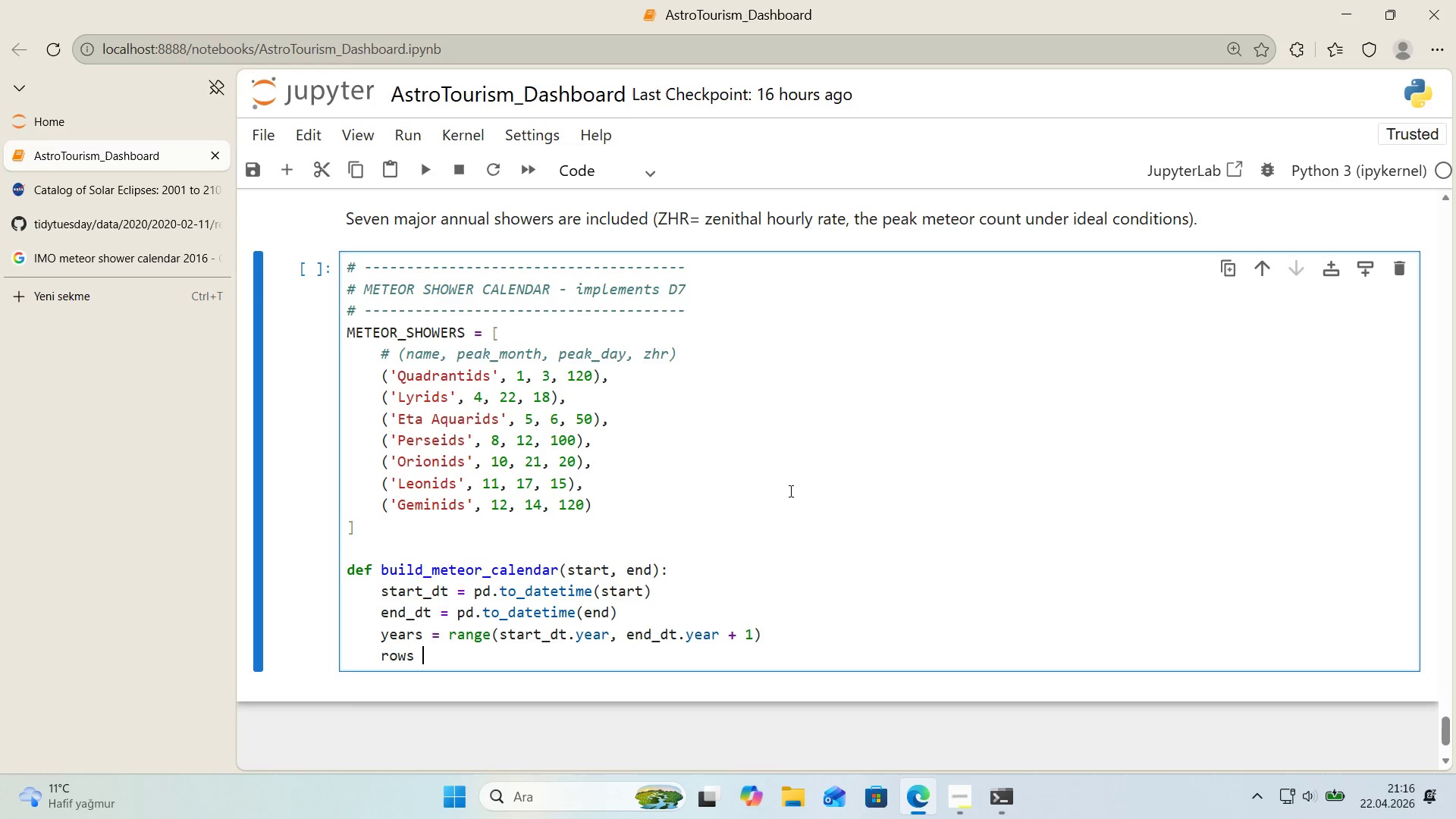 
hold_key(key=AltRight, duration=0.39)
 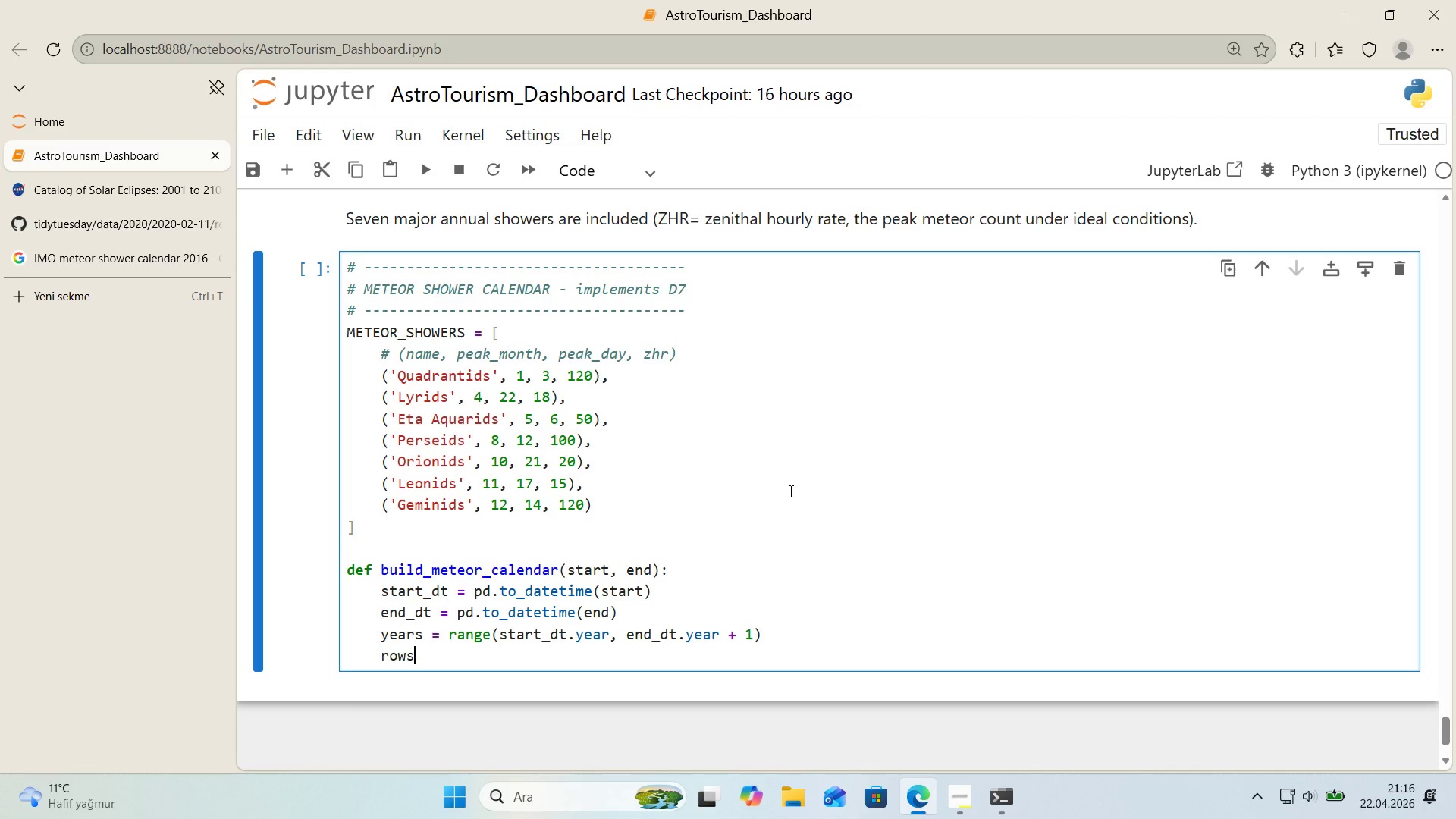 
key(Alt+Control+8)
 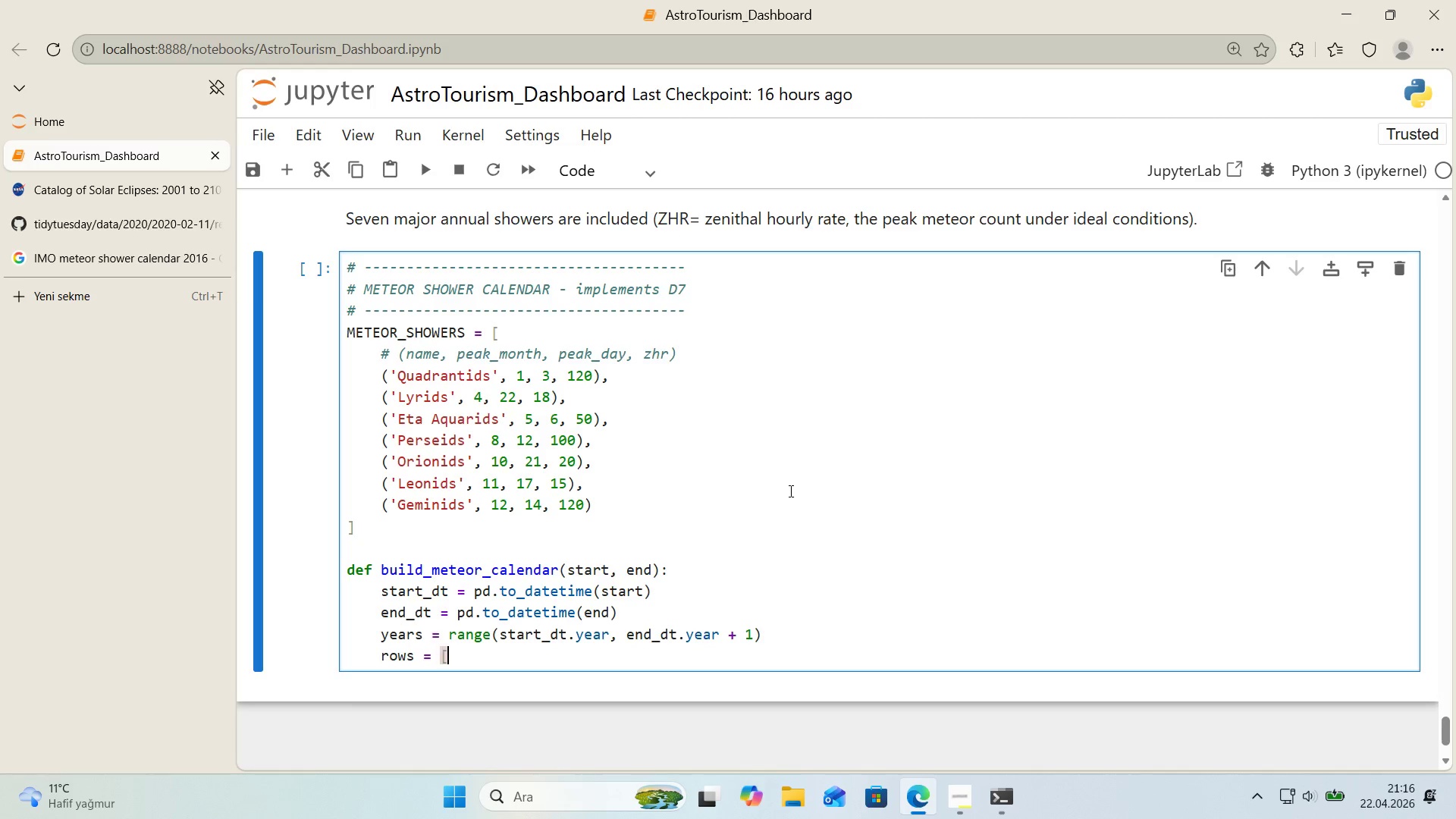 
key(Alt+Control+9)
 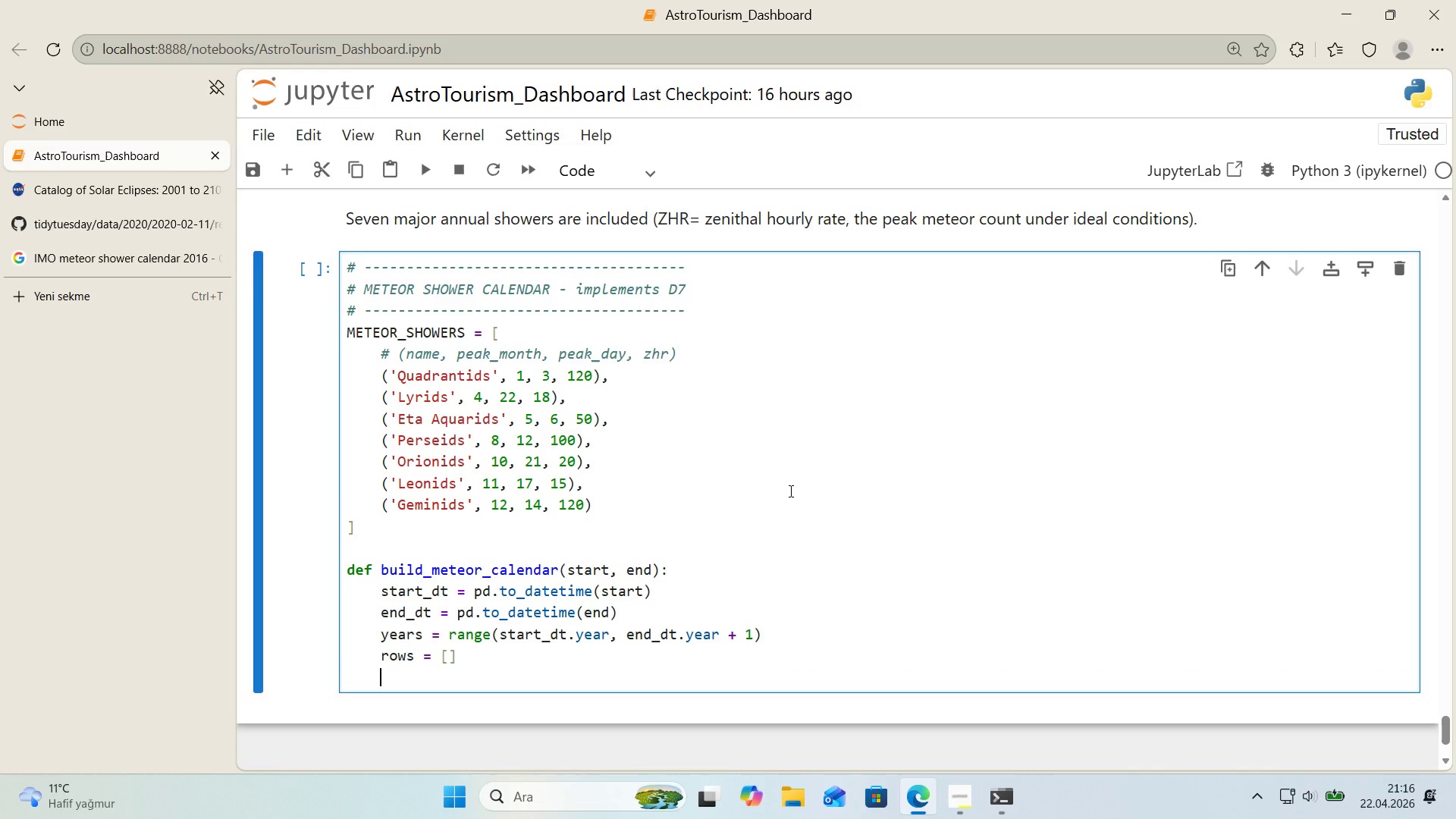 
key(Enter)
 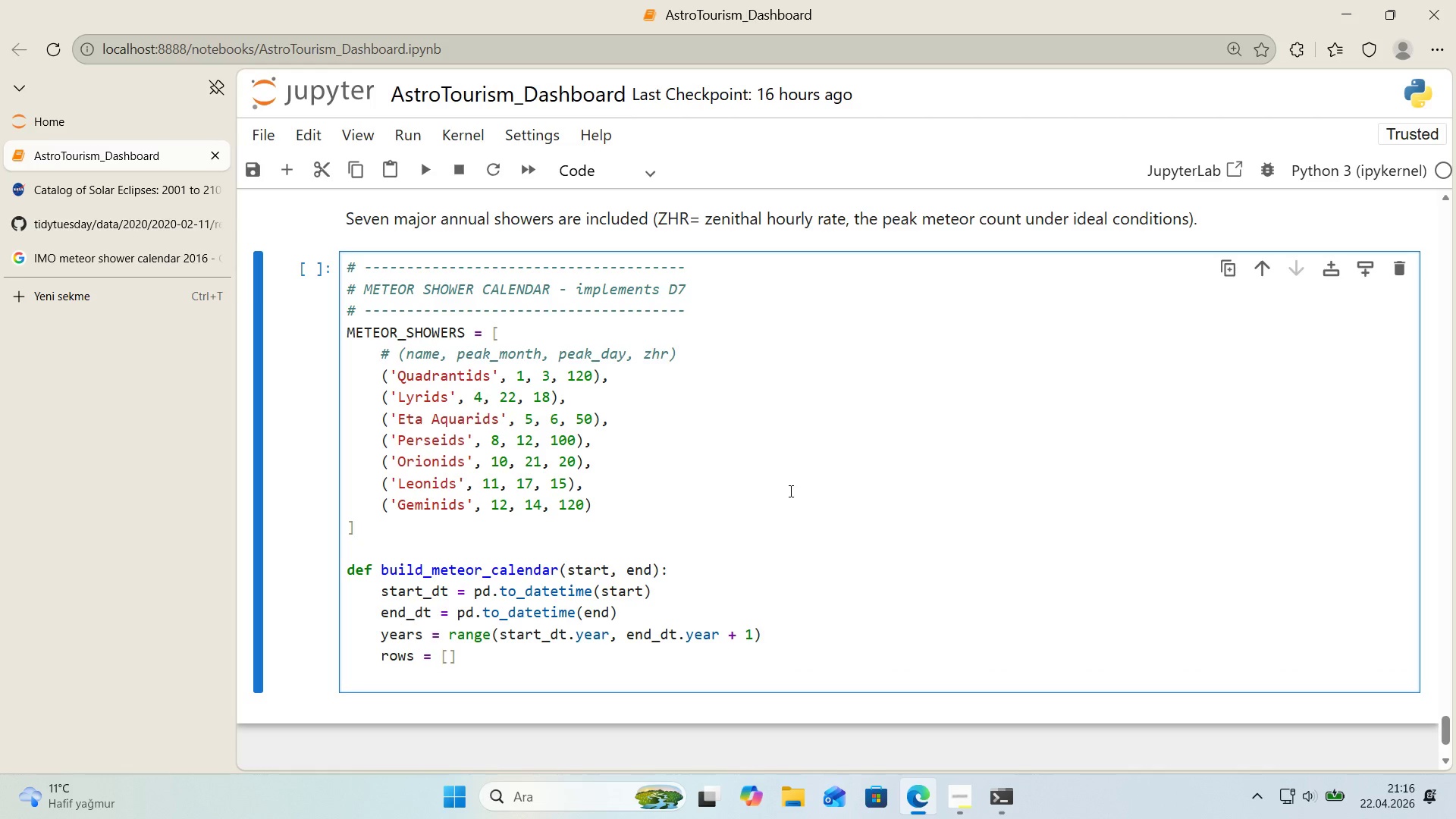 
type(for y 'n years>)
 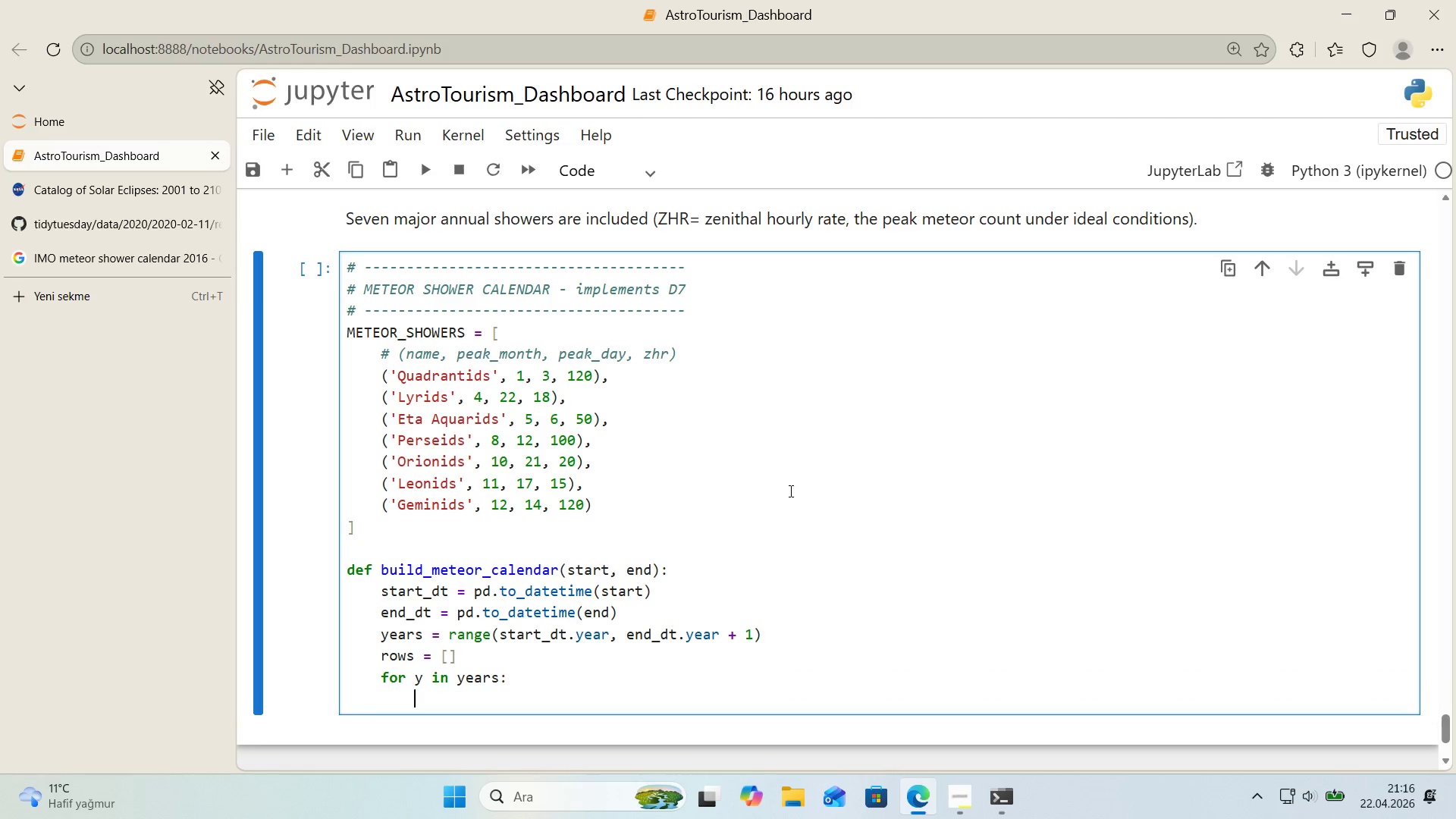 
key(Enter)
 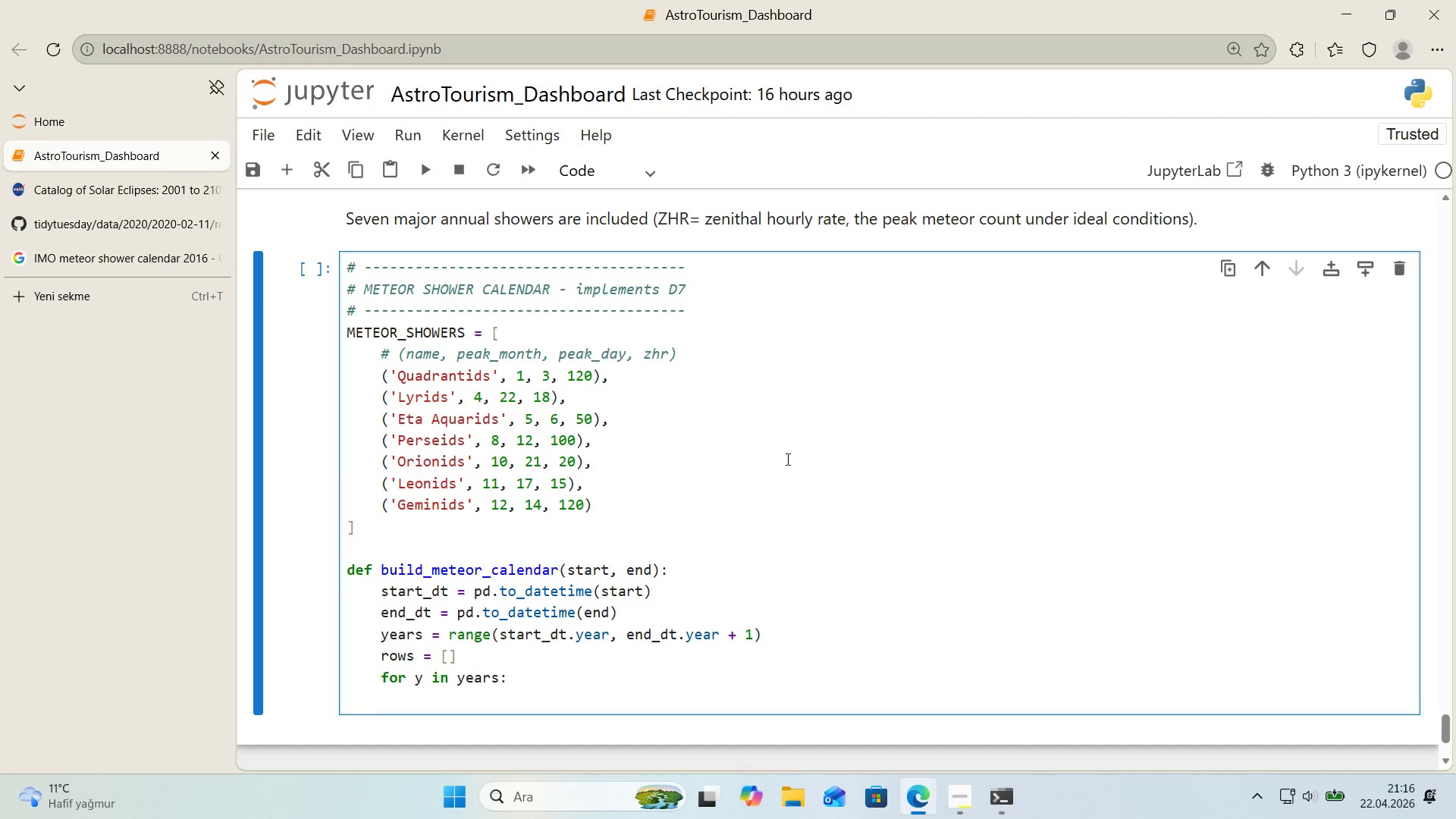 
scroll: coordinate [786, 459], scroll_direction: down, amount: 1.0
 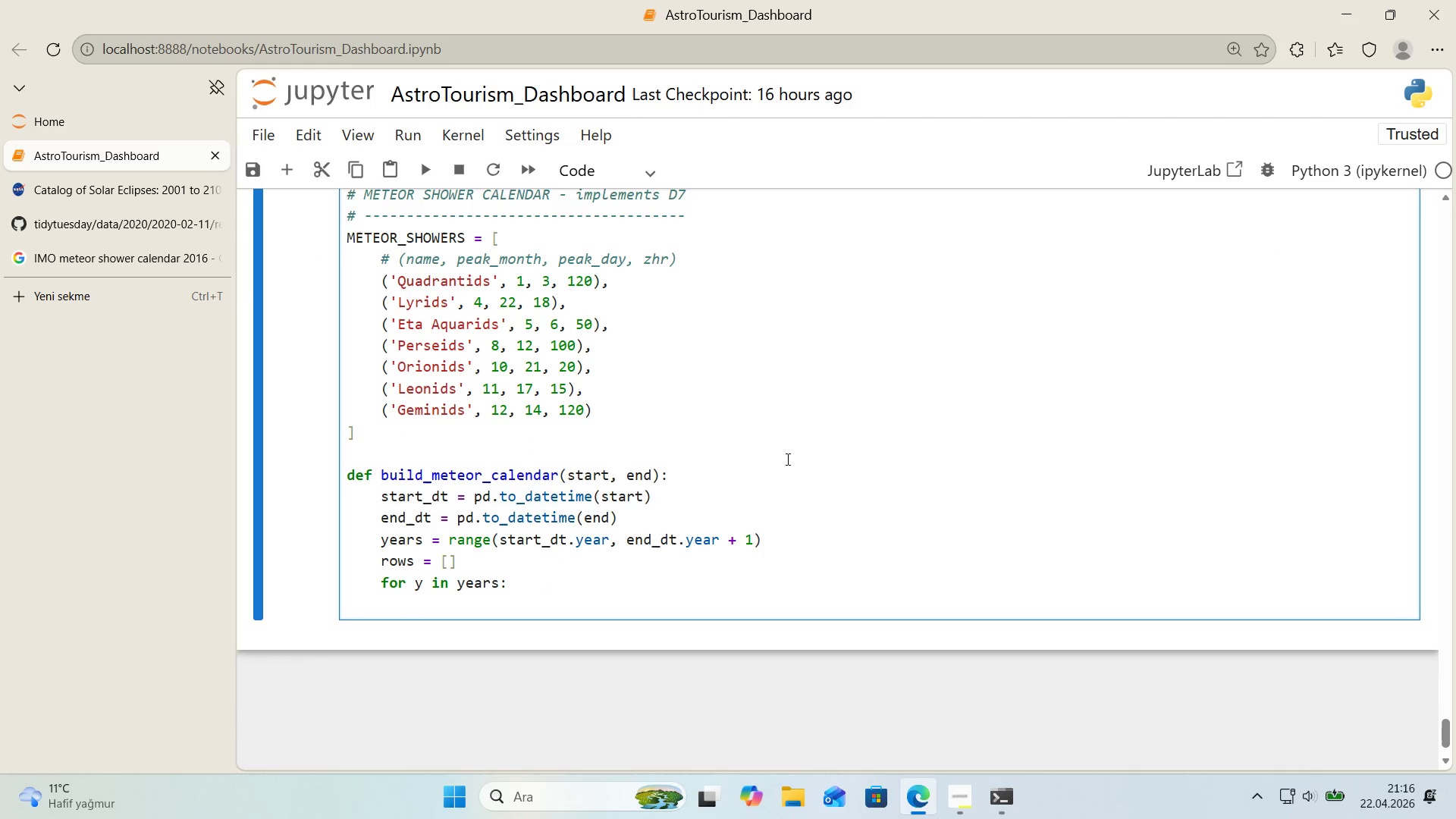 
type(for name, mo, day, zhr 'n METEOR_SHOWERS>)
 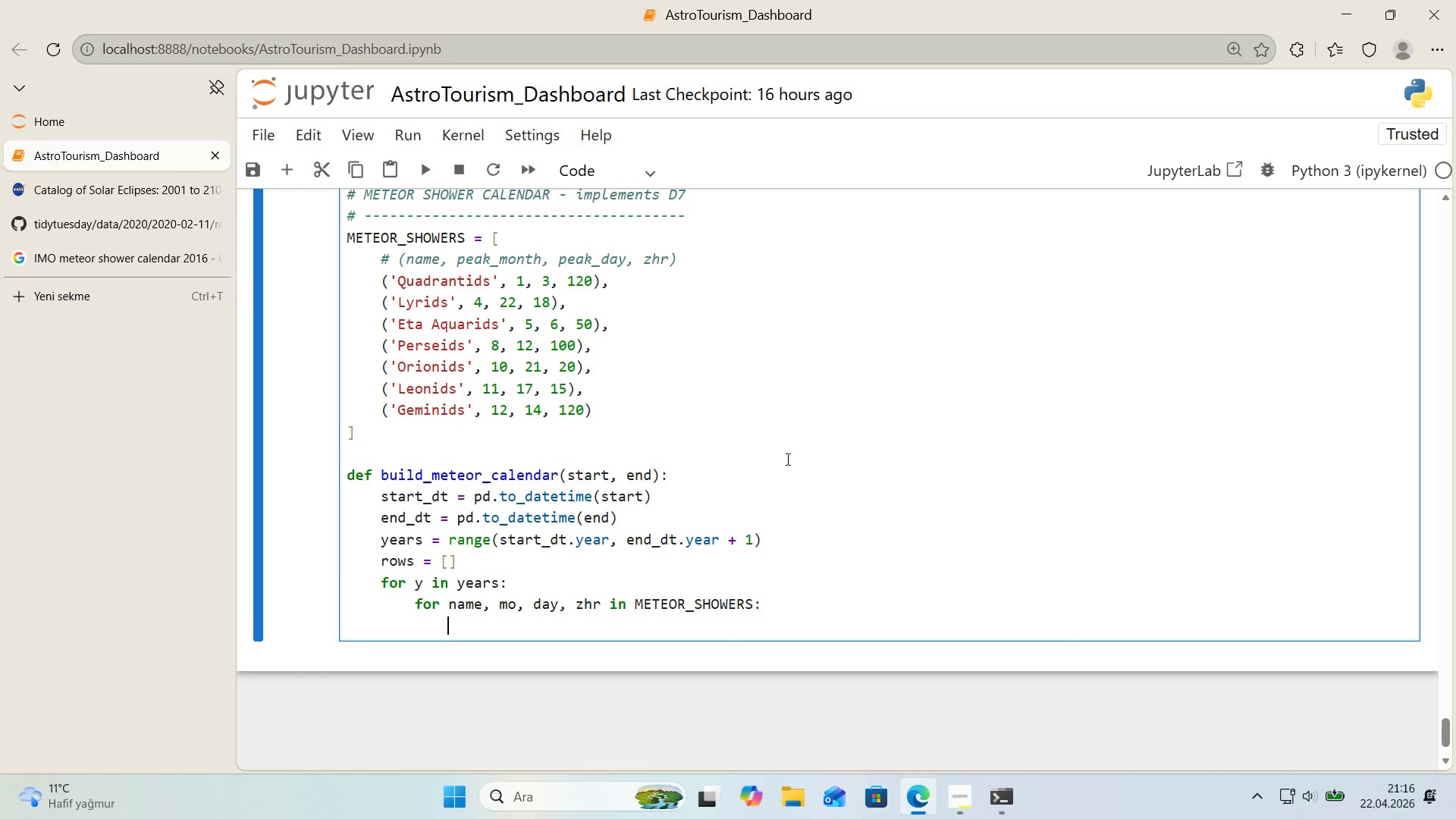 
 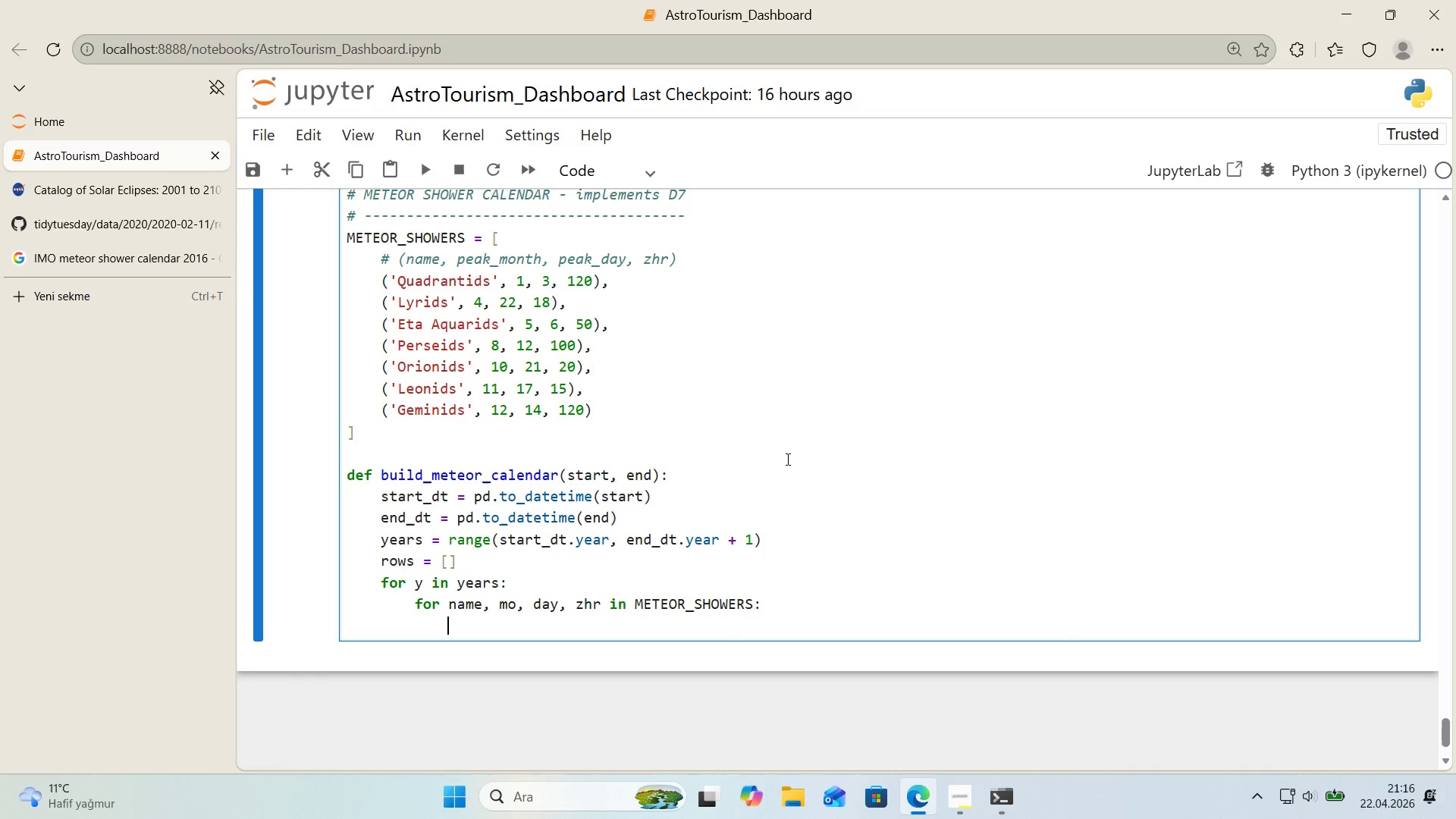 
key(Enter)
 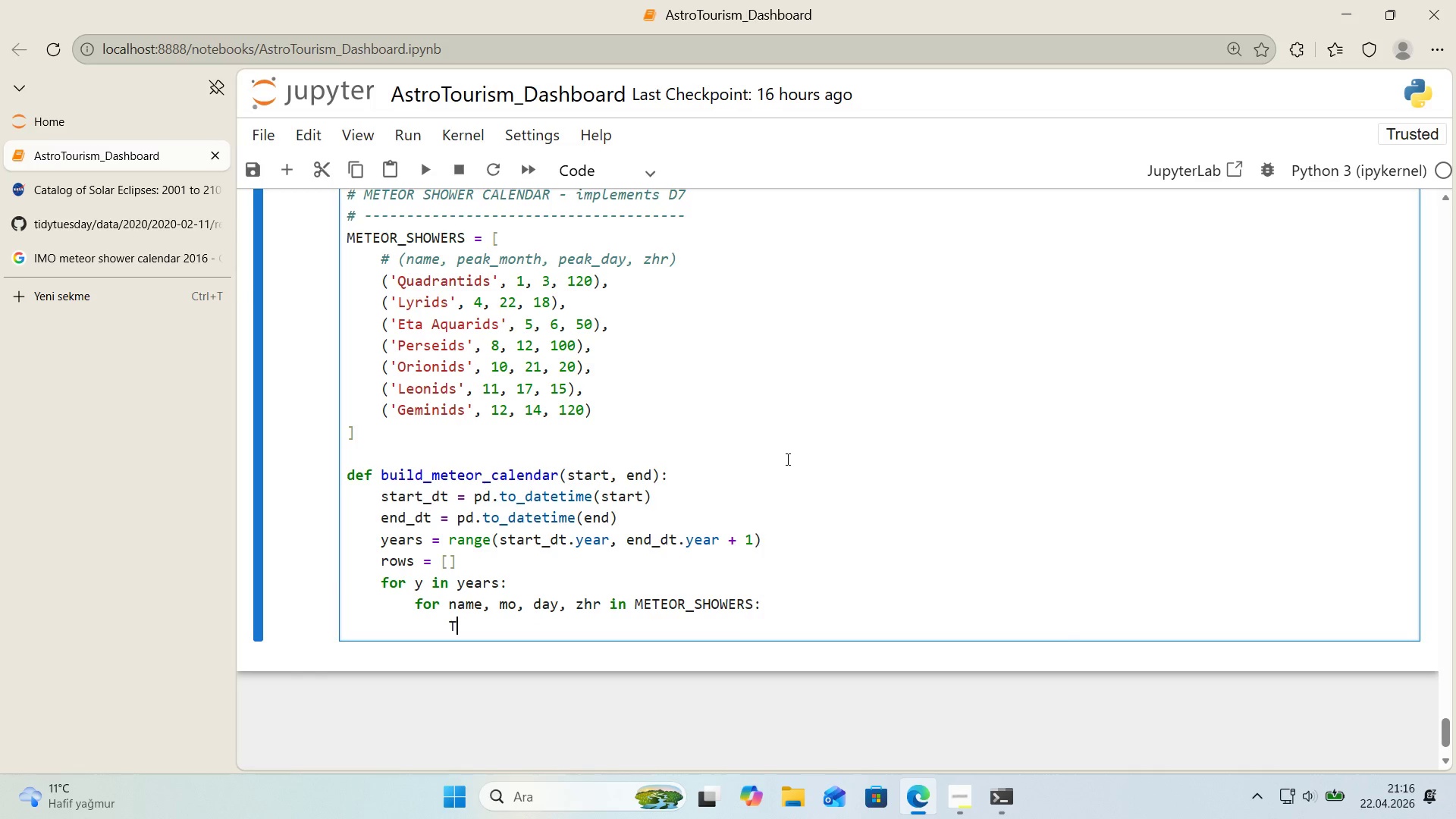 
type(TRY)
key(Backspace)
key(Backspace)
key(Backspace)
type(try>)
 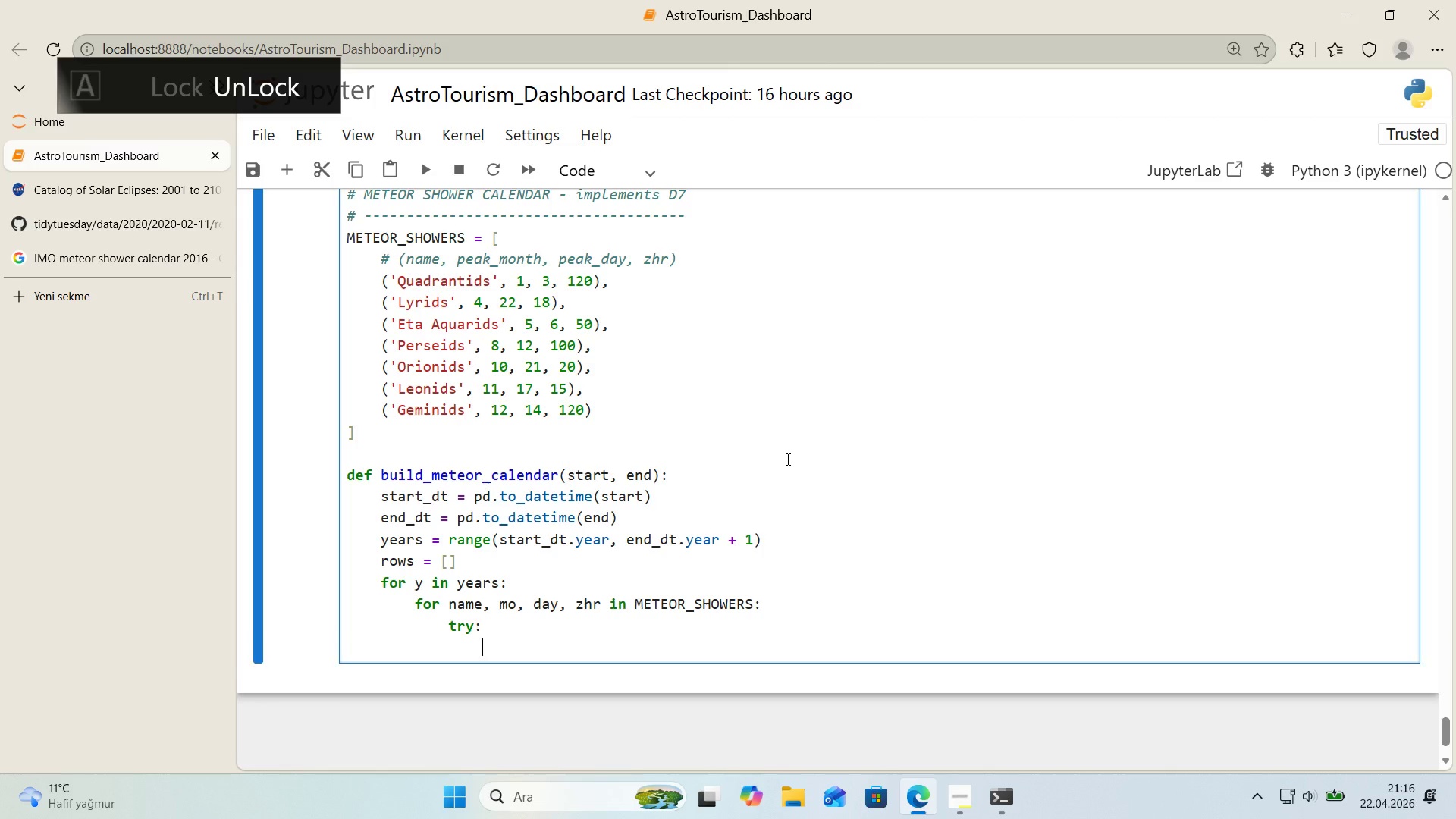 
key(Enter)
 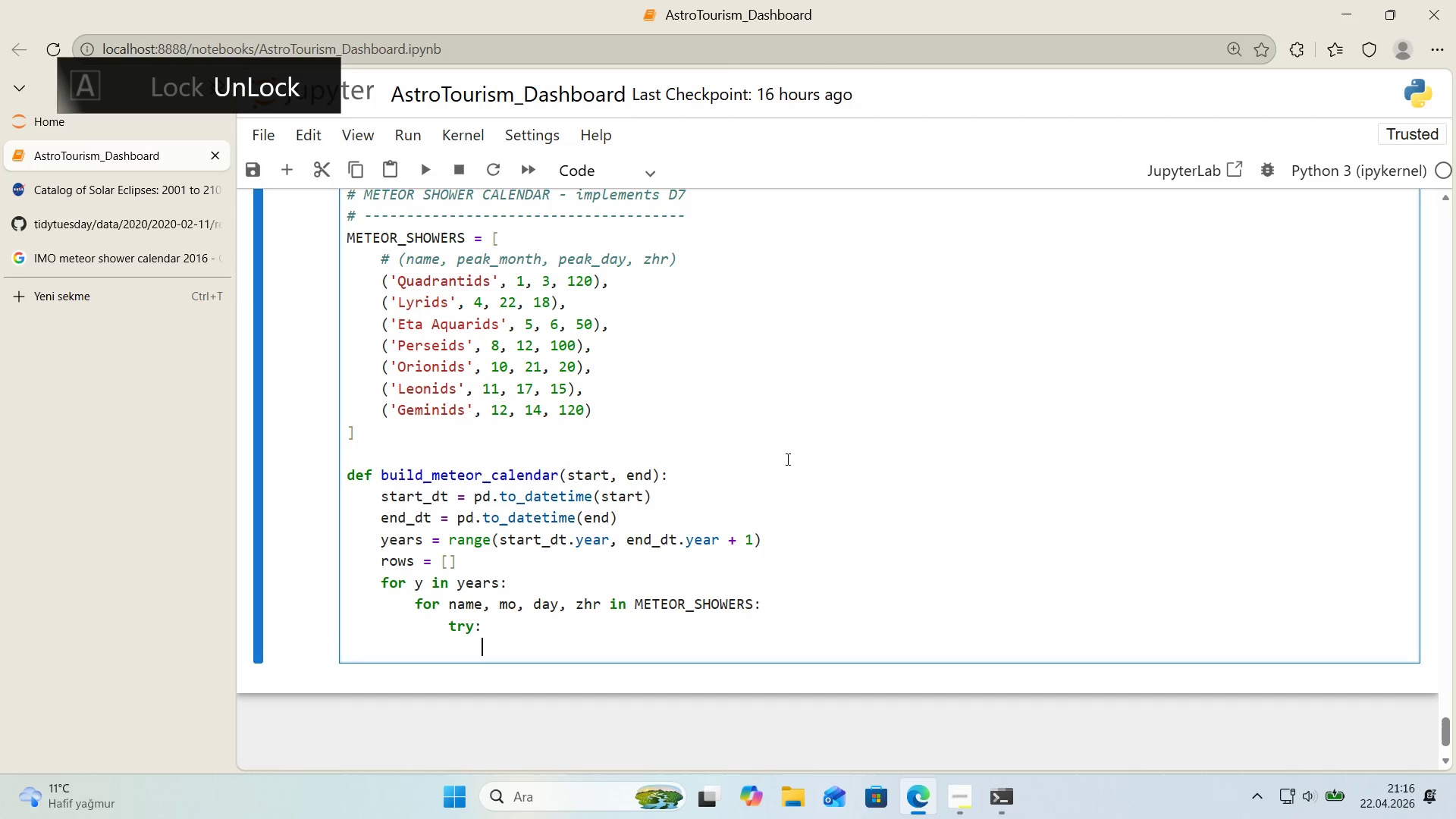 
type(peak ) datet'me*()
 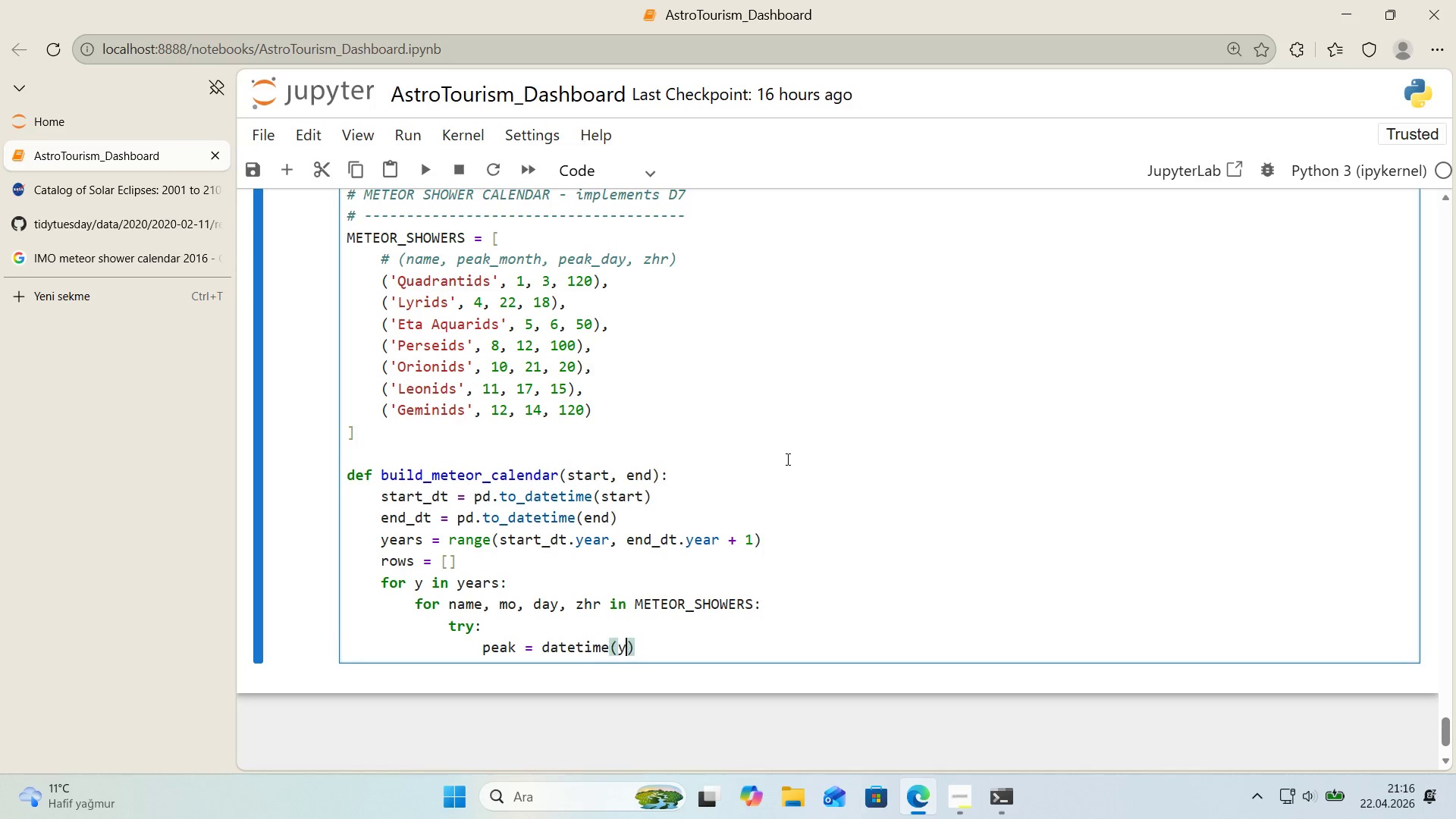 
 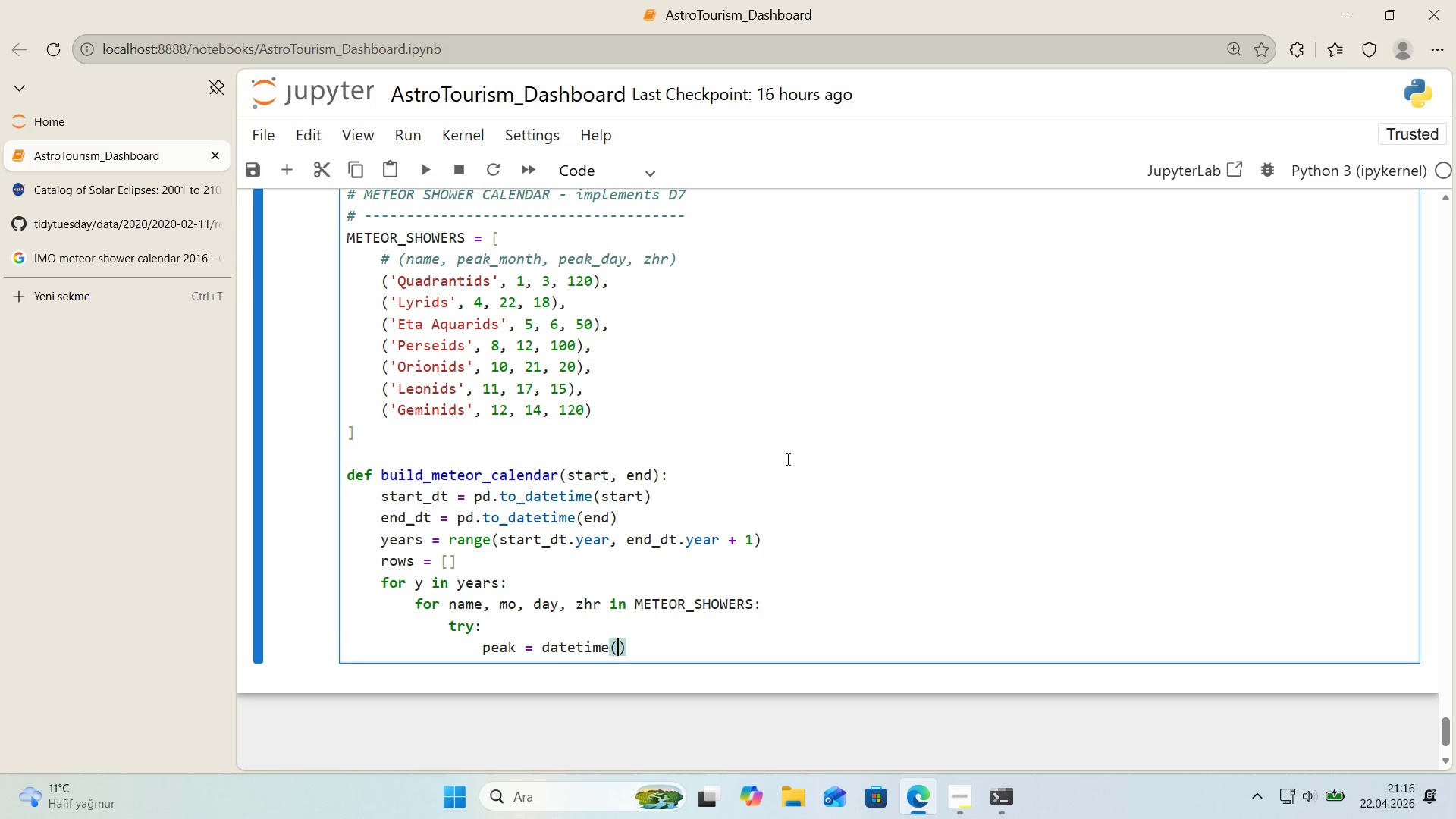 
key(ArrowLeft)
 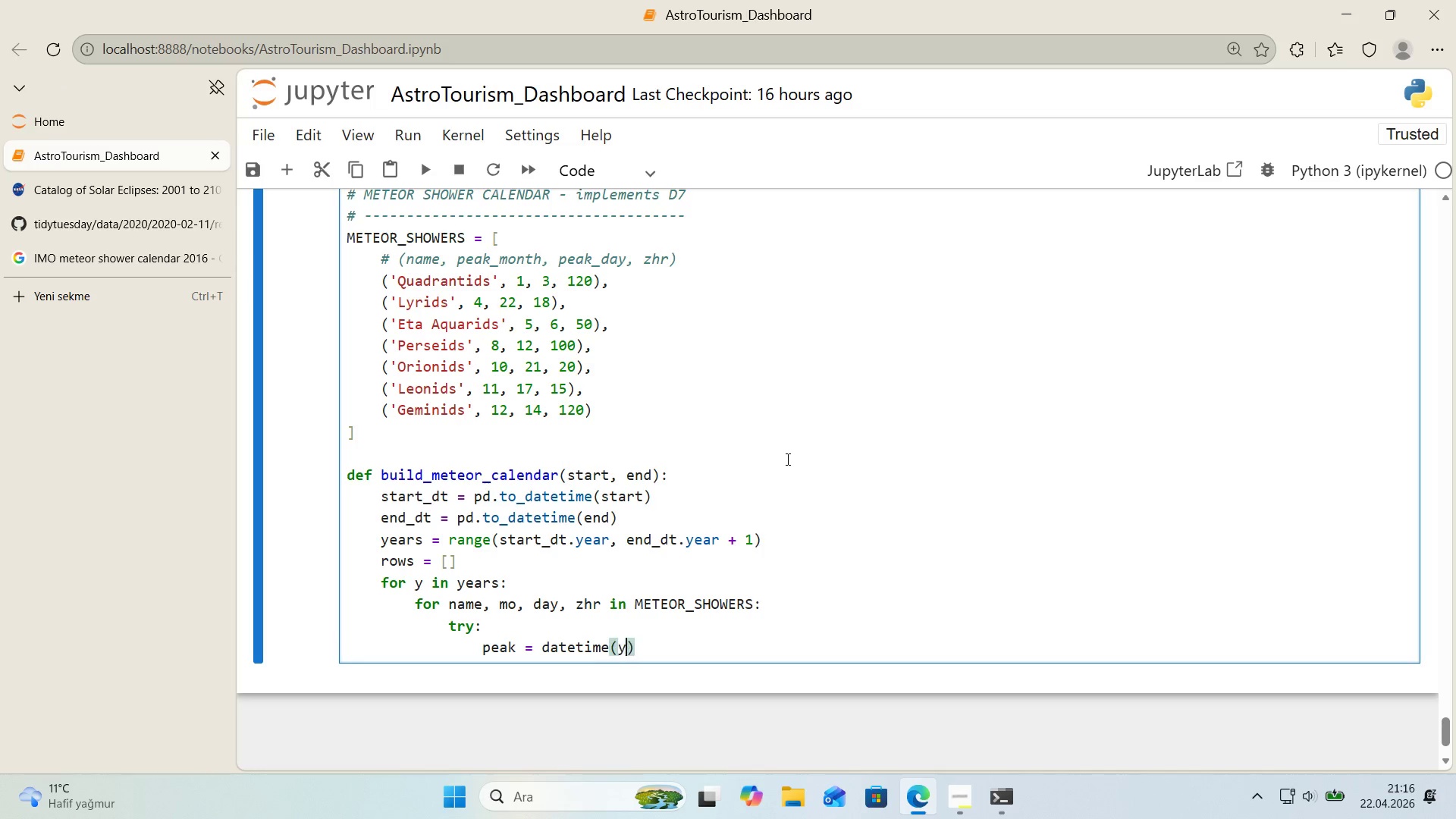 
type(y, mo, ady)
 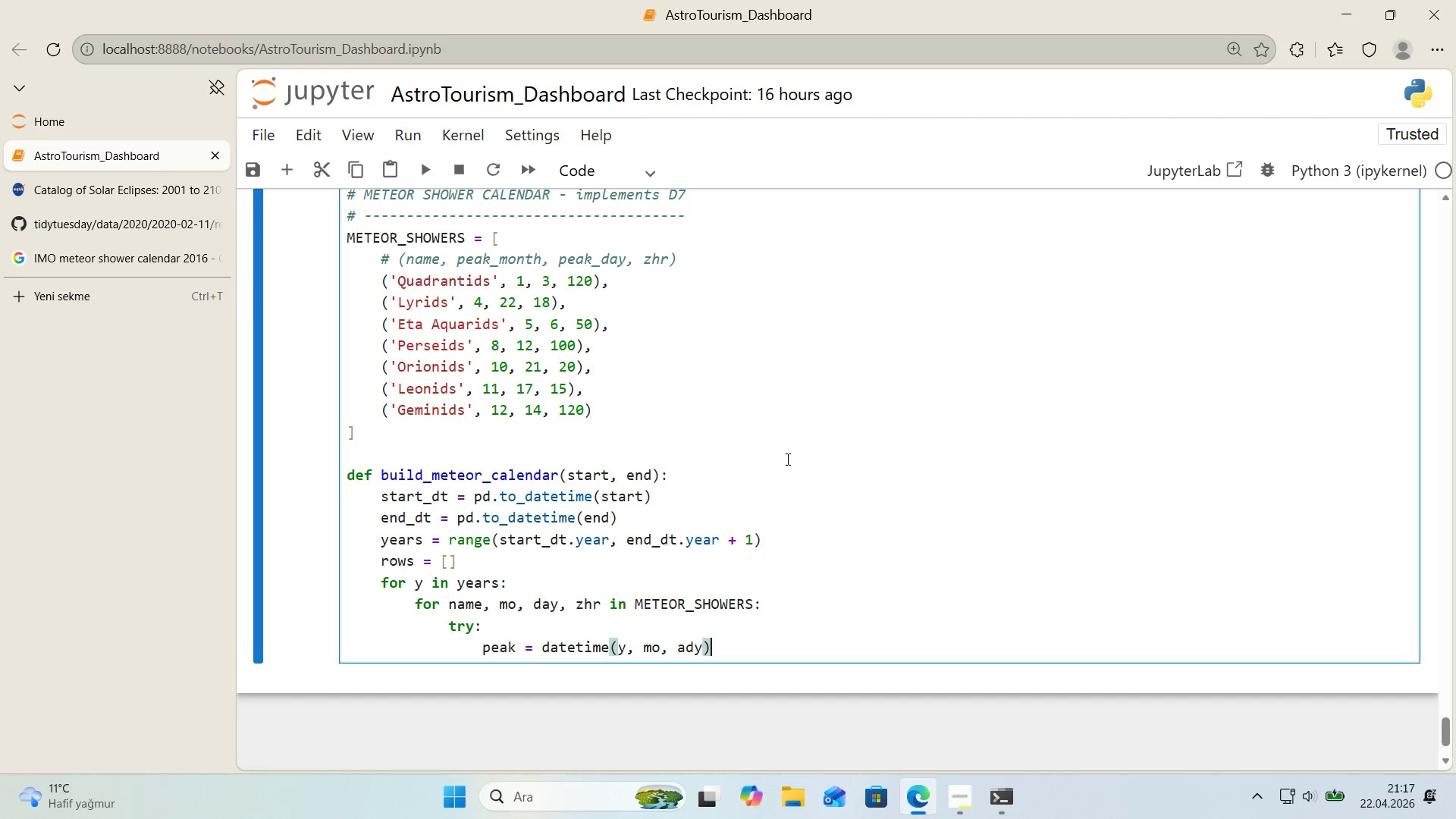 
key(ArrowRight)
 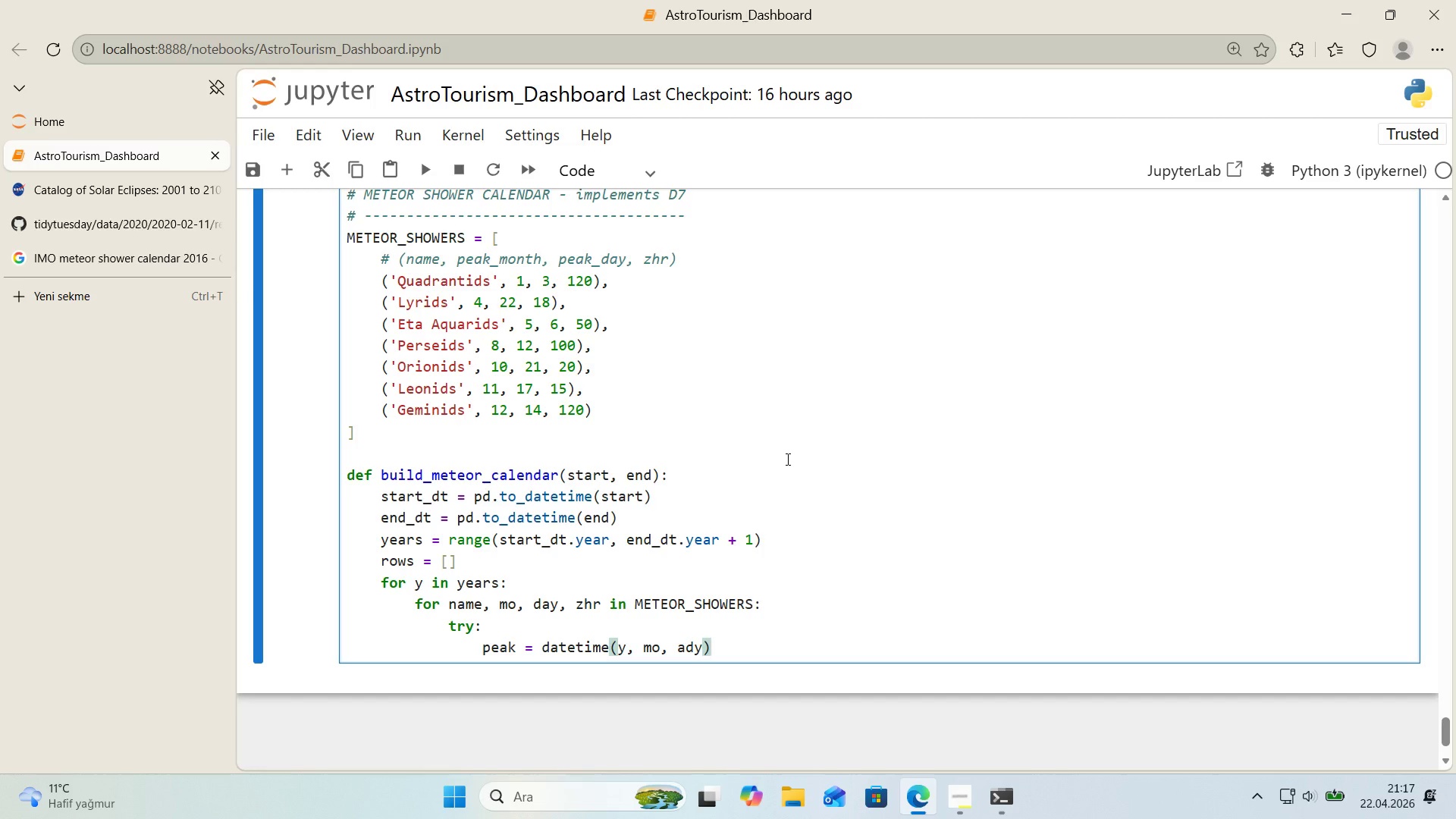 
key(ArrowLeft)
 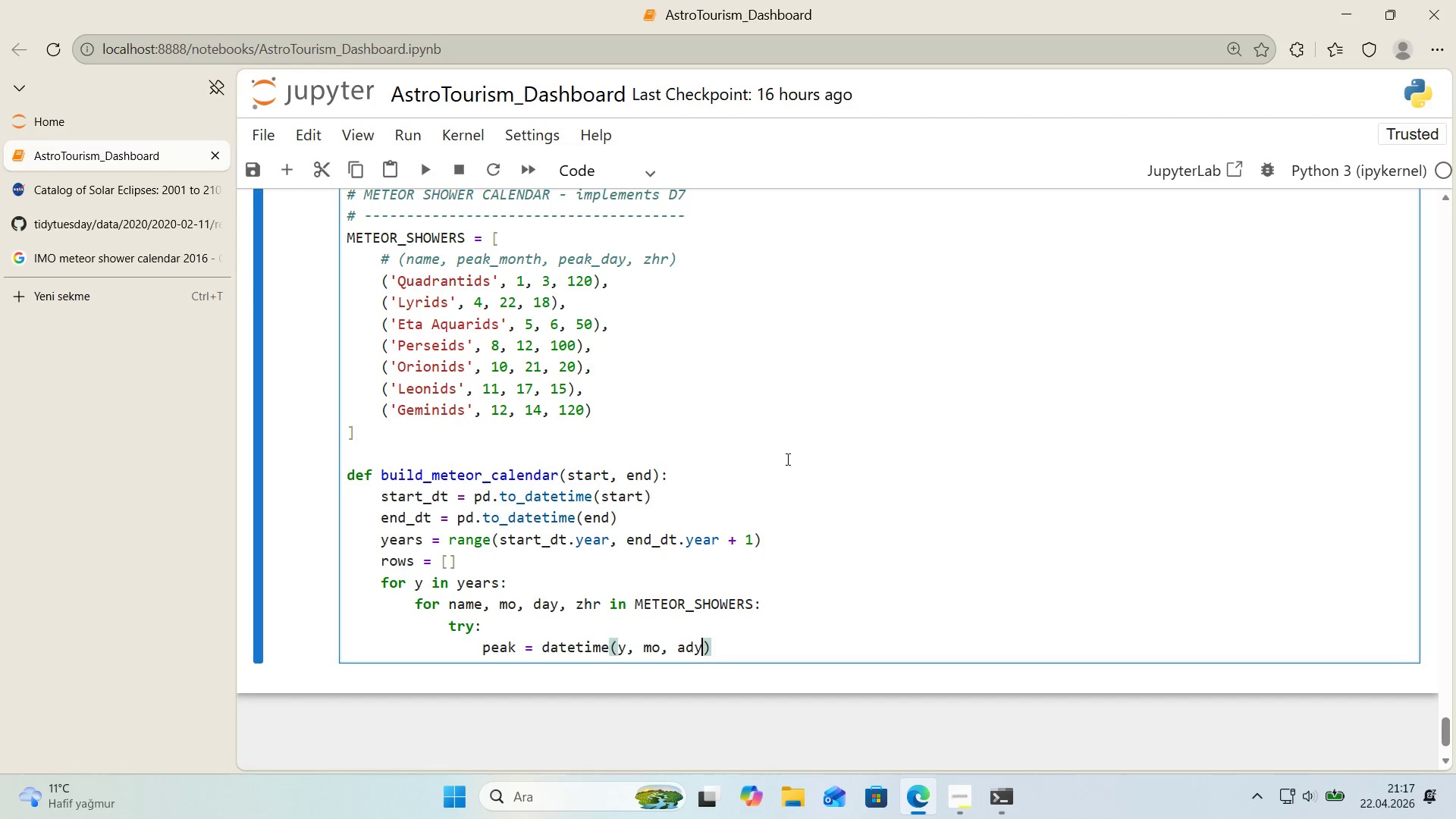 
key(ArrowLeft)
 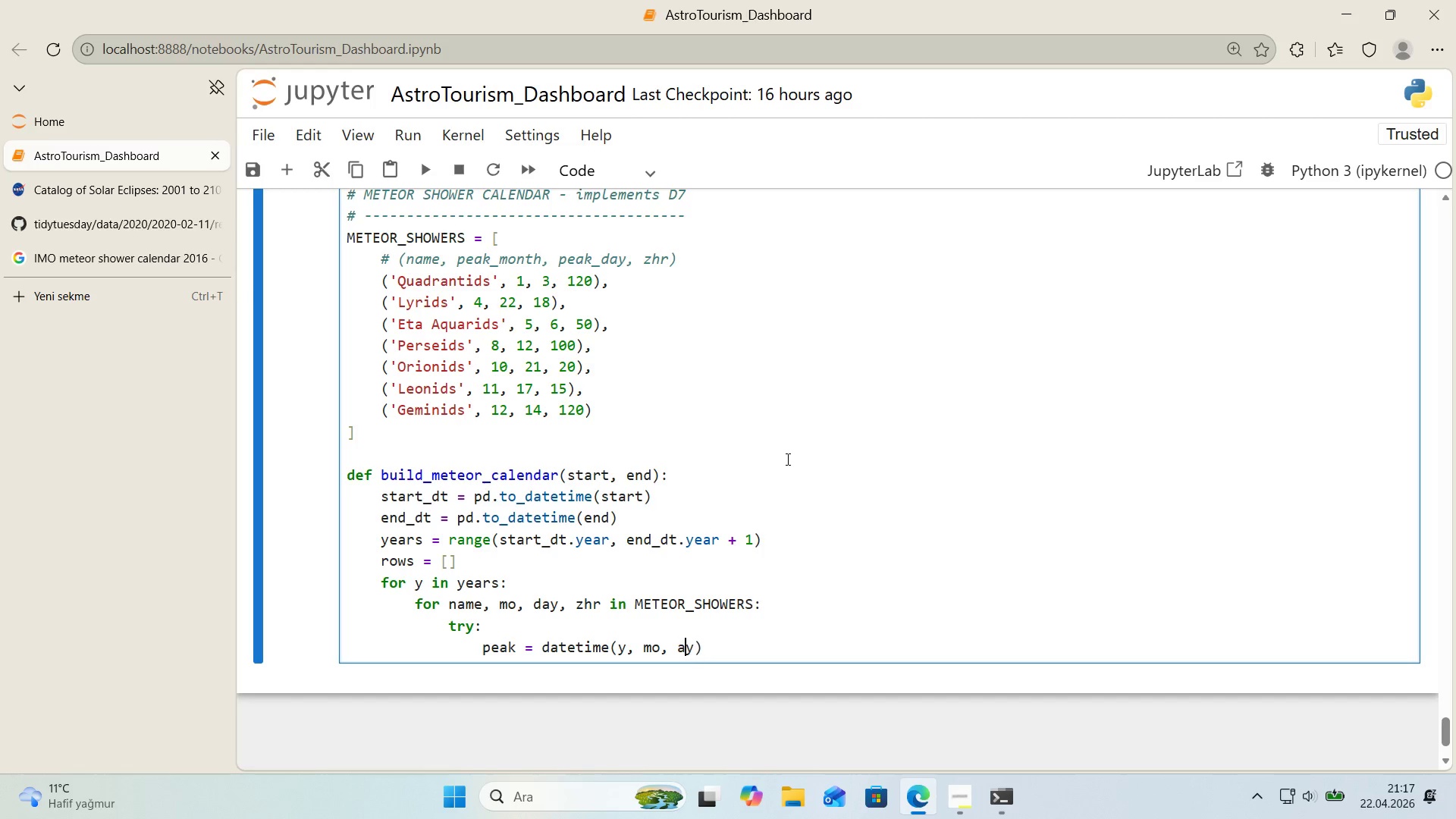 
key(Backspace)
key(Backspace)
type(da)
 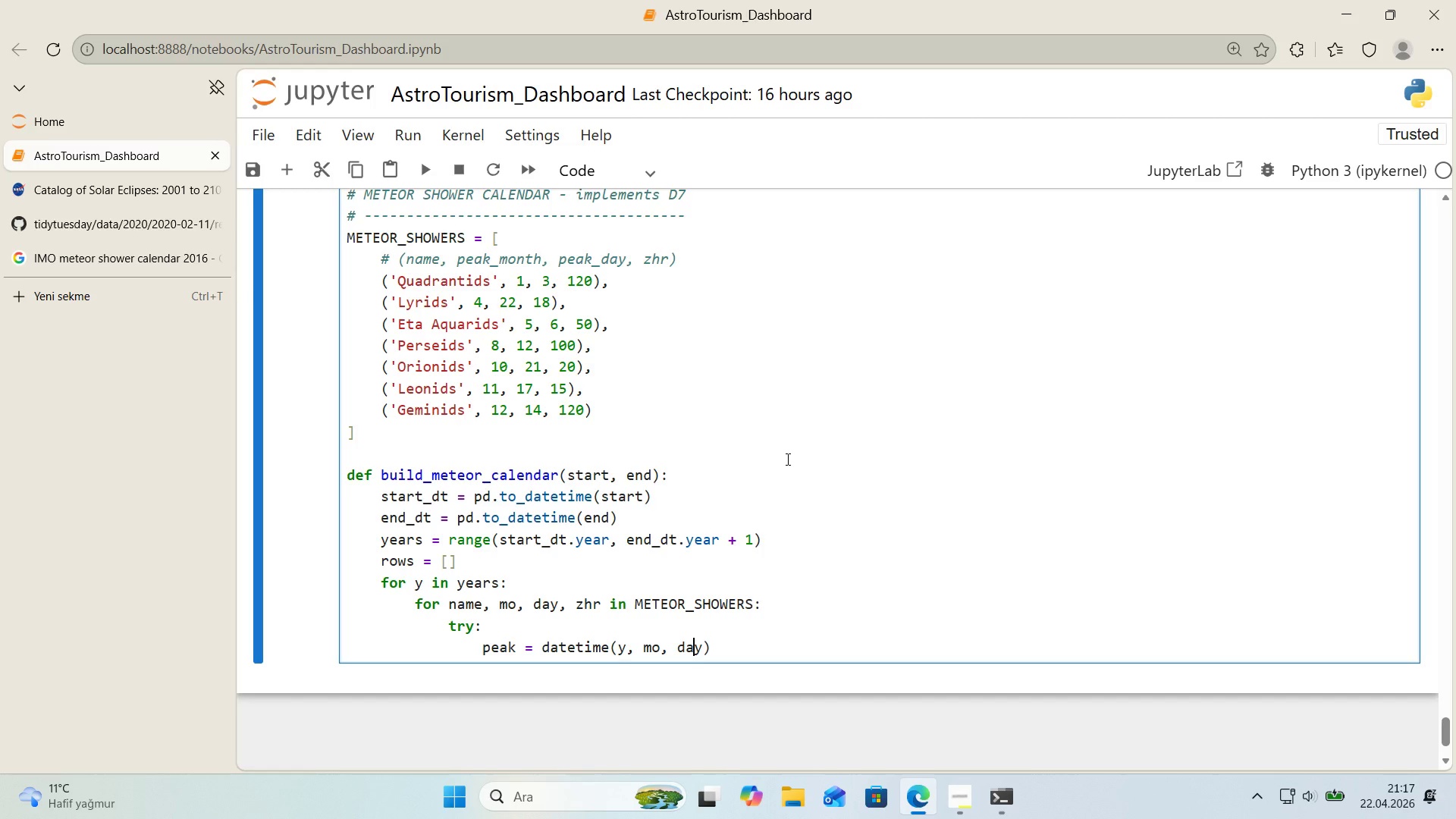 
key(ArrowRight)
 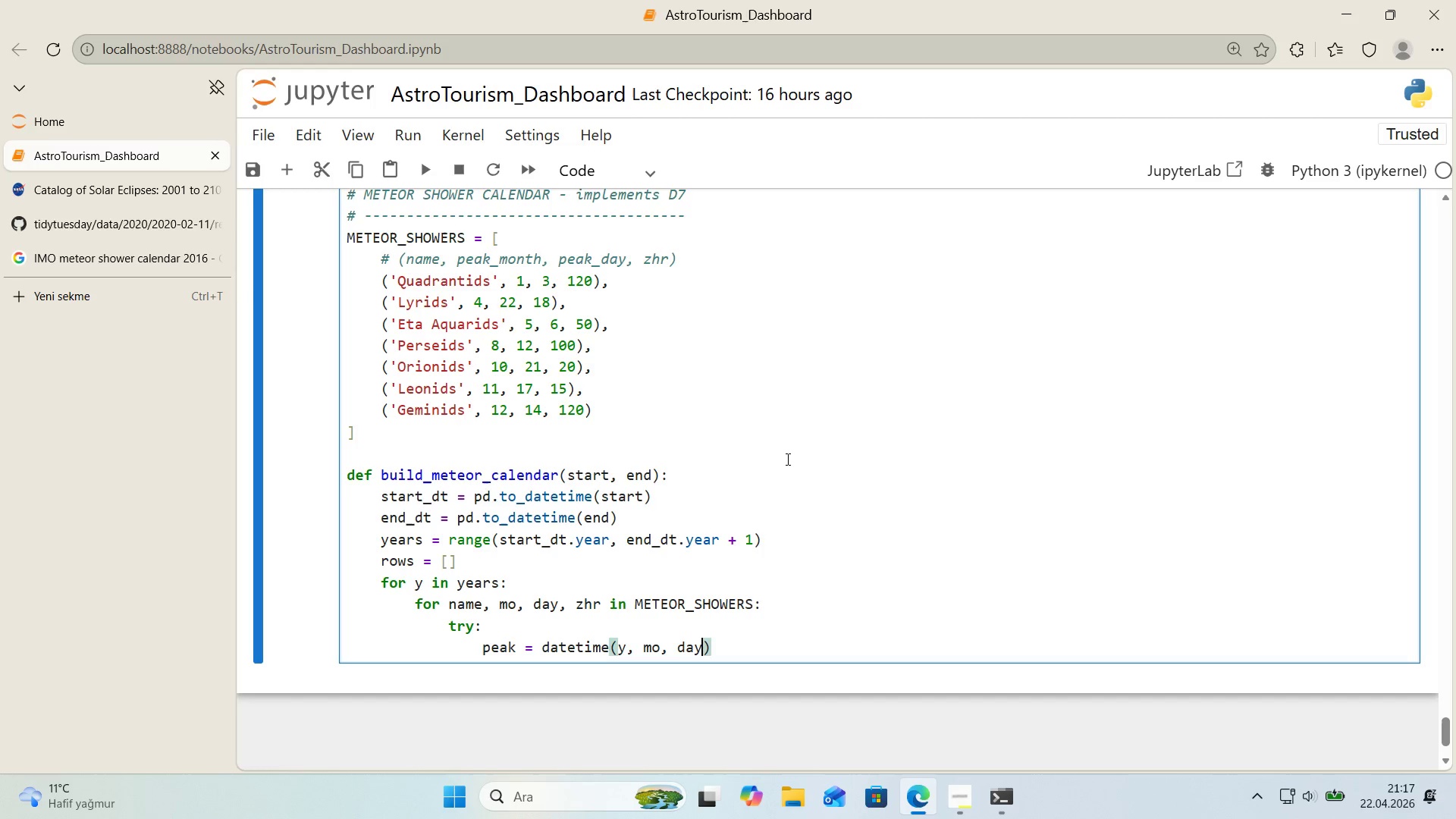 
key(ArrowRight)
 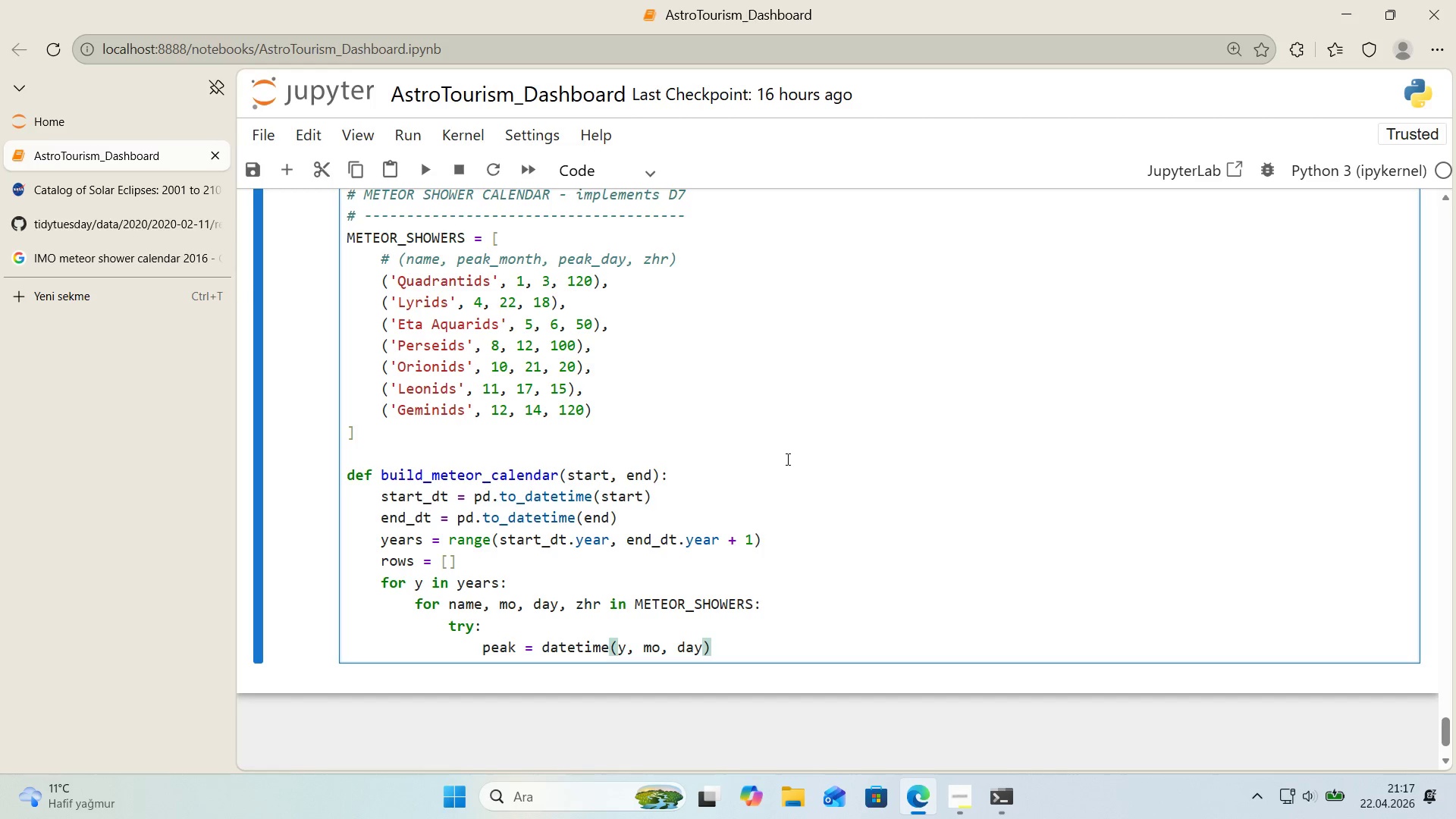 
hold_key(key=ShiftRight, duration=0.34)
 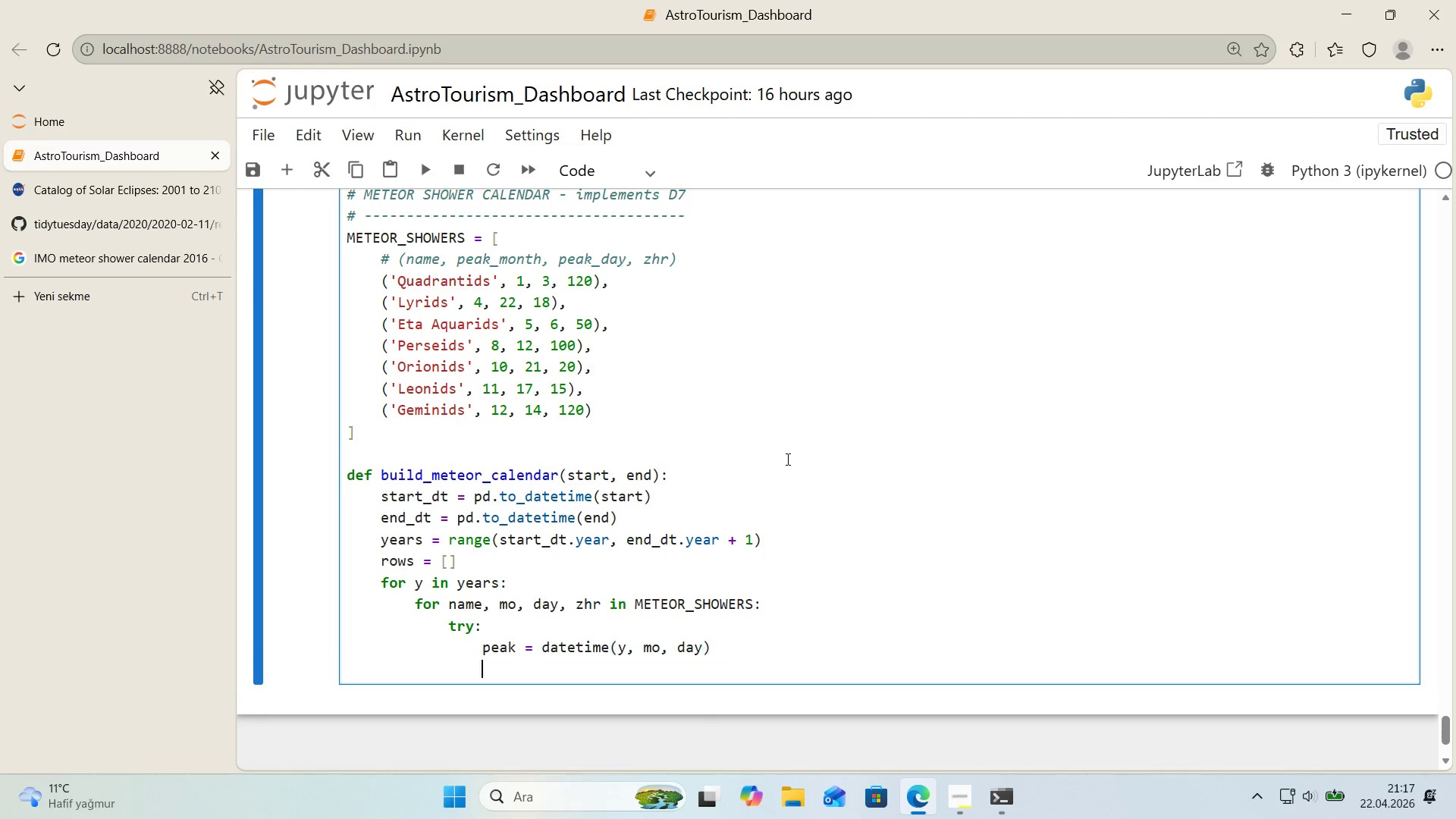 
key(Enter)
 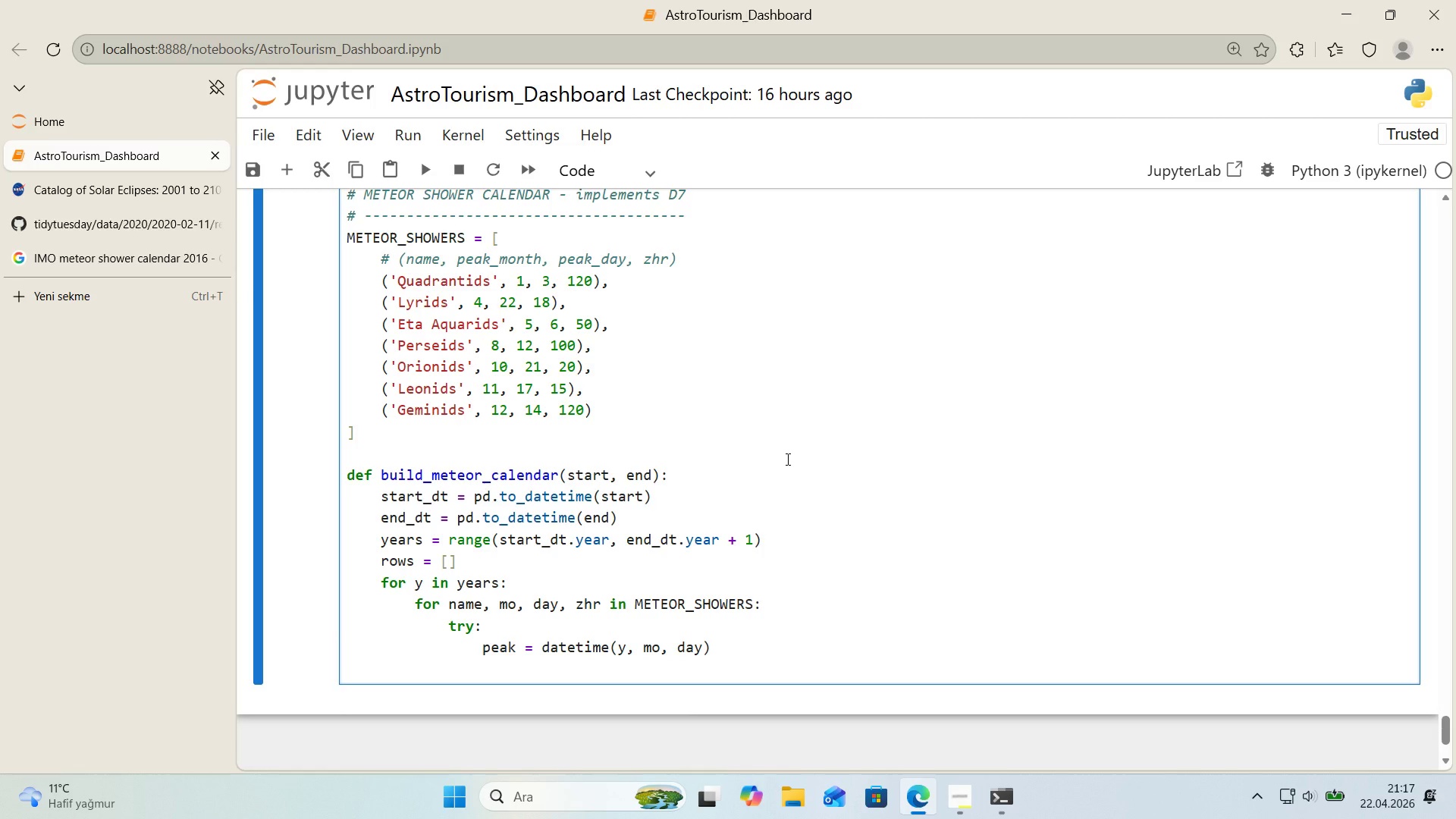 
key(Backspace)
 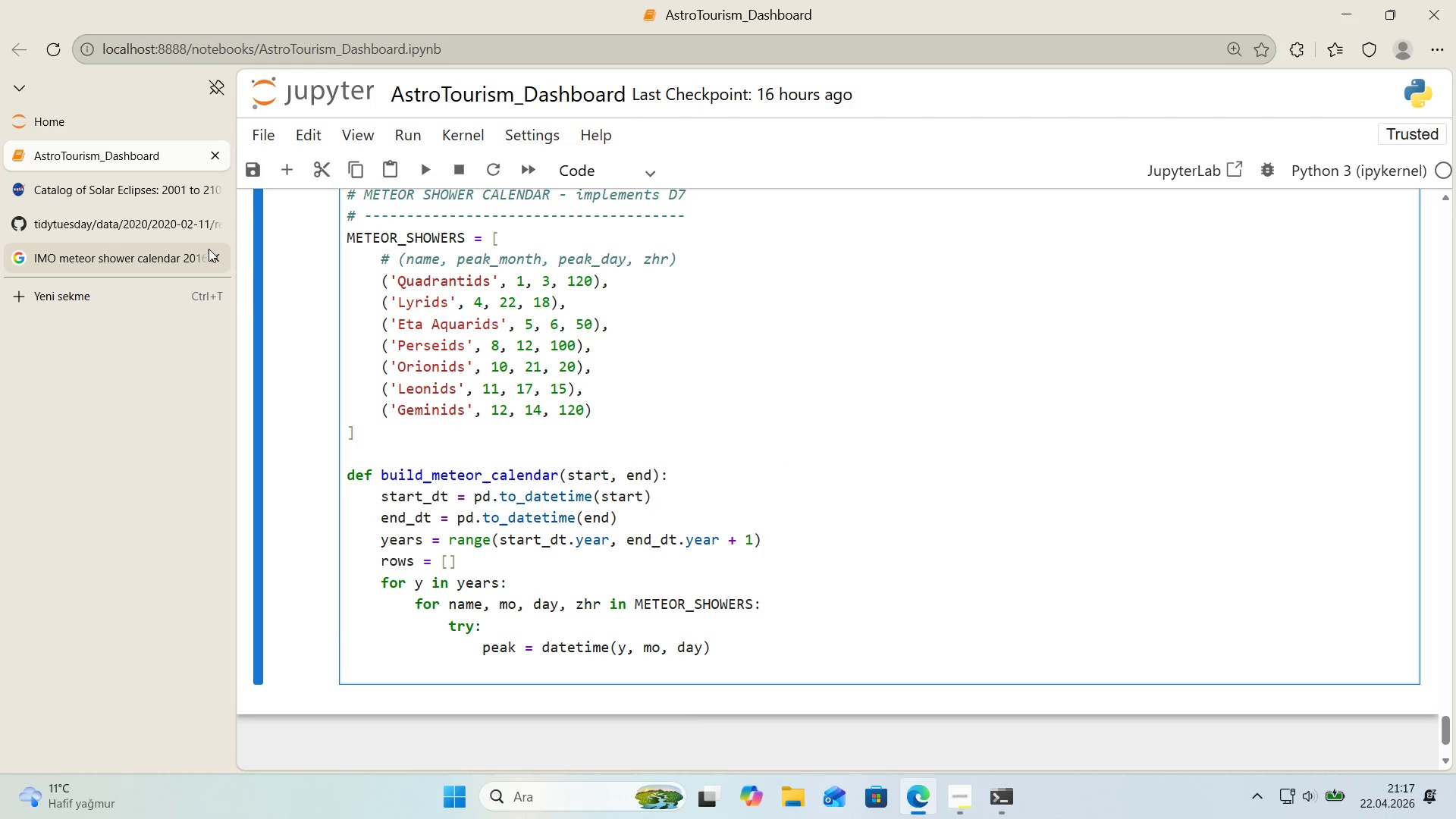 
left_click([212, 256])
 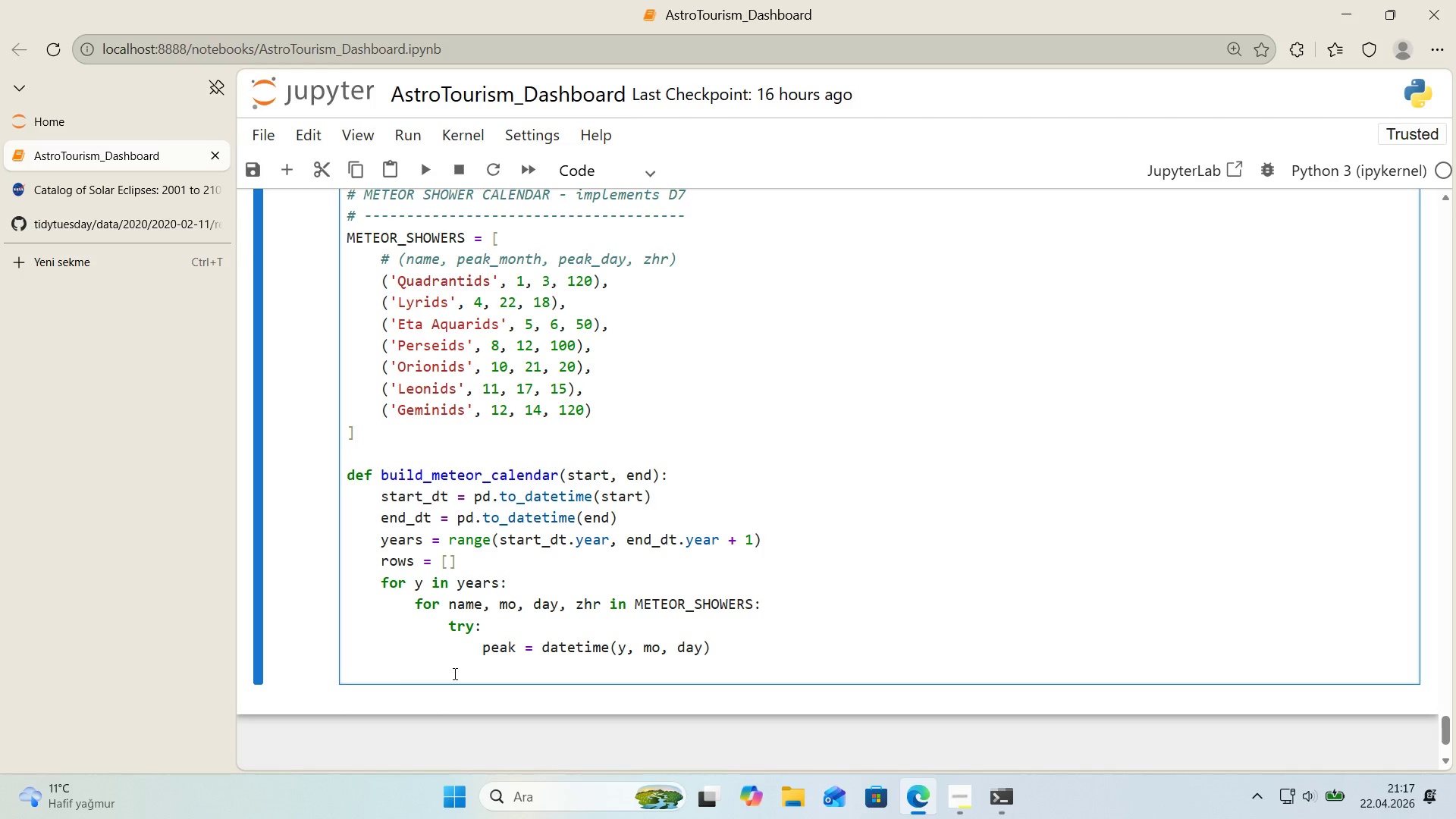 
wait(10.28)
 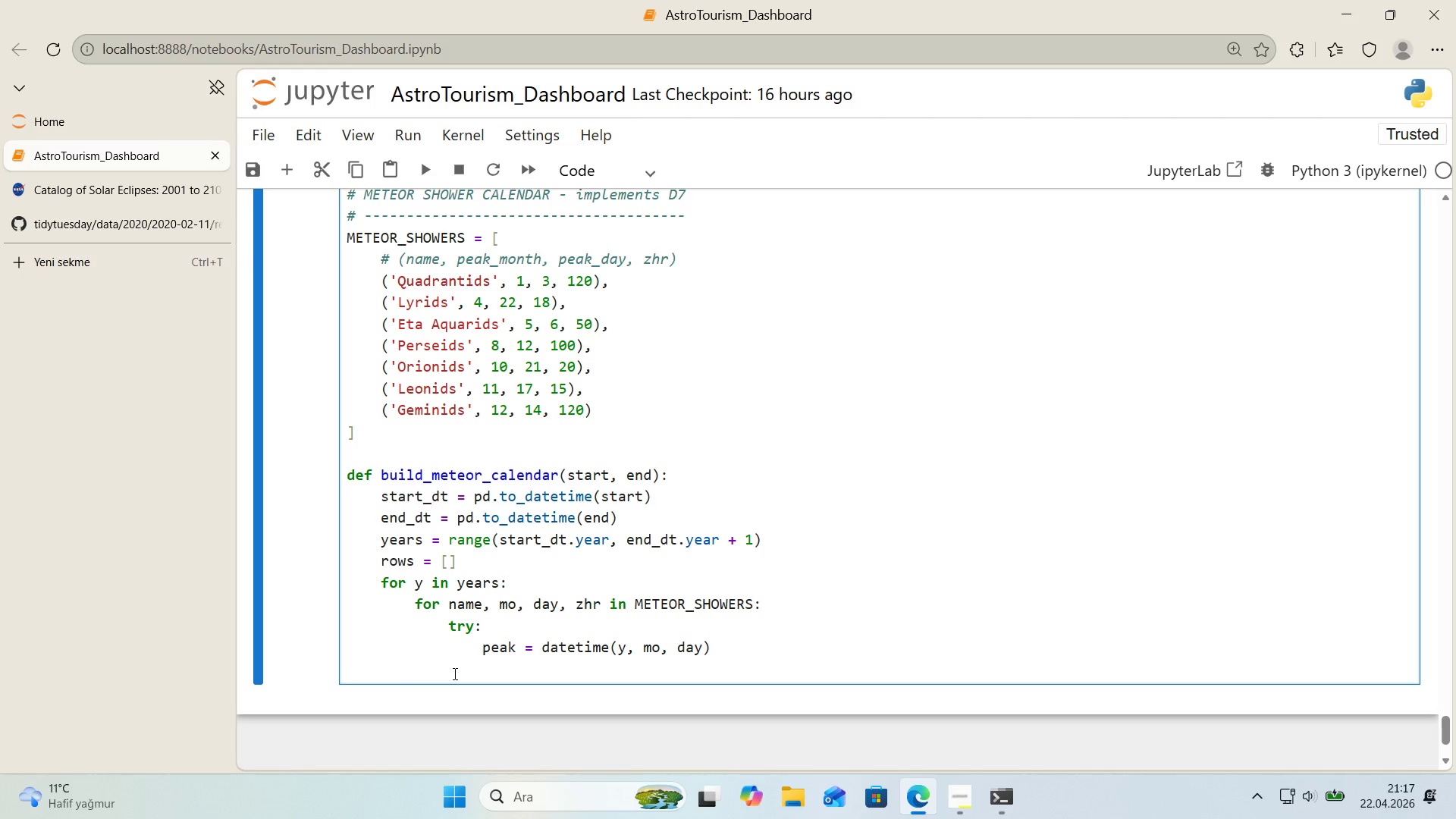 
type(except> Value )
key(Backspace)
type(Ero)
key(Backspace)
type(ror>)
 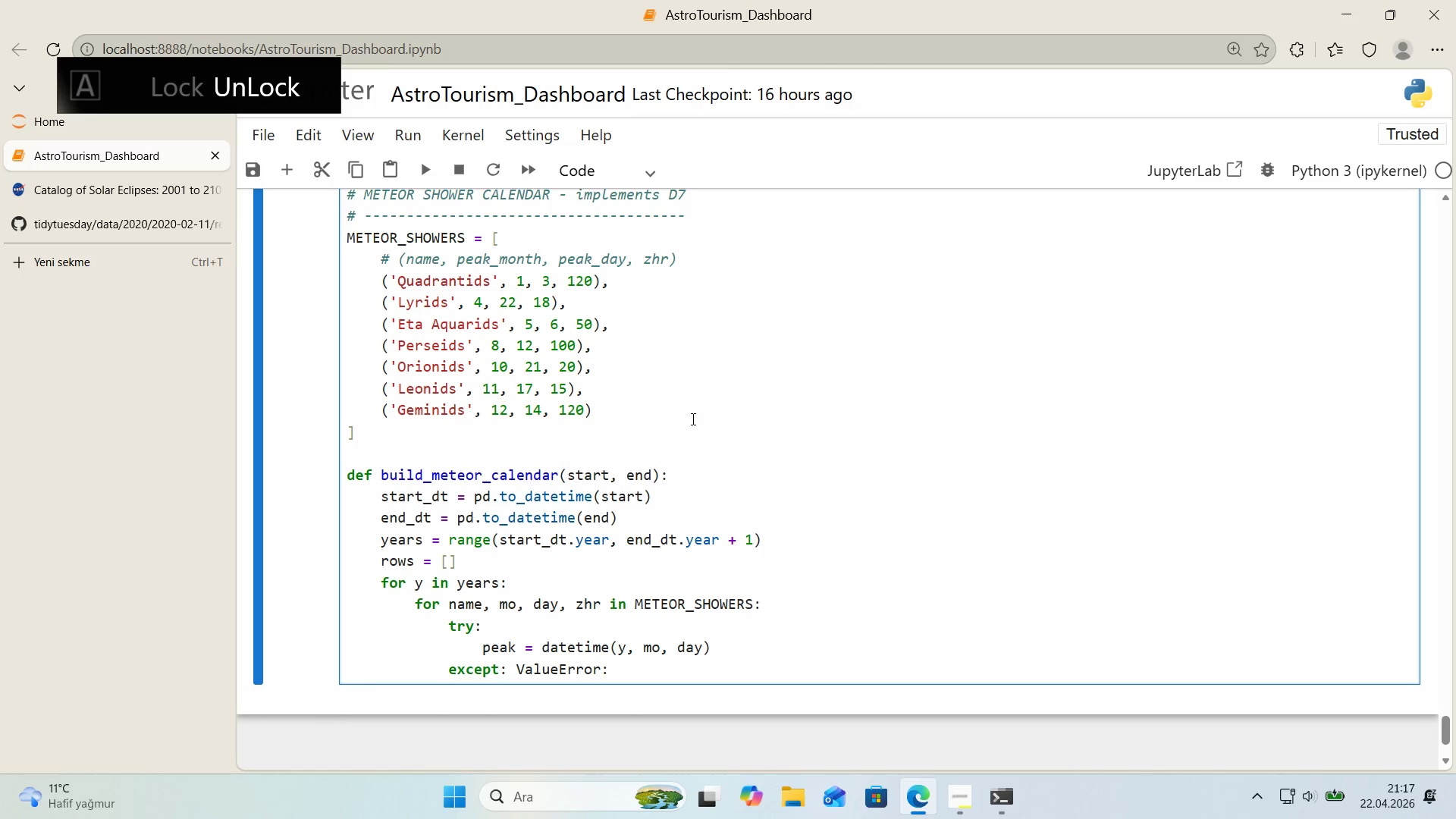 
scroll: coordinate [723, 428], scroll_direction: down, amount: 1.0
 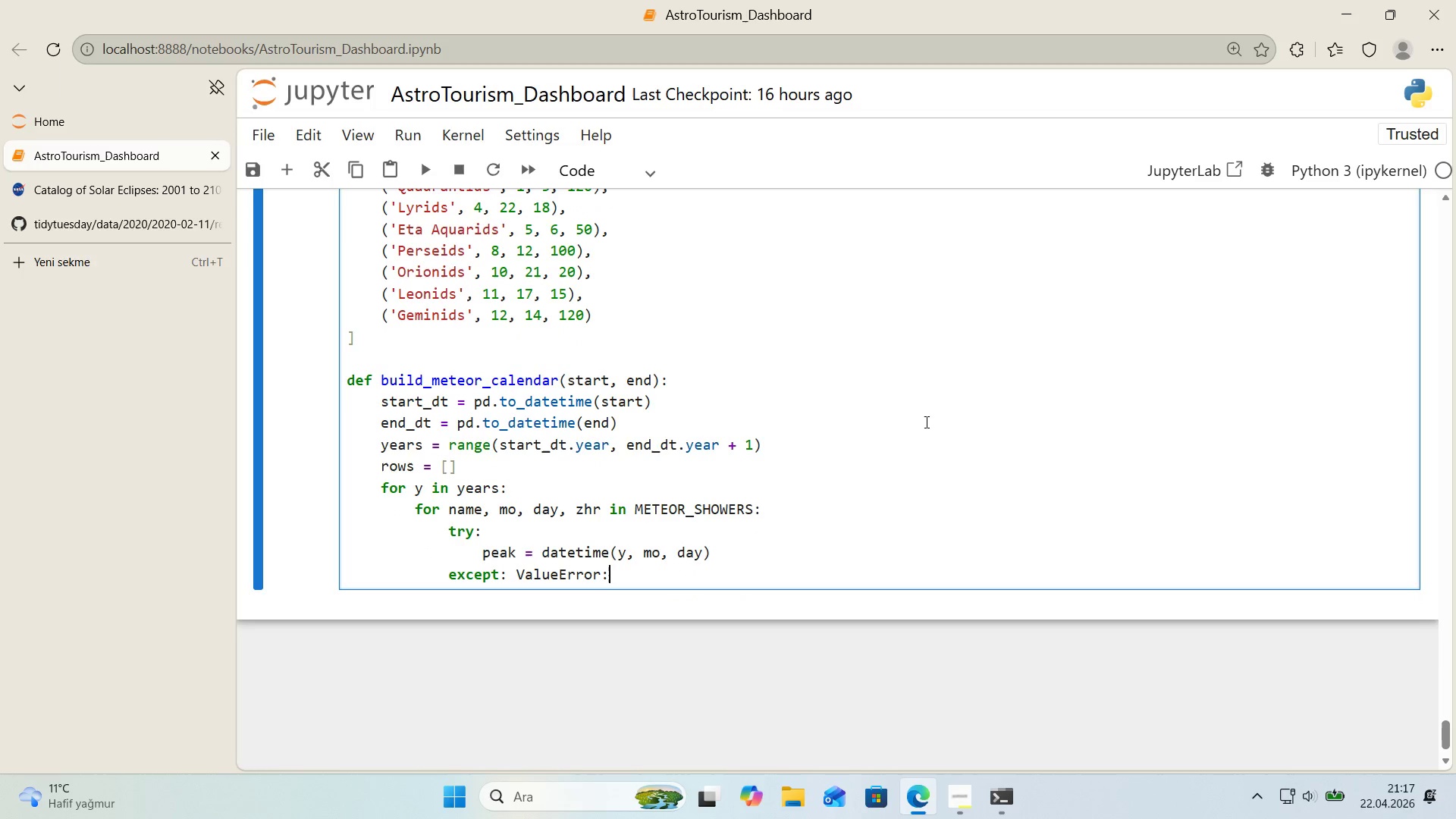 
key(Enter)
 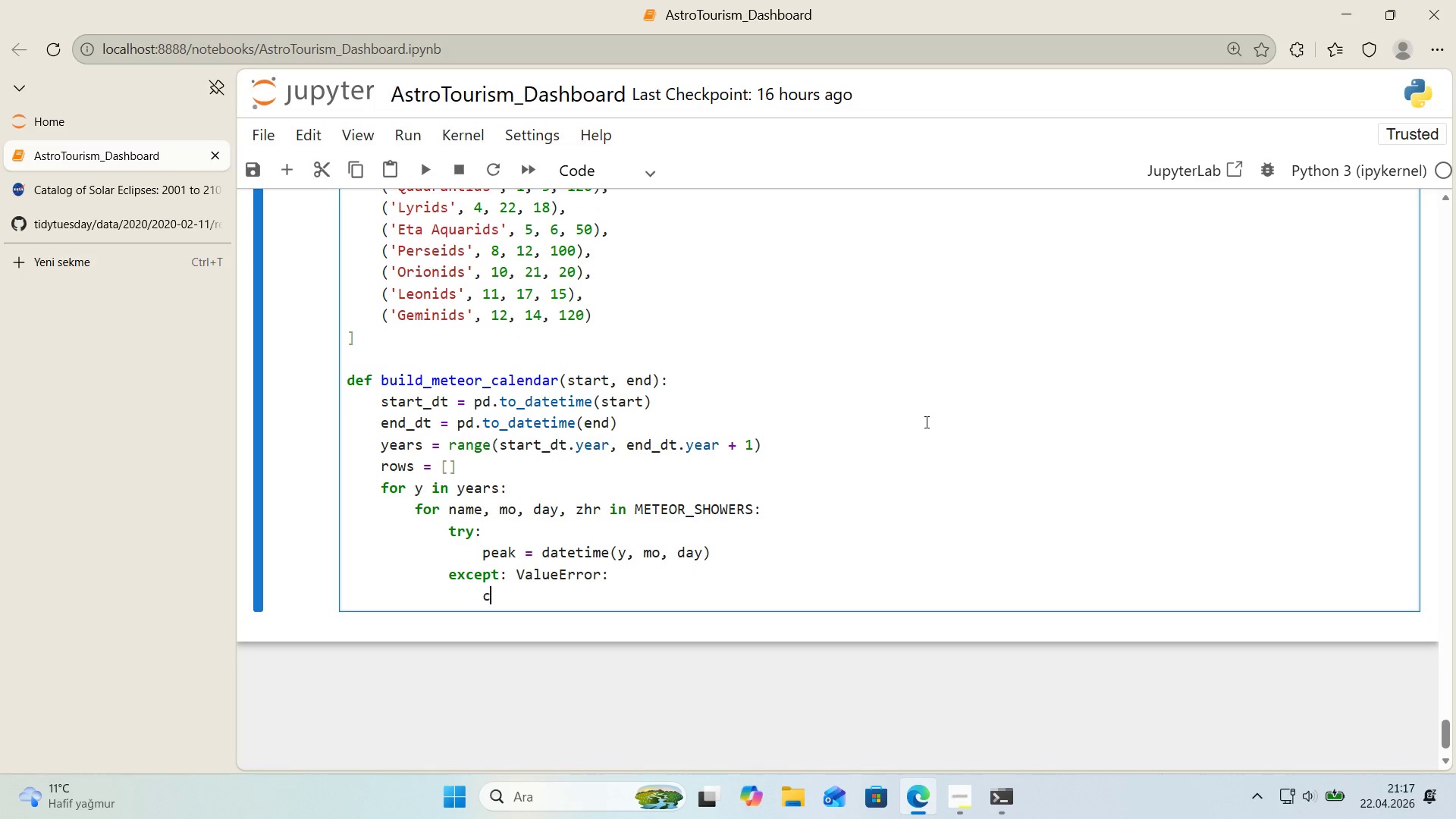 
type(cont'nue)
 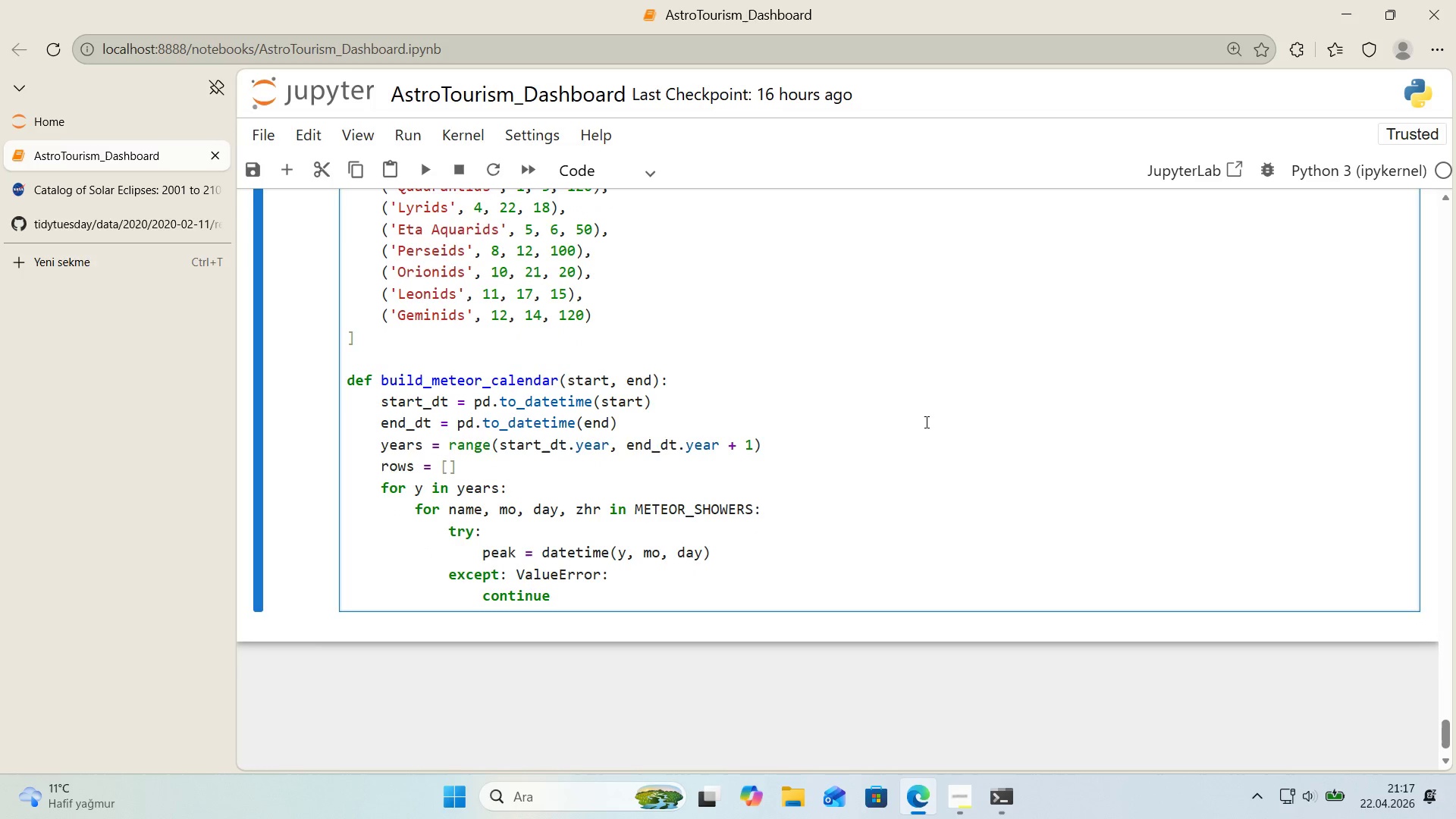 
key(Enter)
 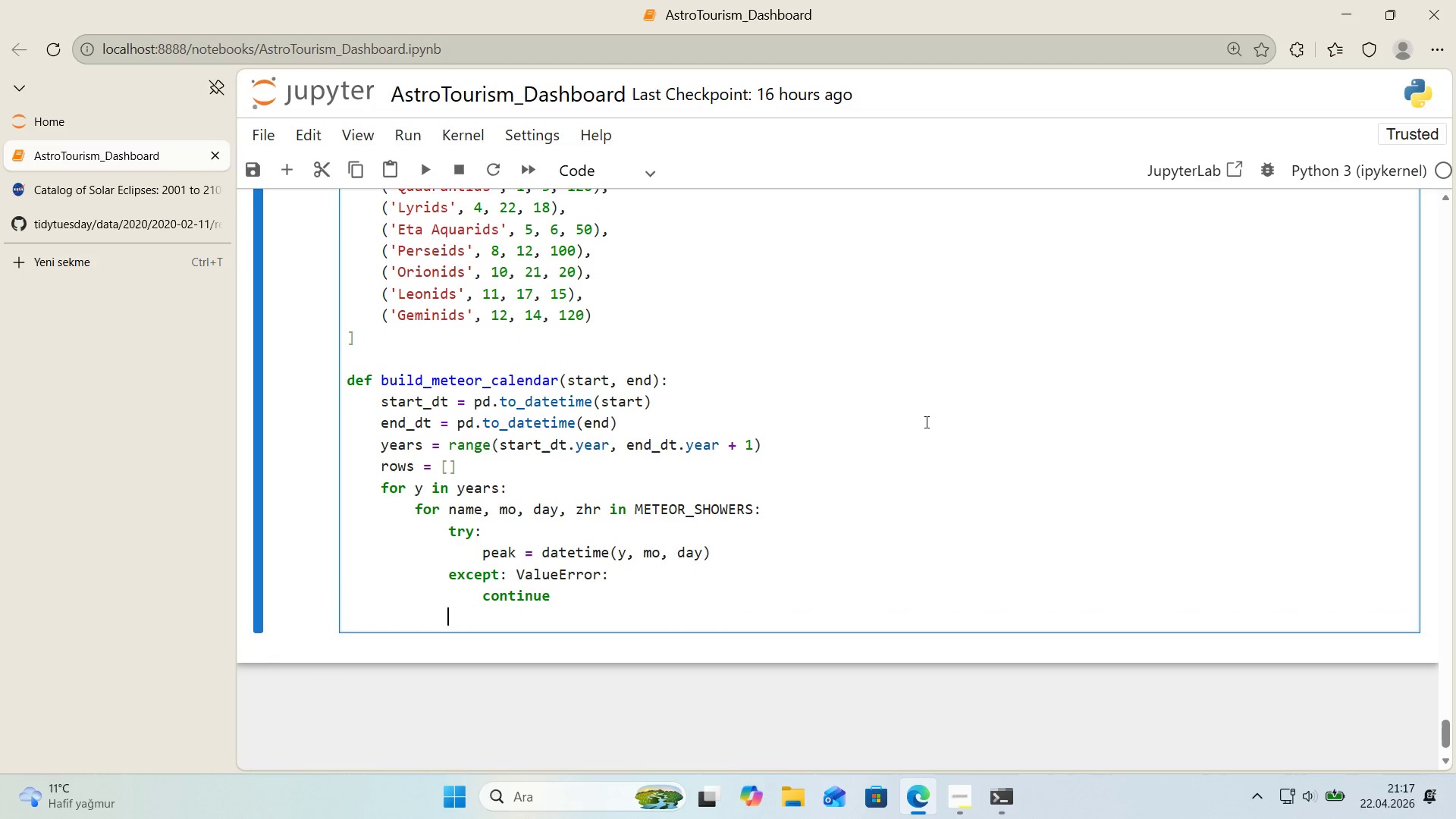 
type(for offset 'n *()
 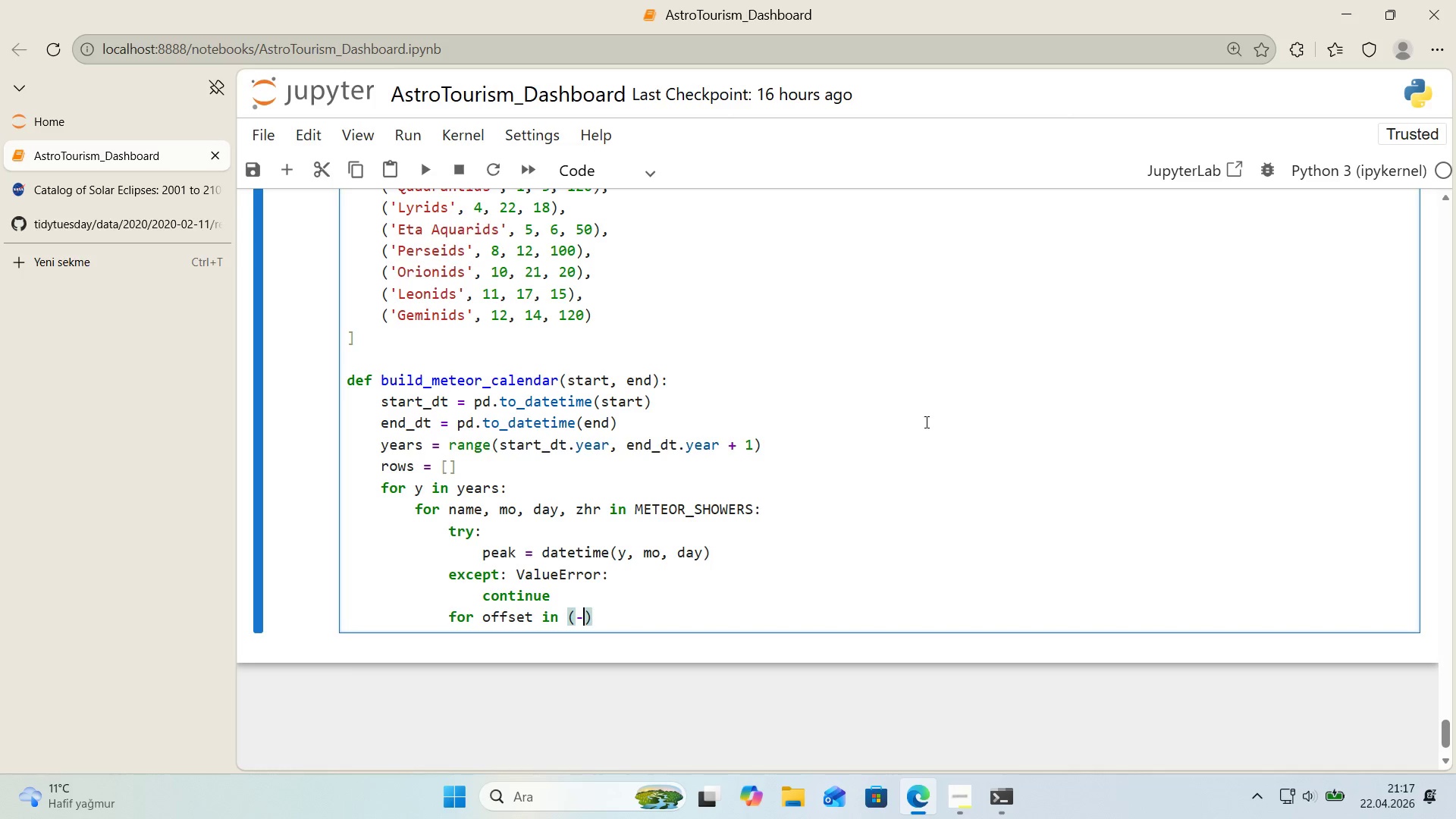 
 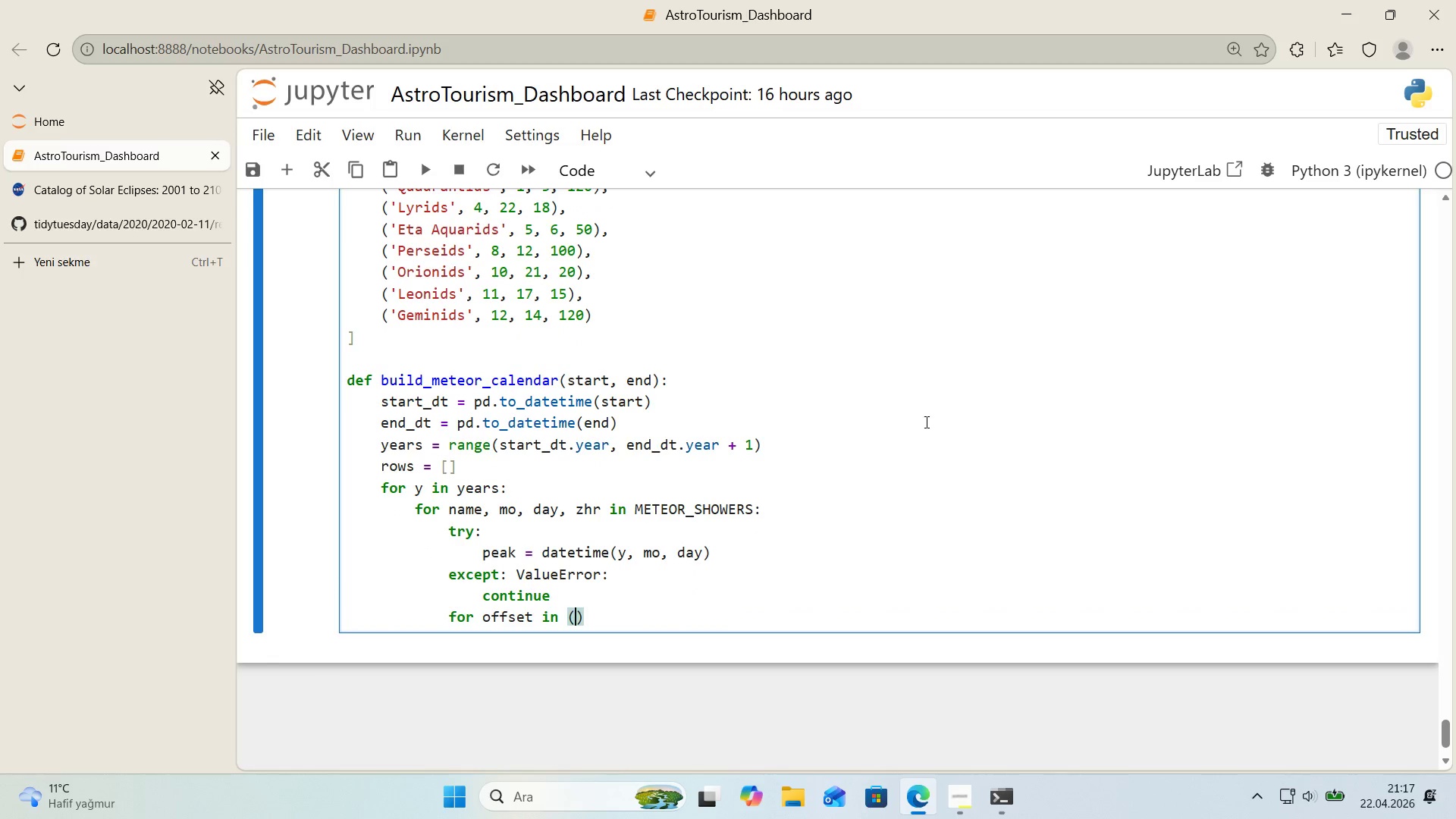 
key(ArrowLeft)
 